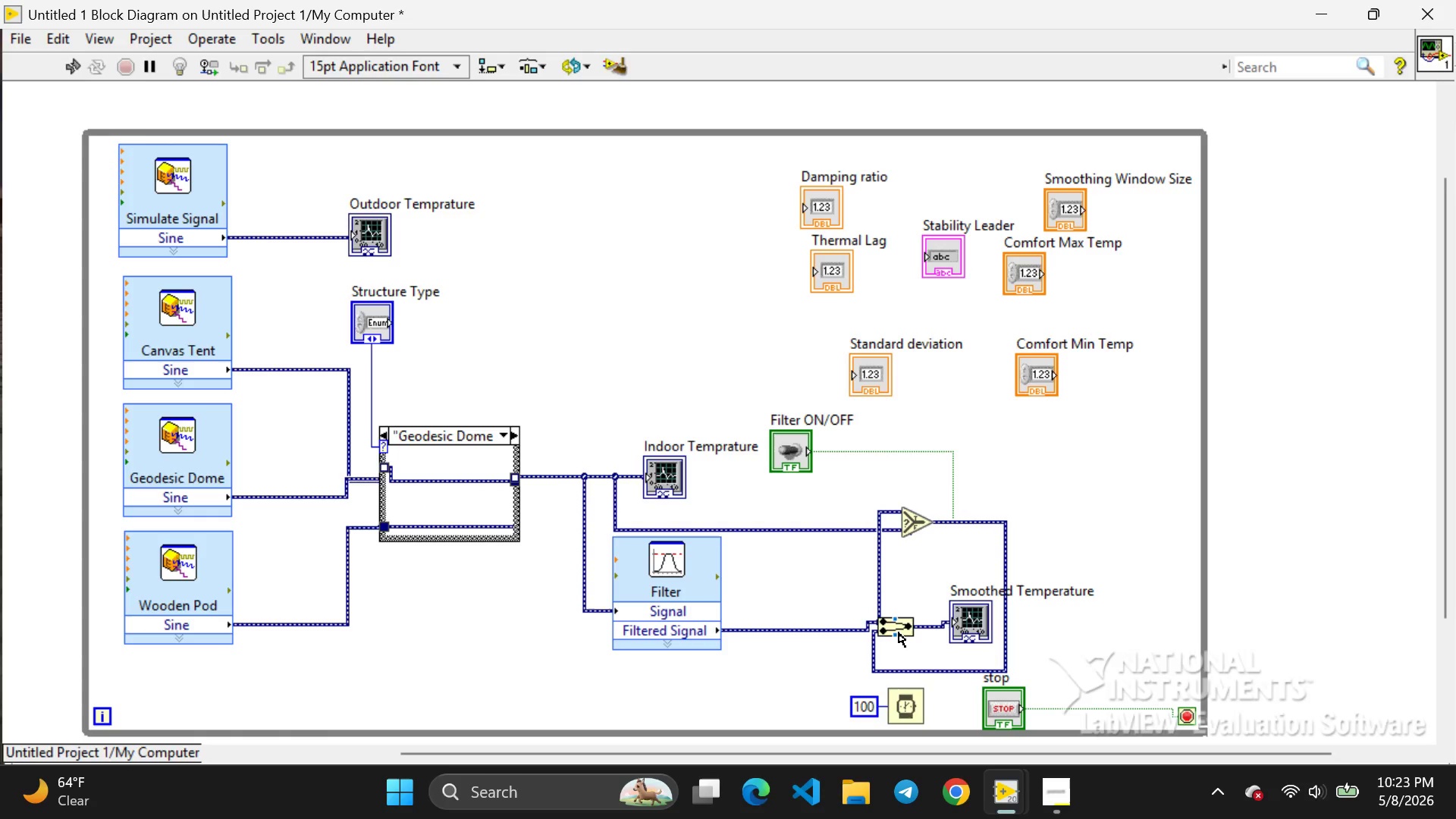 
left_click([899, 632])
 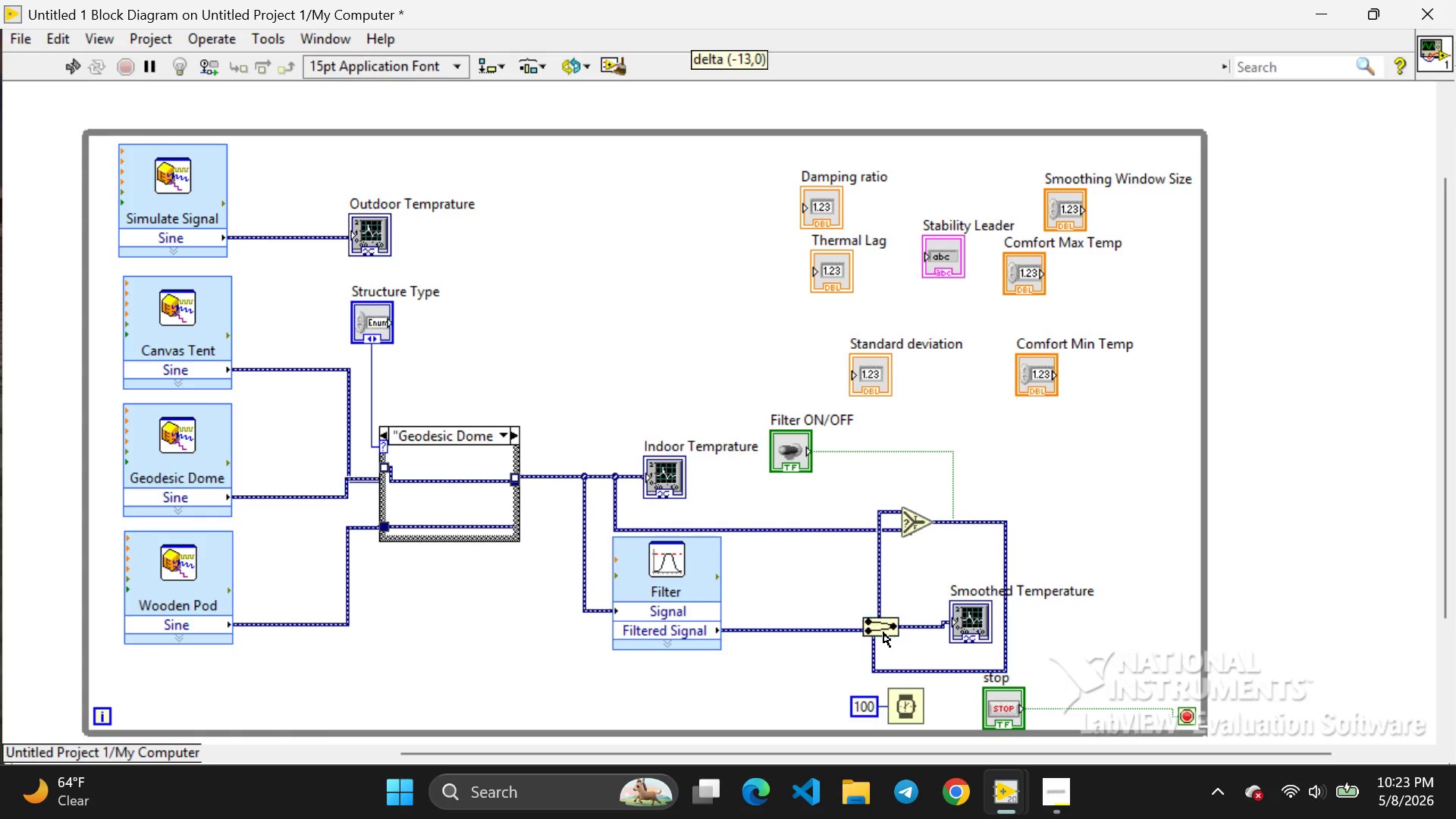 
left_click_drag(start_coordinate=[899, 632], to_coordinate=[805, 635])
 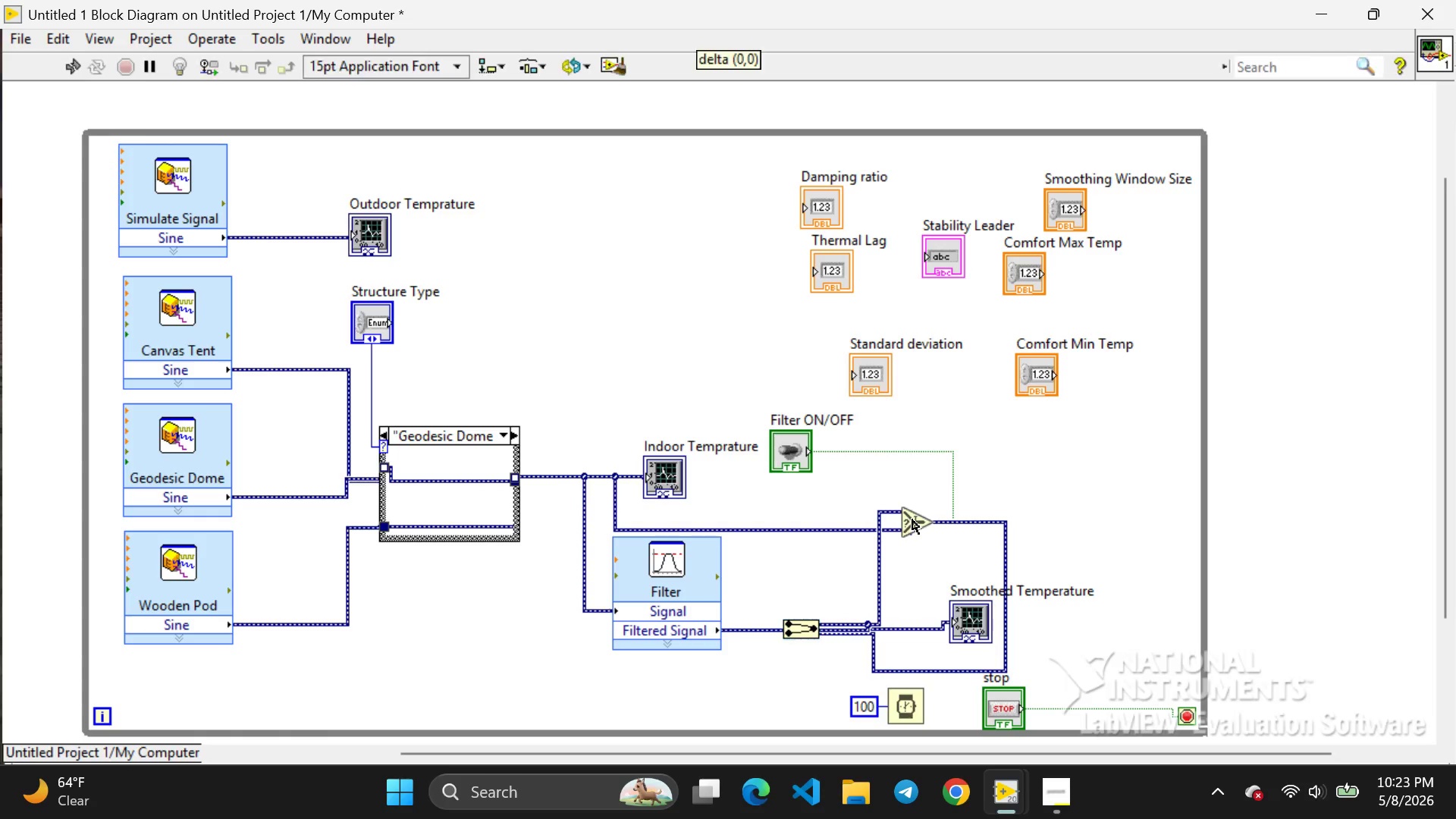 
left_click([912, 519])
 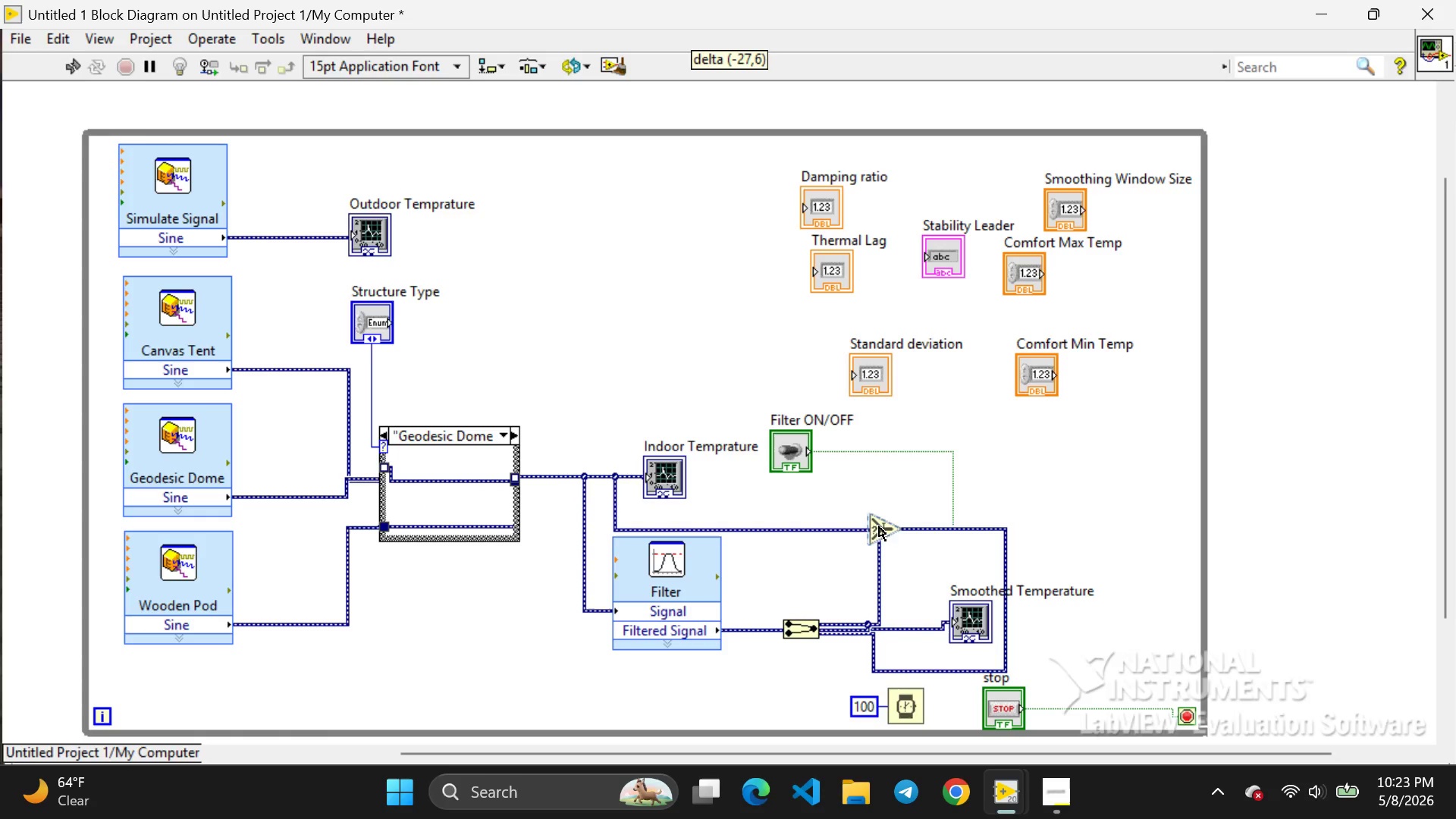 
left_click_drag(start_coordinate=[912, 519], to_coordinate=[808, 529])
 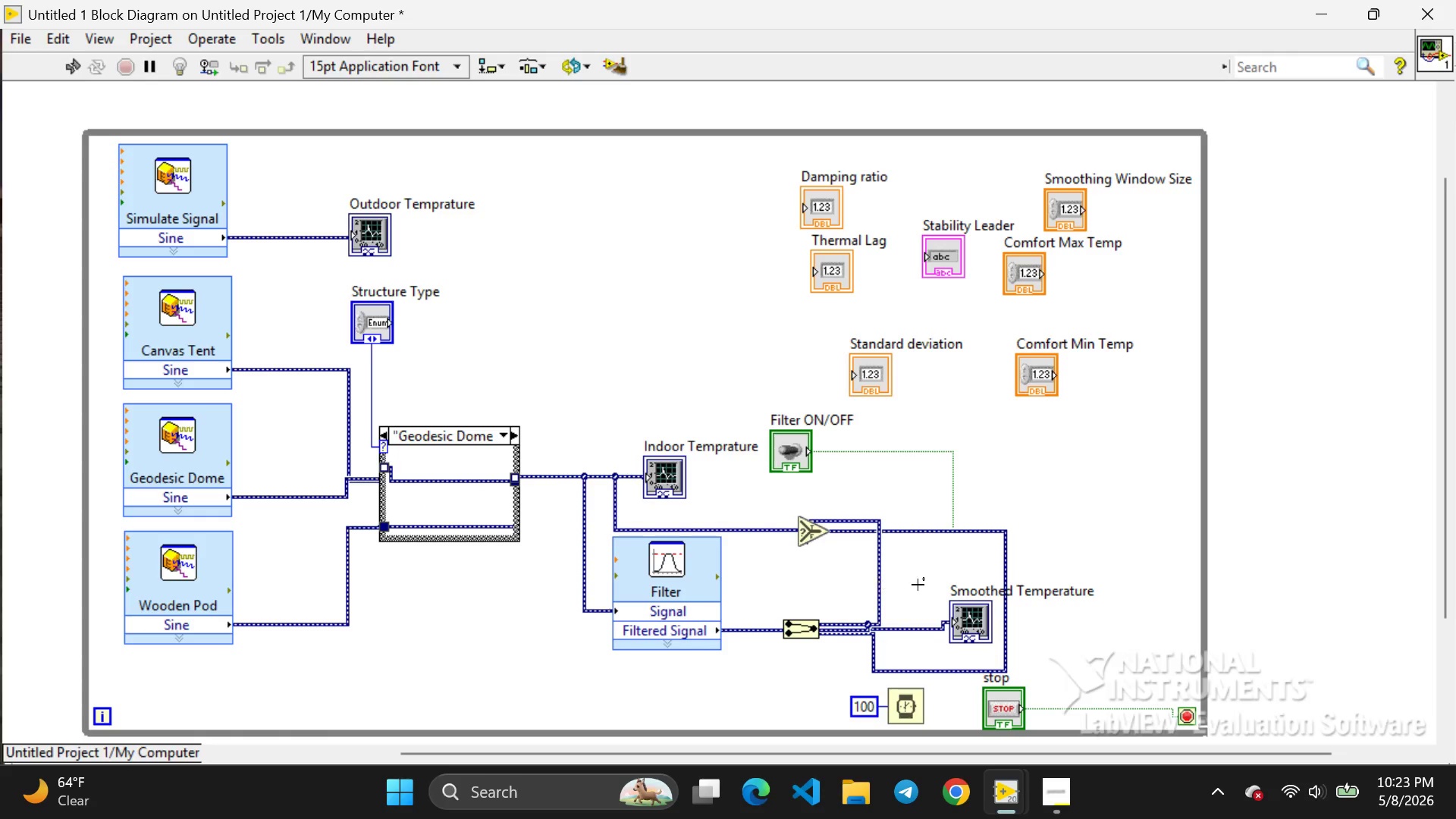 
left_click([862, 573])
 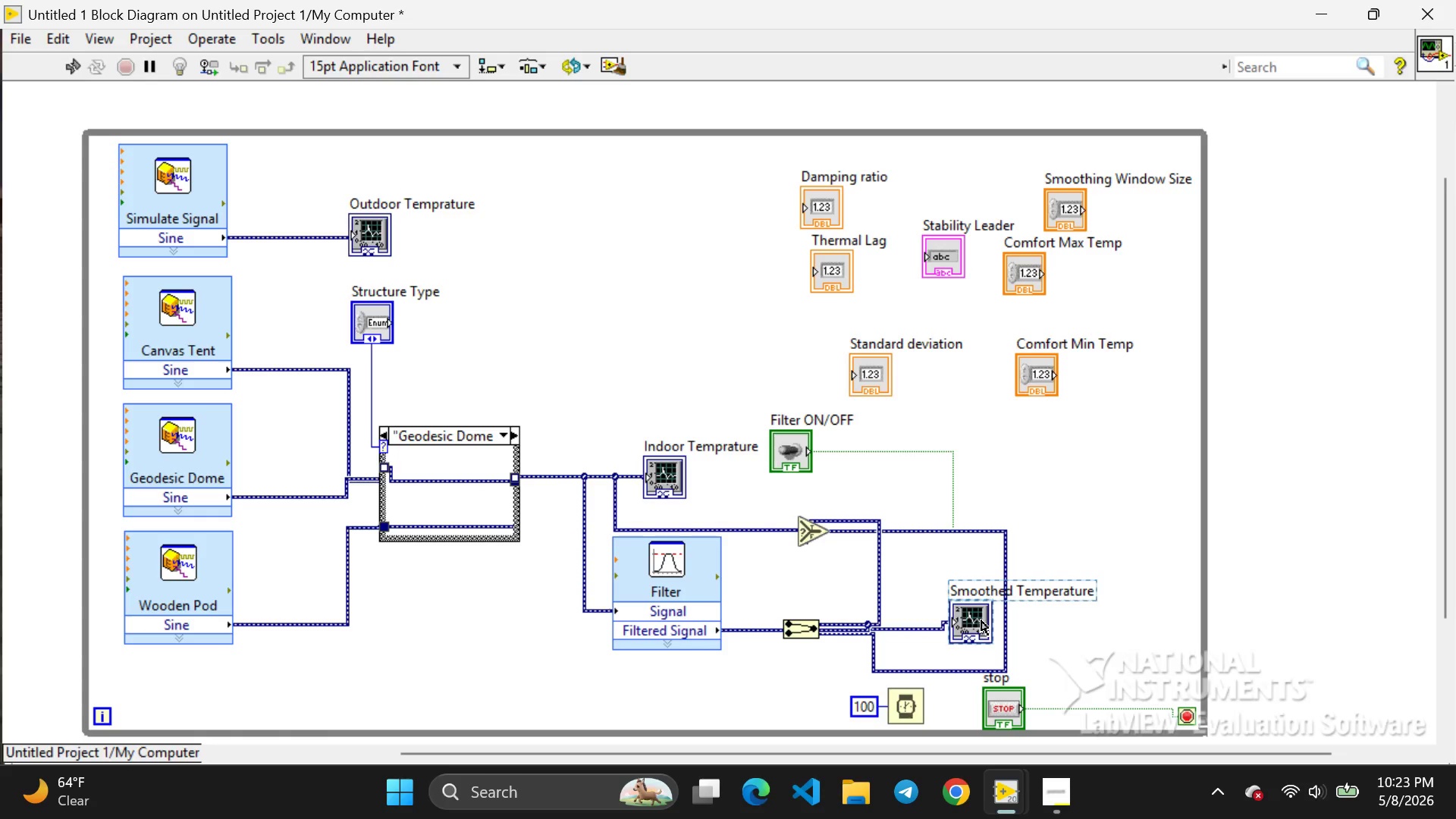 
left_click([981, 620])
 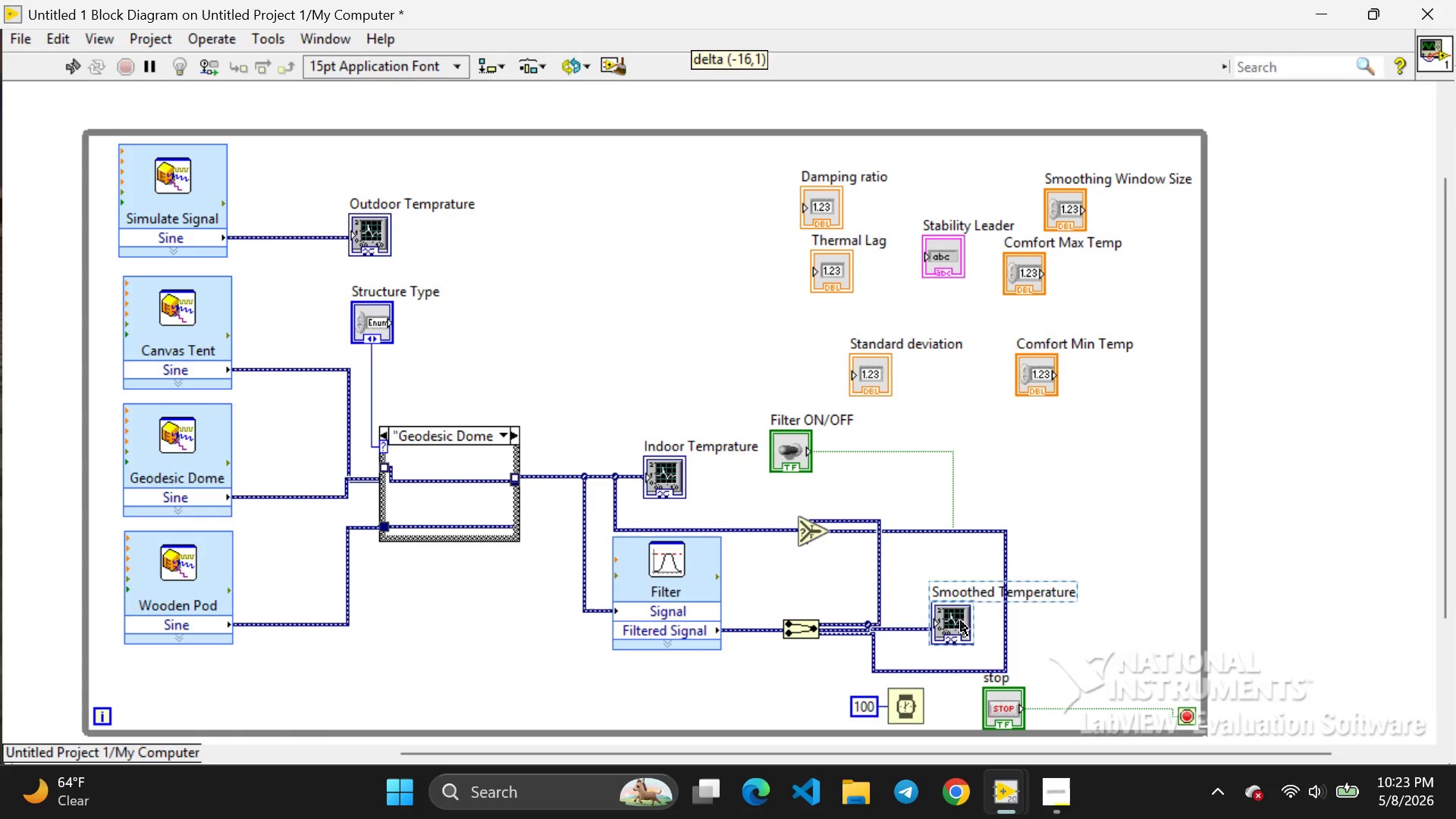 
left_click_drag(start_coordinate=[981, 620], to_coordinate=[915, 613])
 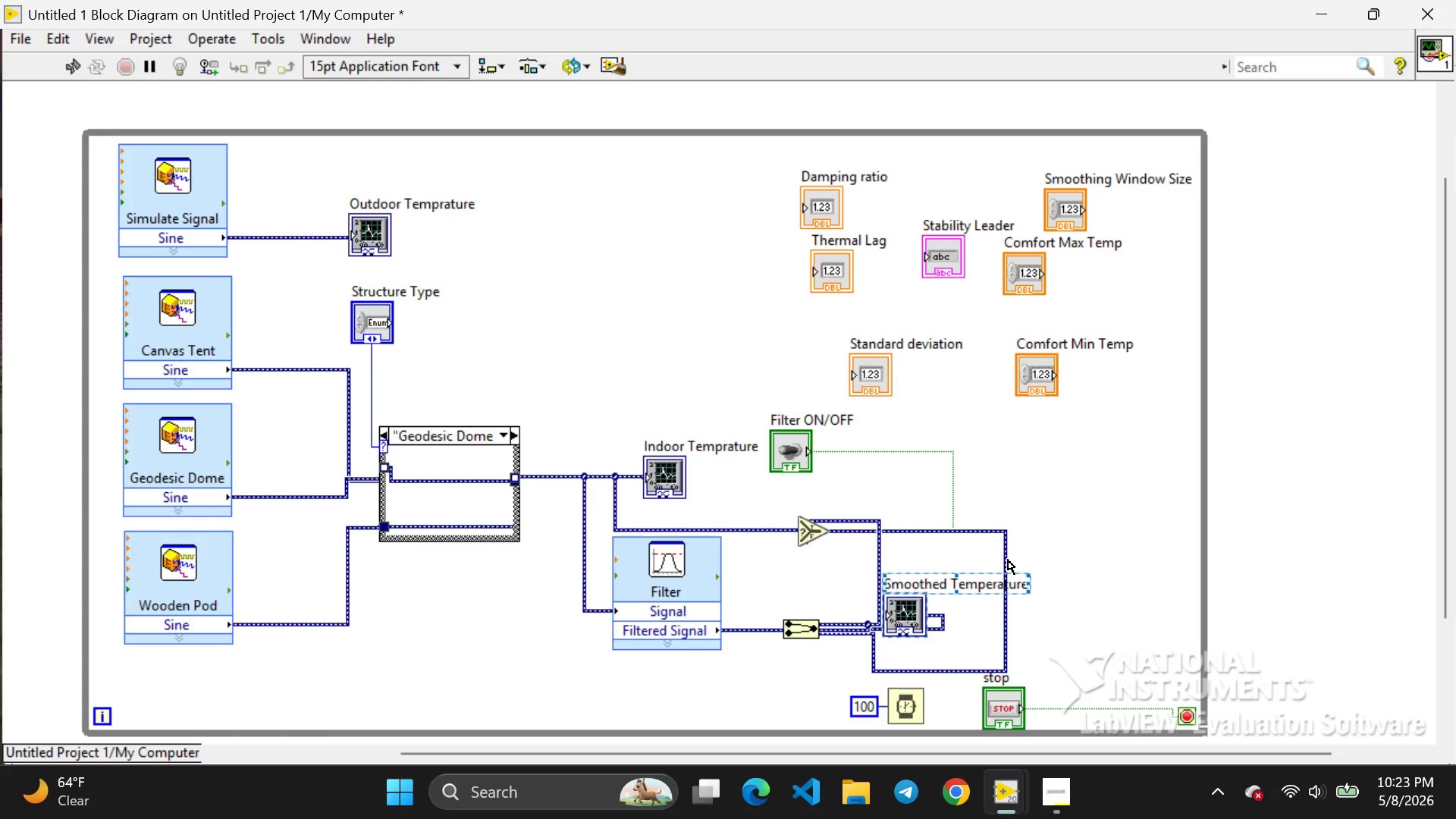 
wait(5.69)
 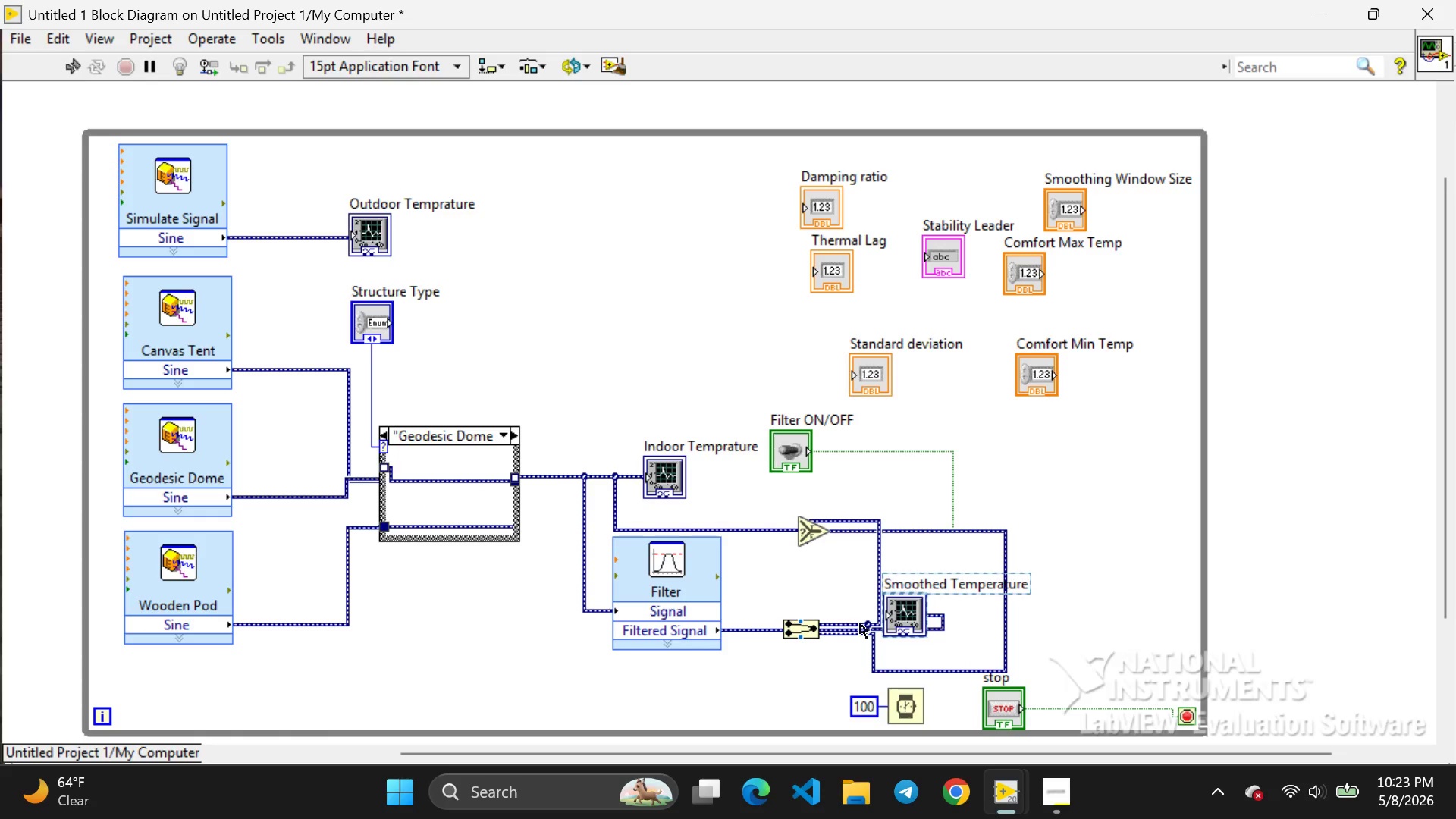 
left_click([1007, 560])
 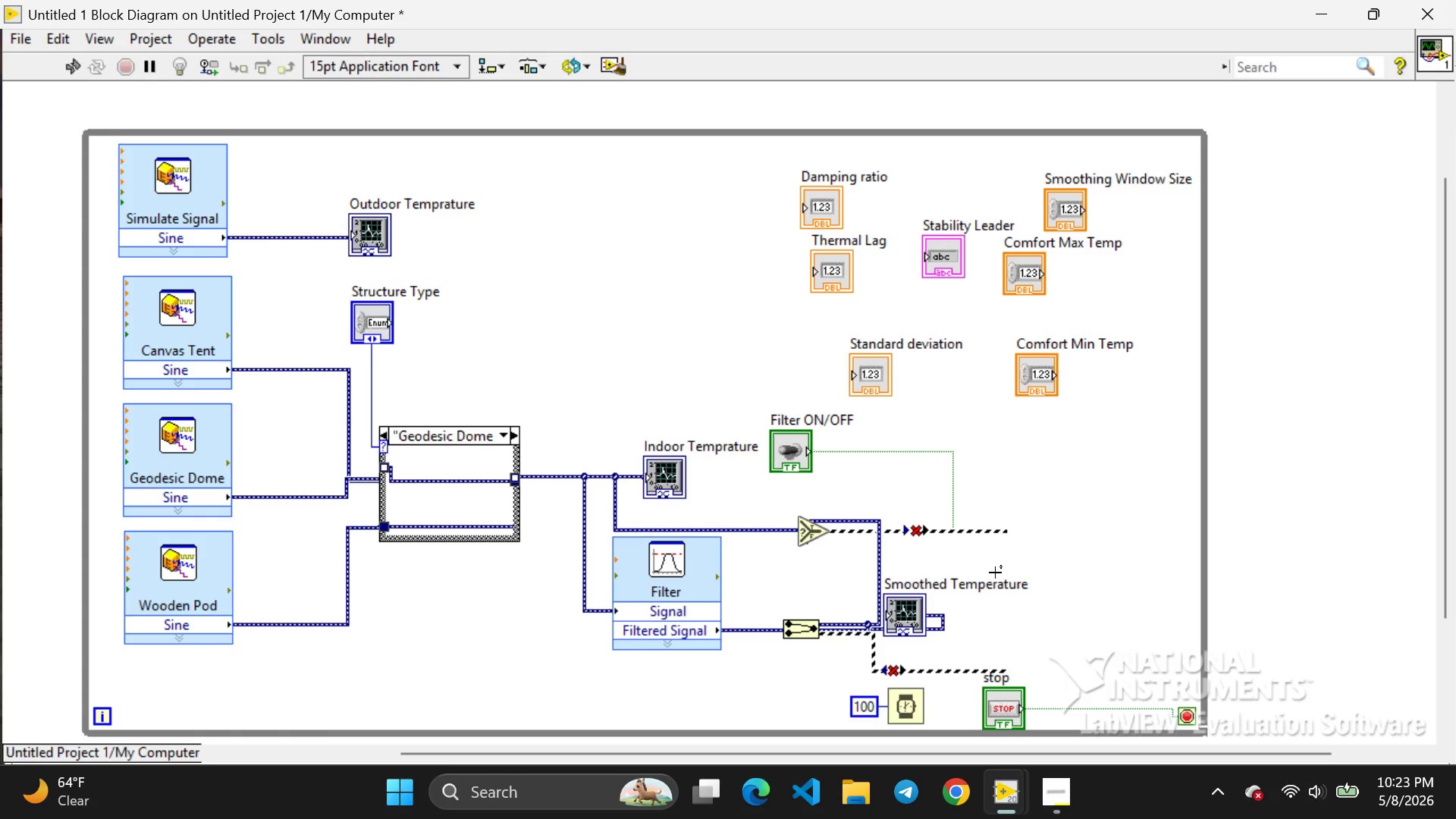 
key(Backspace)
 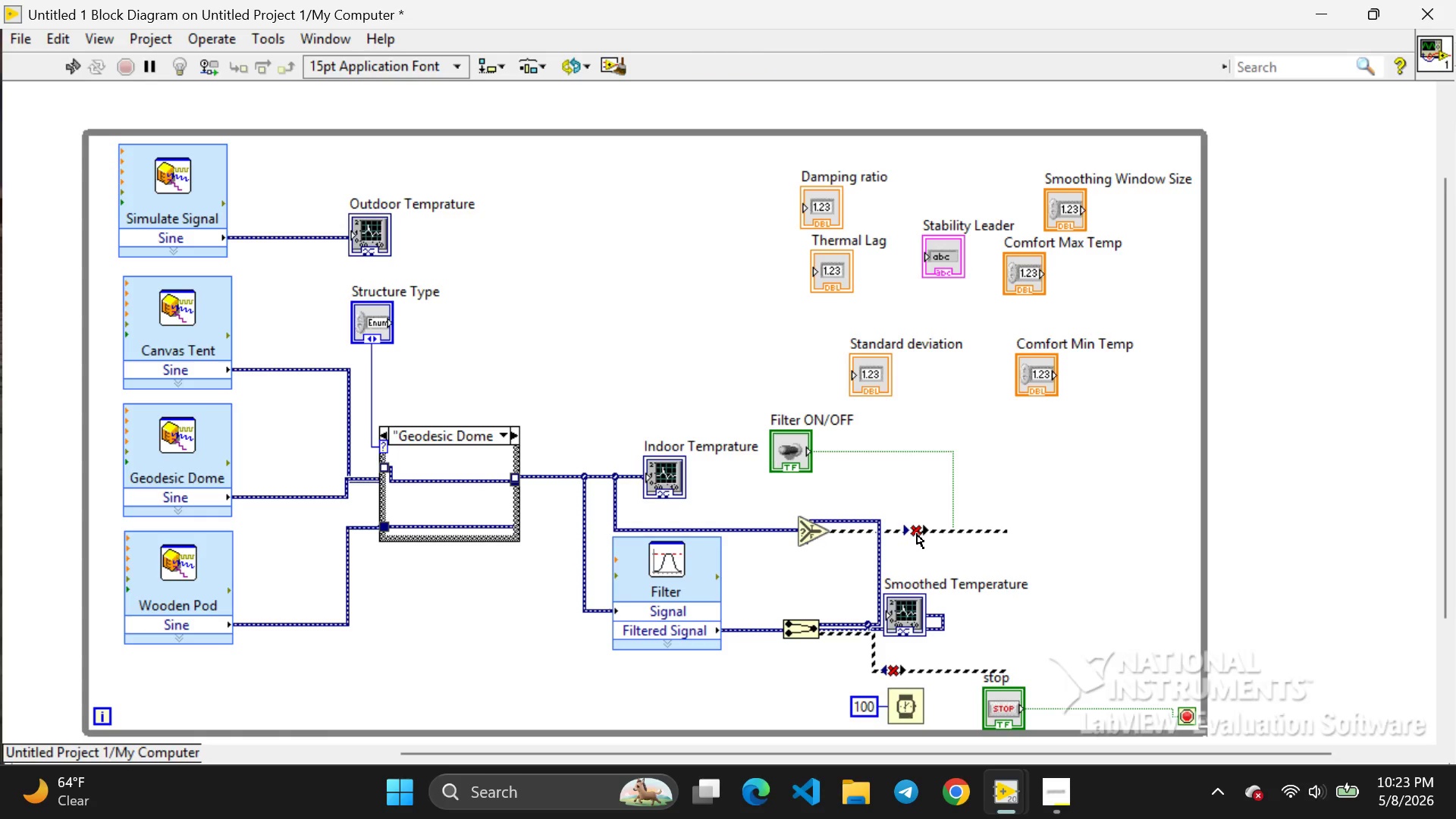 
left_click([917, 534])
 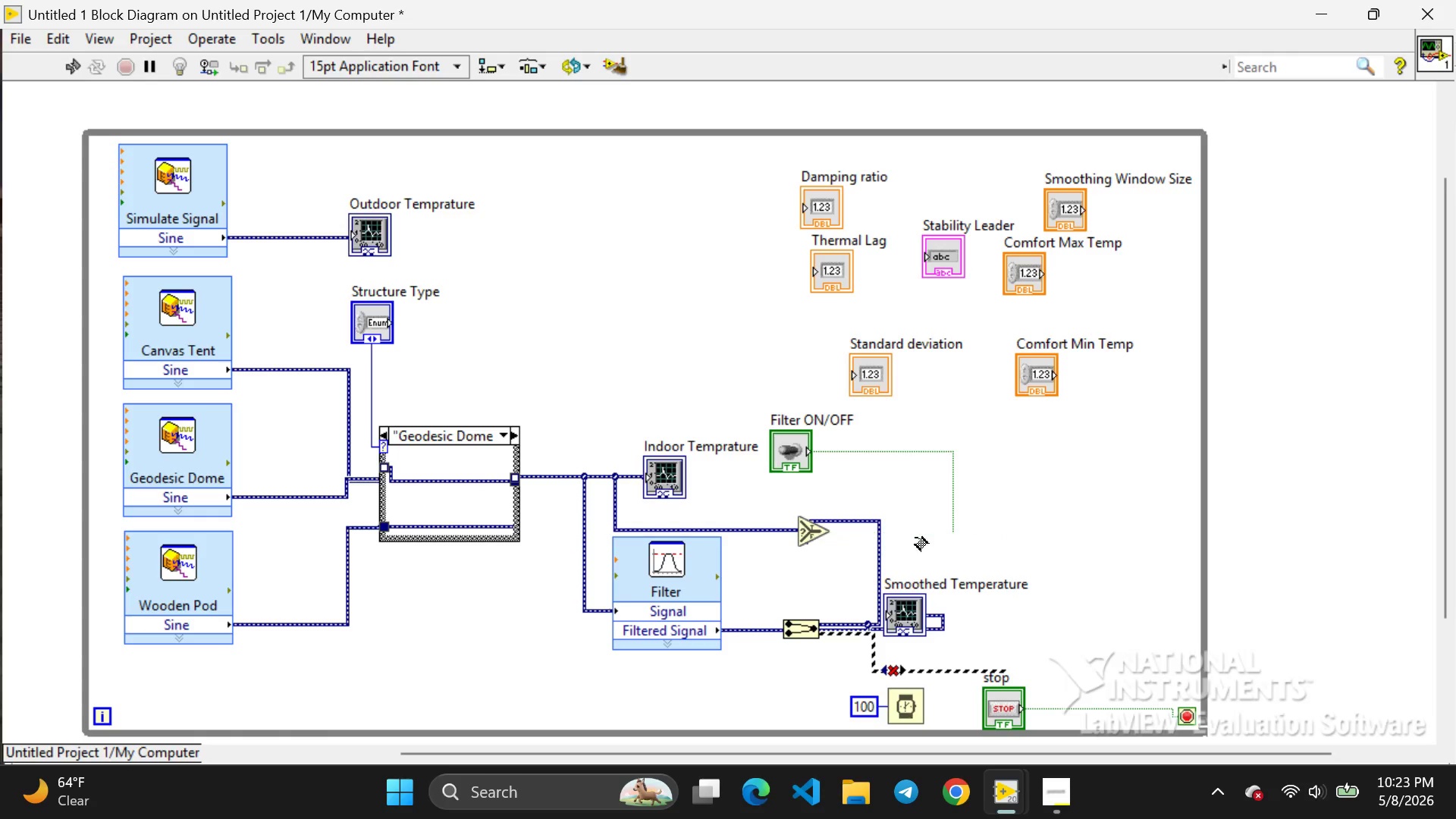 
key(Backspace)
 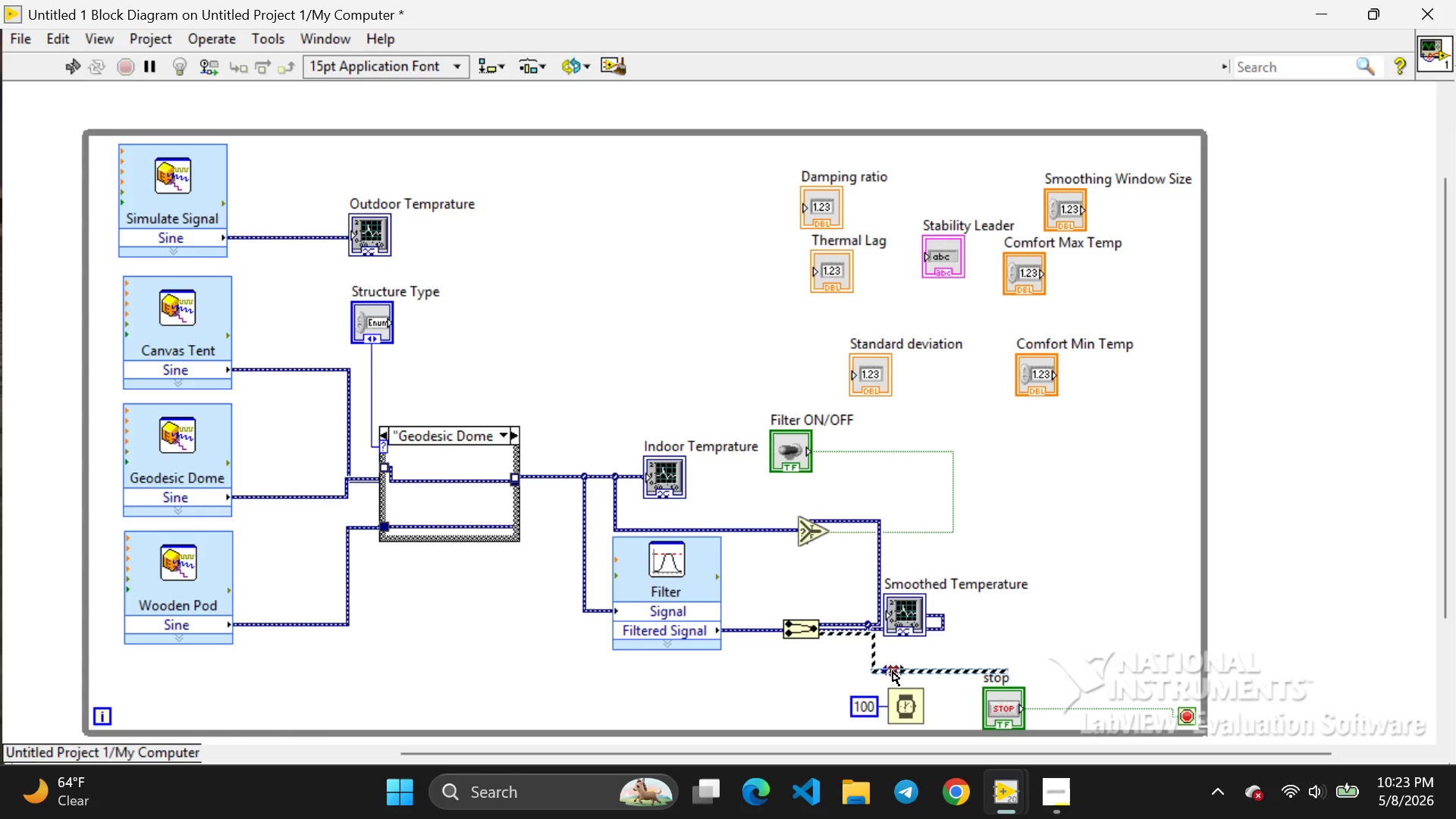 
left_click([893, 671])
 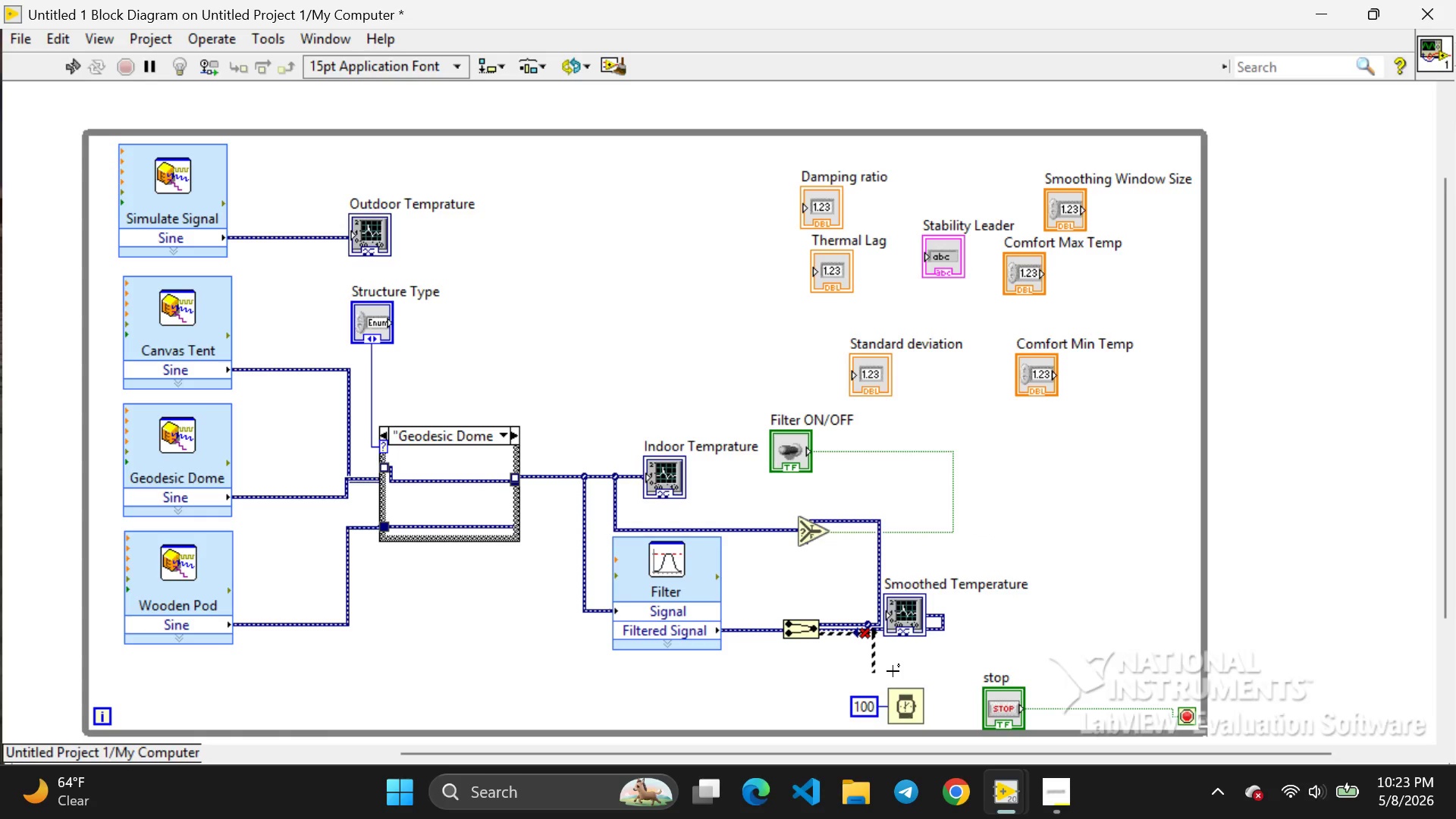 
key(Backspace)
 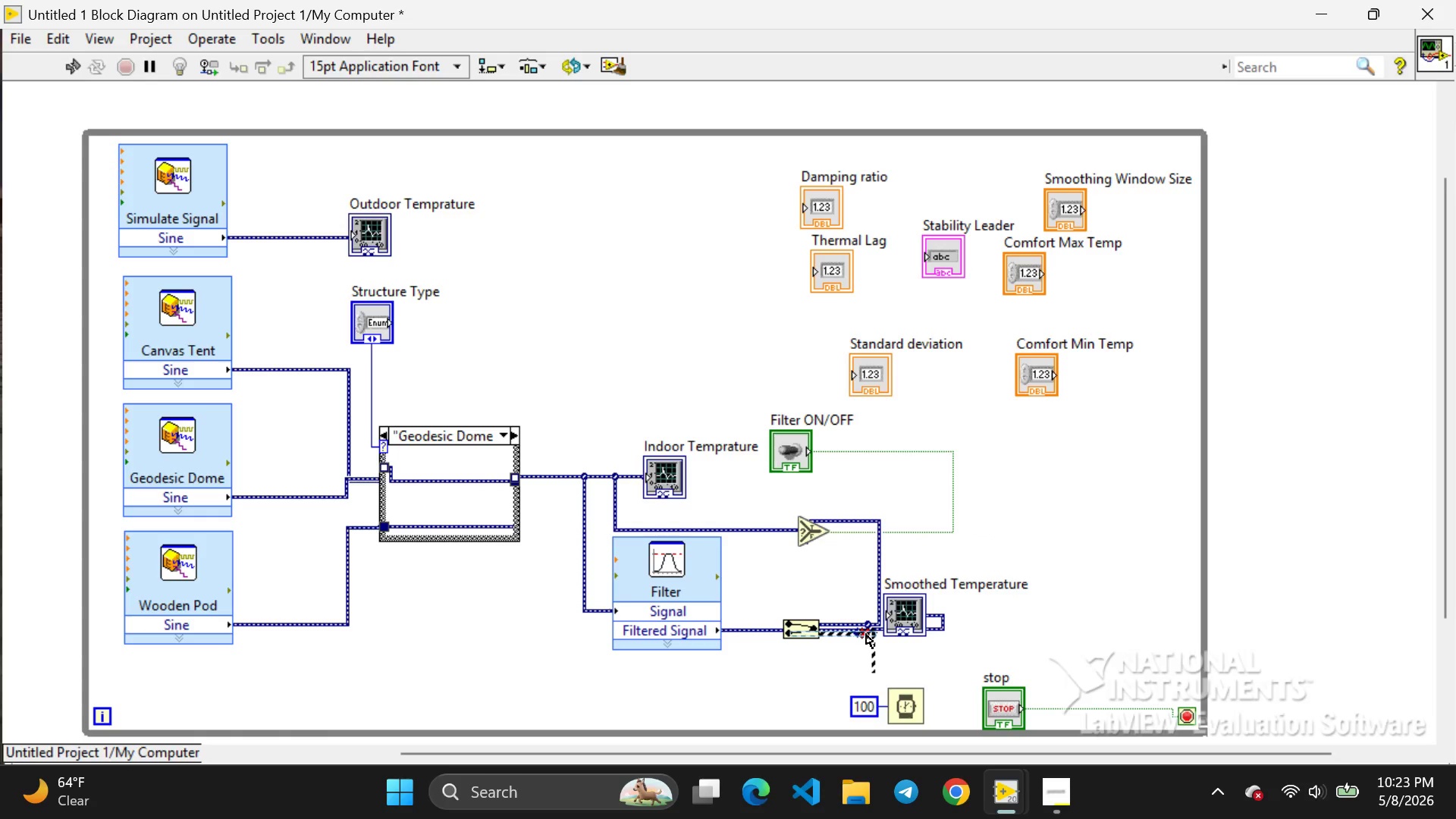 
left_click([866, 634])
 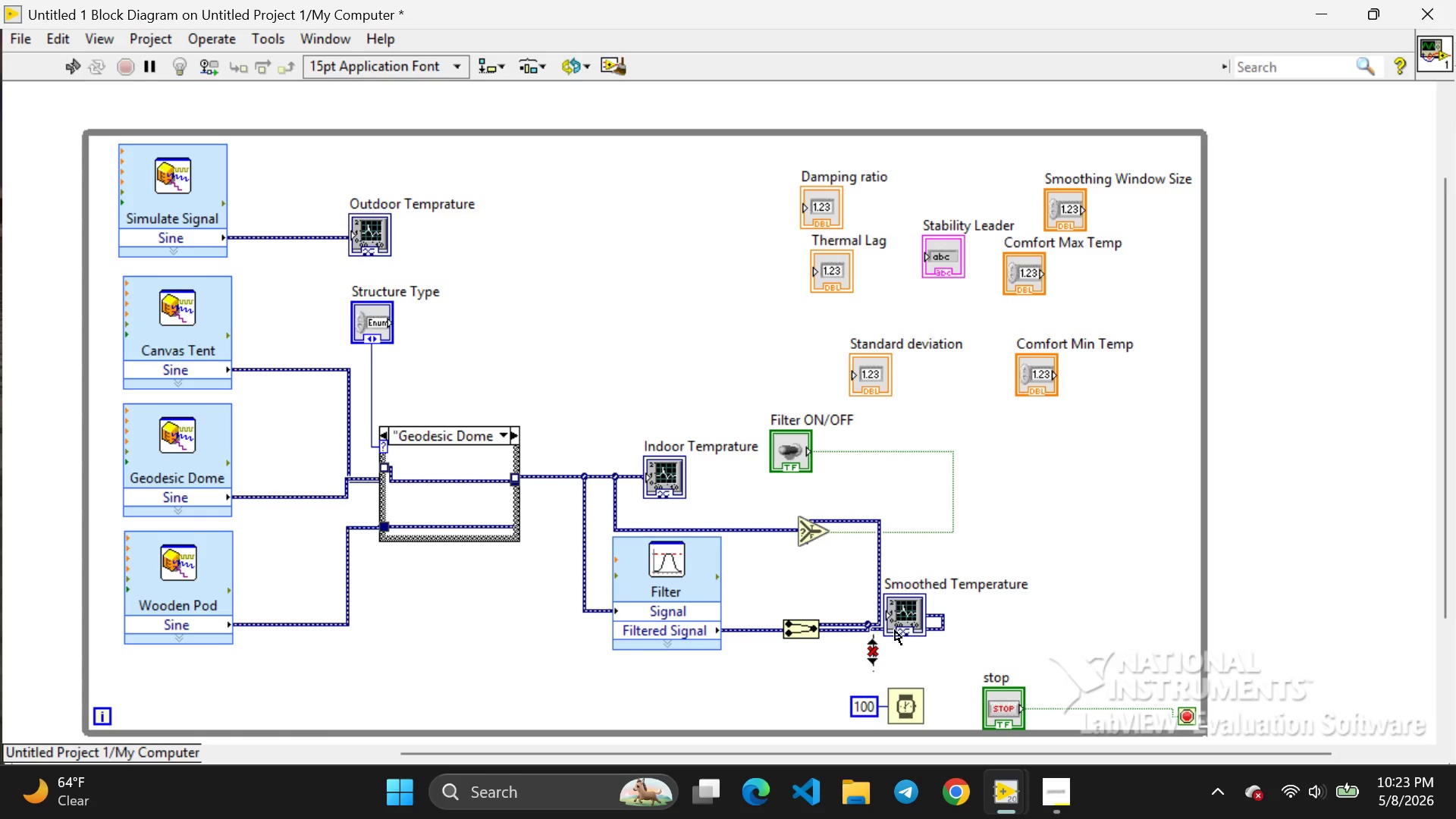 
key(Backspace)
 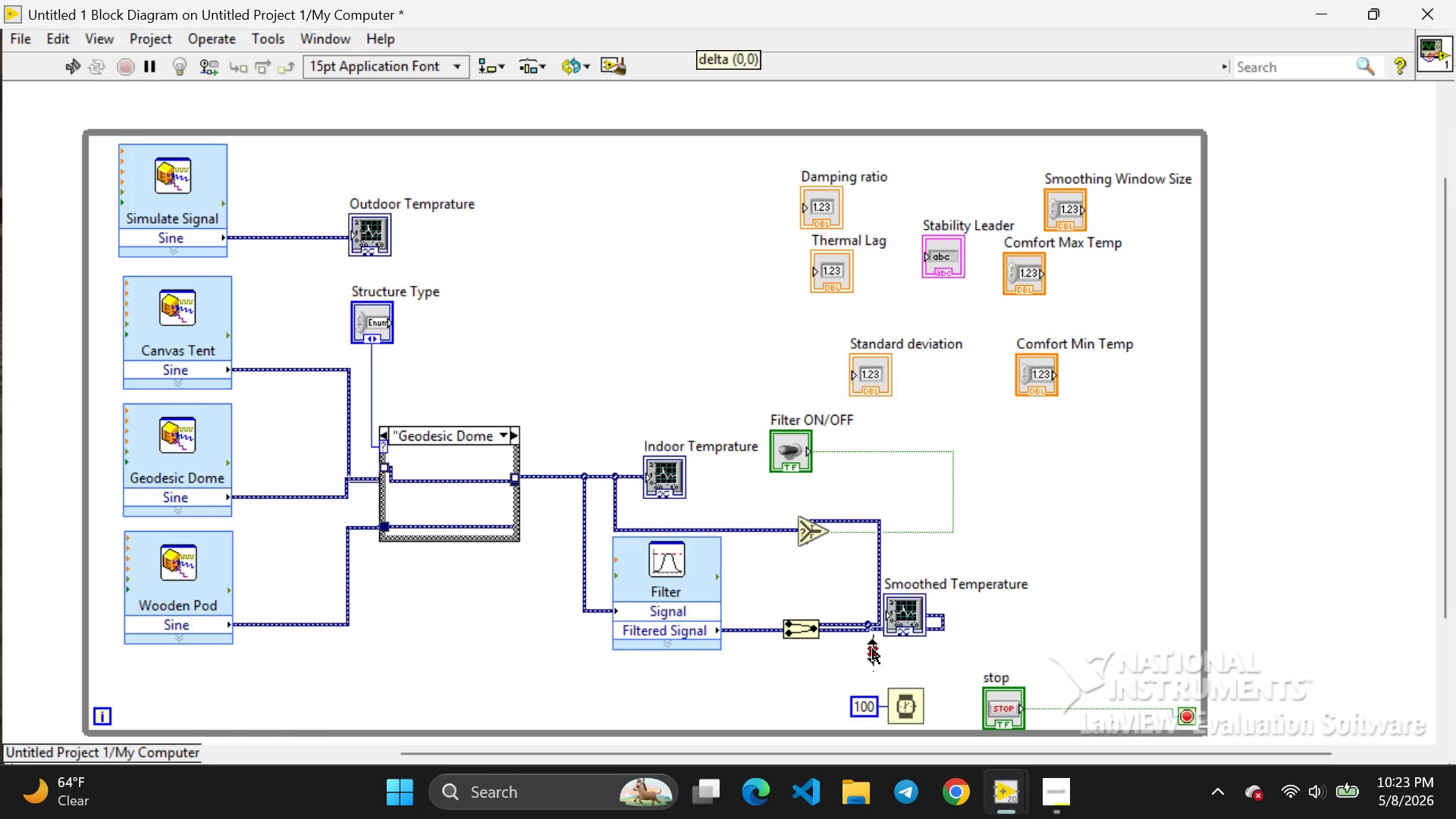 
left_click([873, 649])
 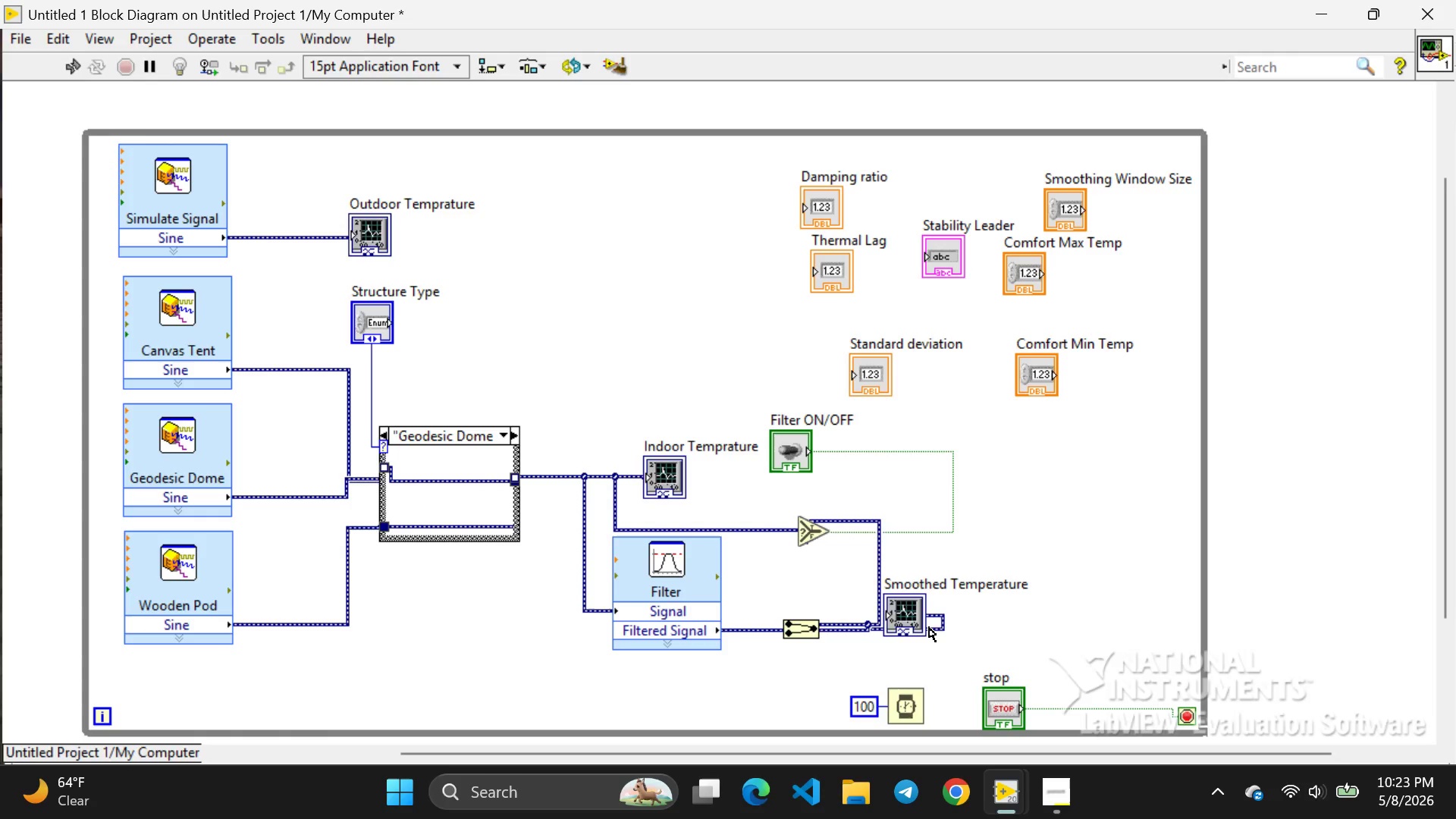 
key(Backspace)
 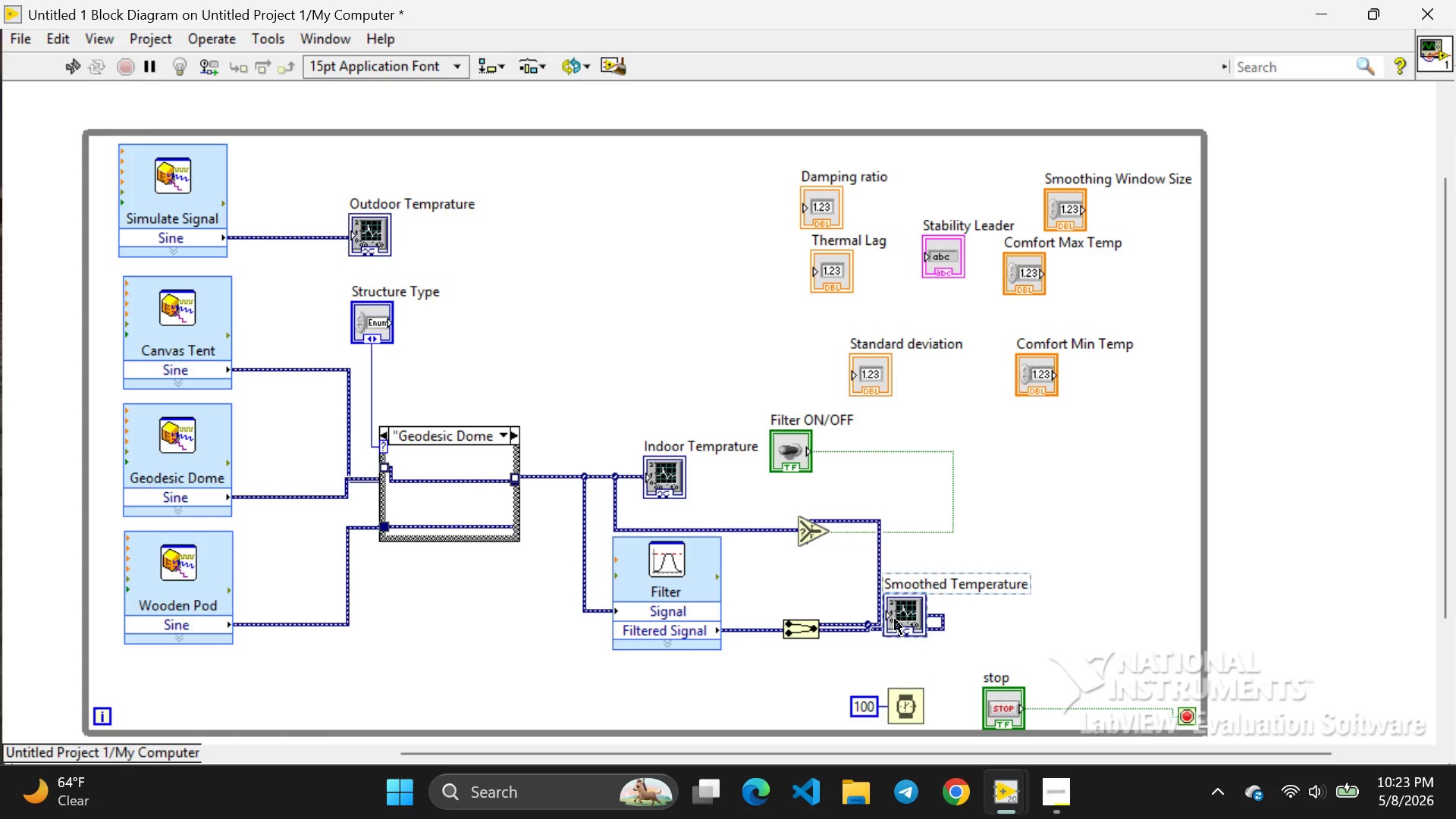 
left_click([895, 620])
 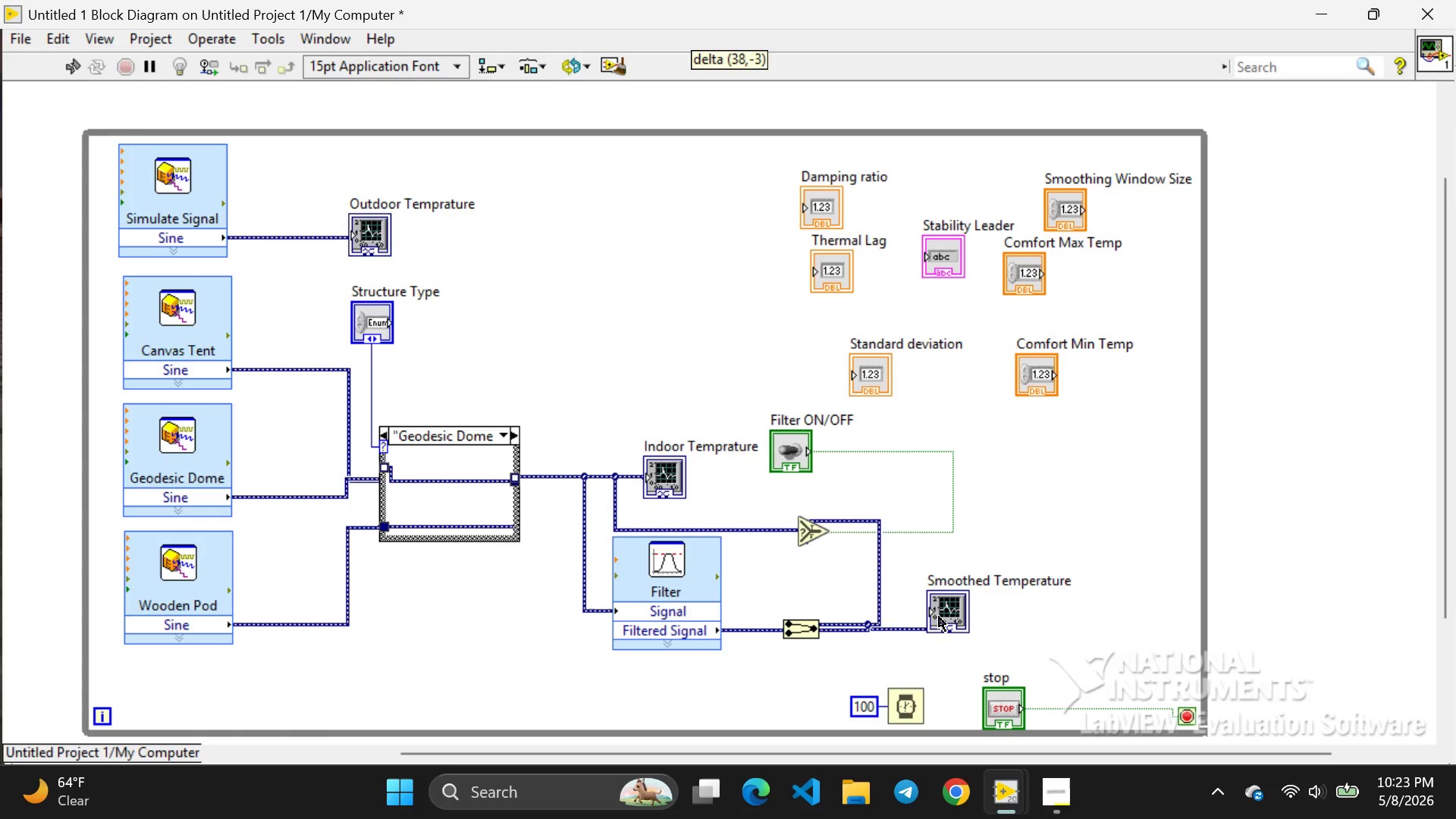 
left_click_drag(start_coordinate=[895, 620], to_coordinate=[957, 635])
 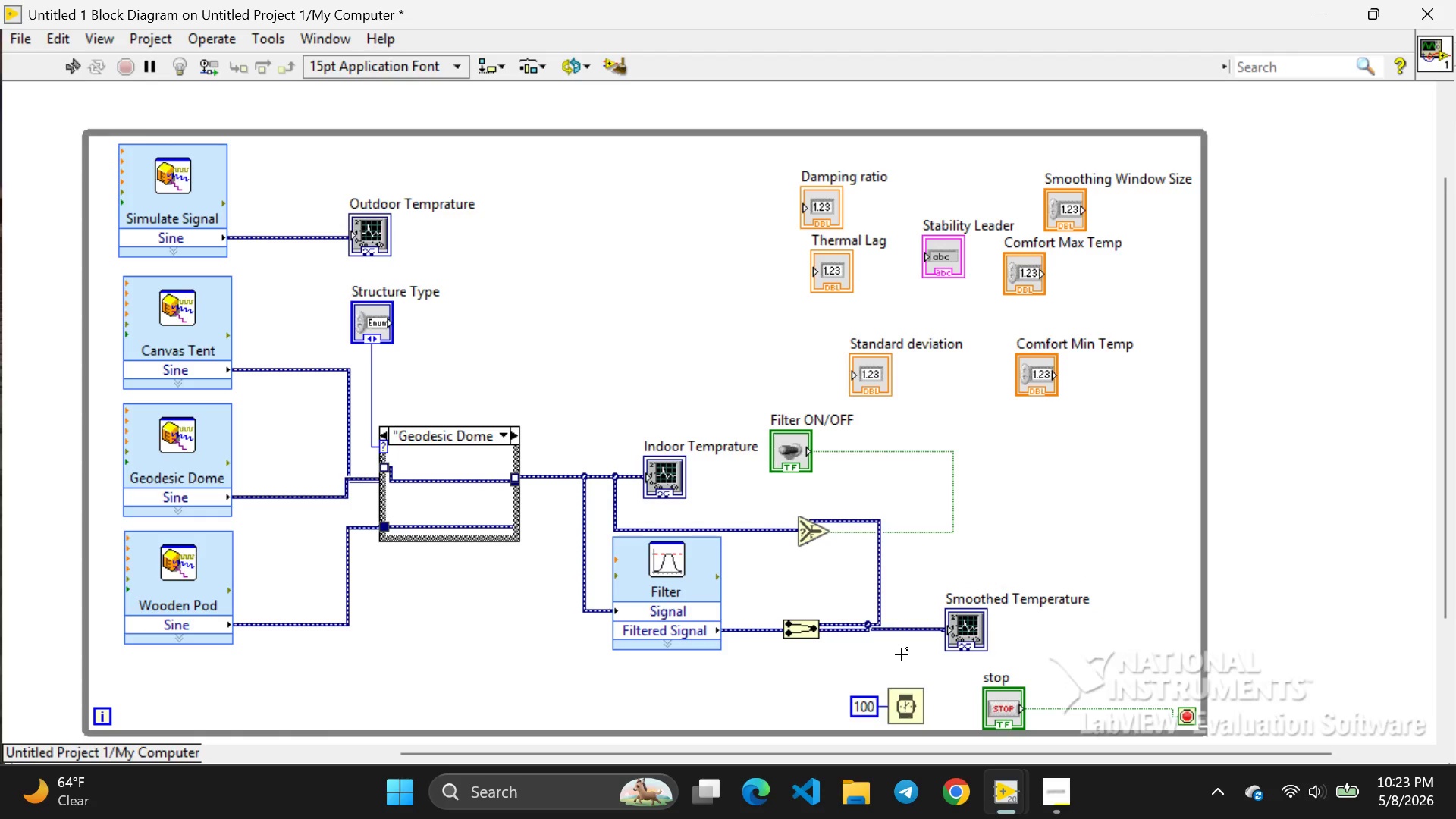 
left_click([901, 654])
 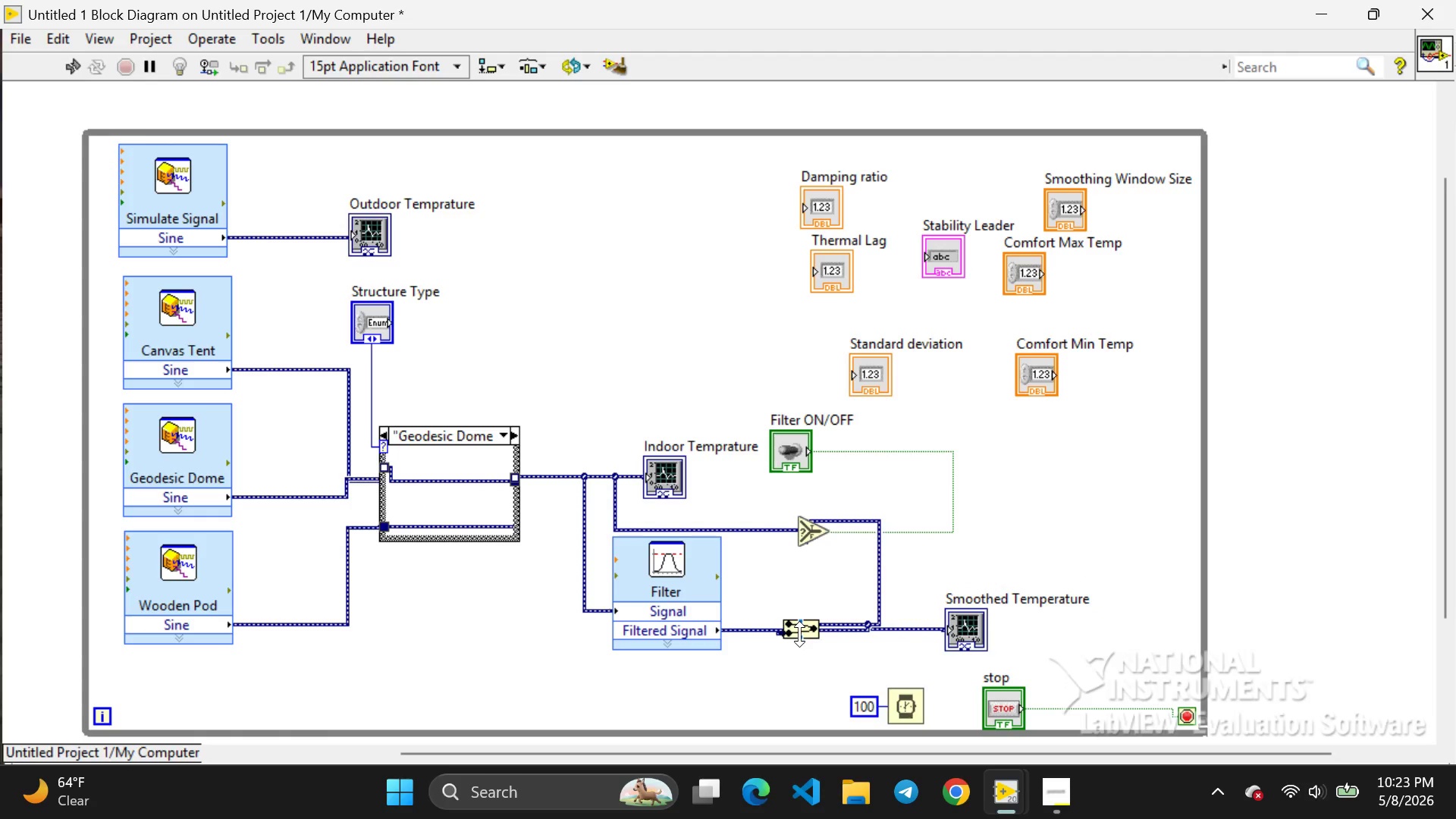 
left_click([799, 634])
 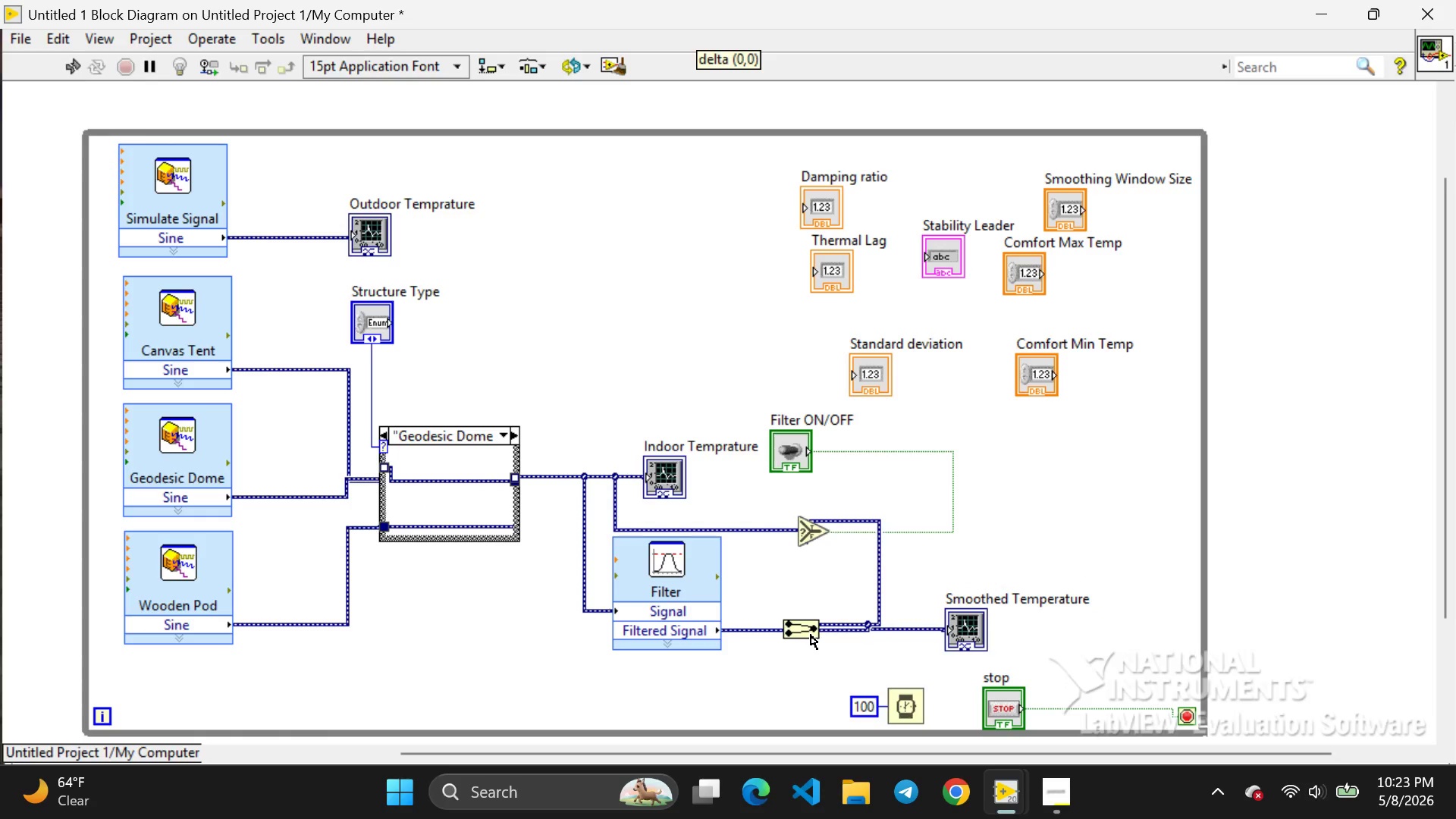 
left_click([811, 635])
 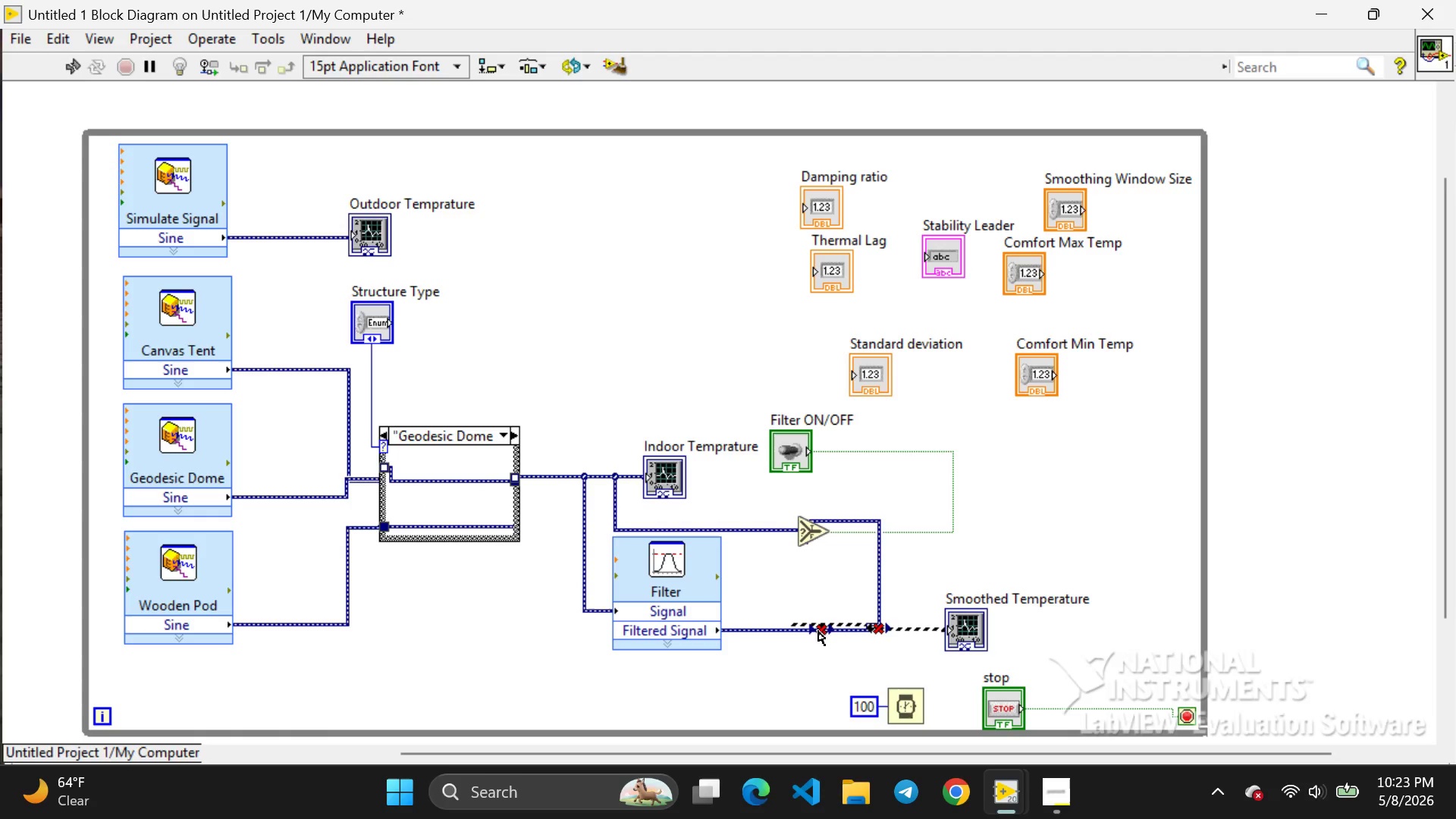 
key(Backspace)
 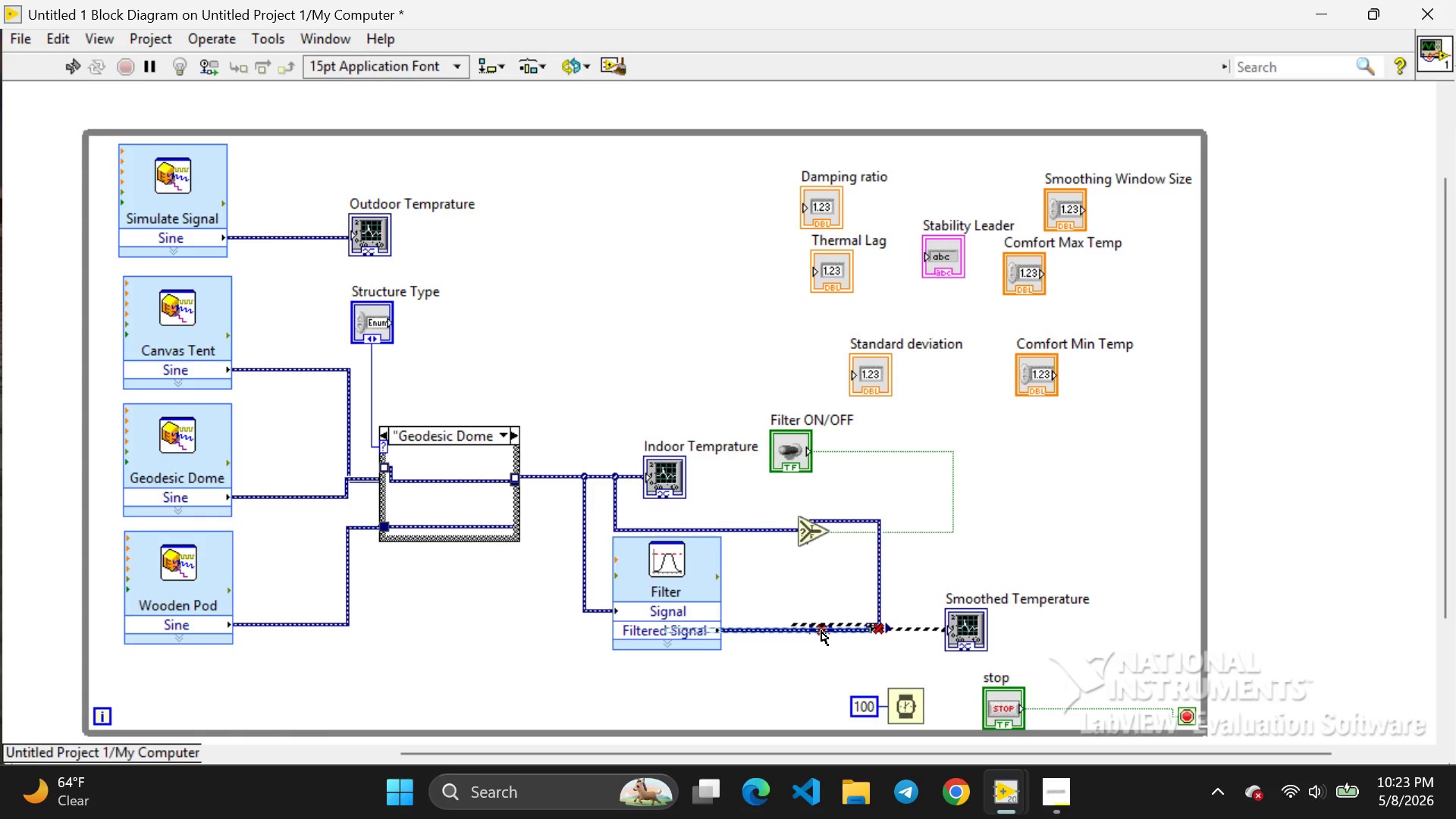 
left_click([821, 631])
 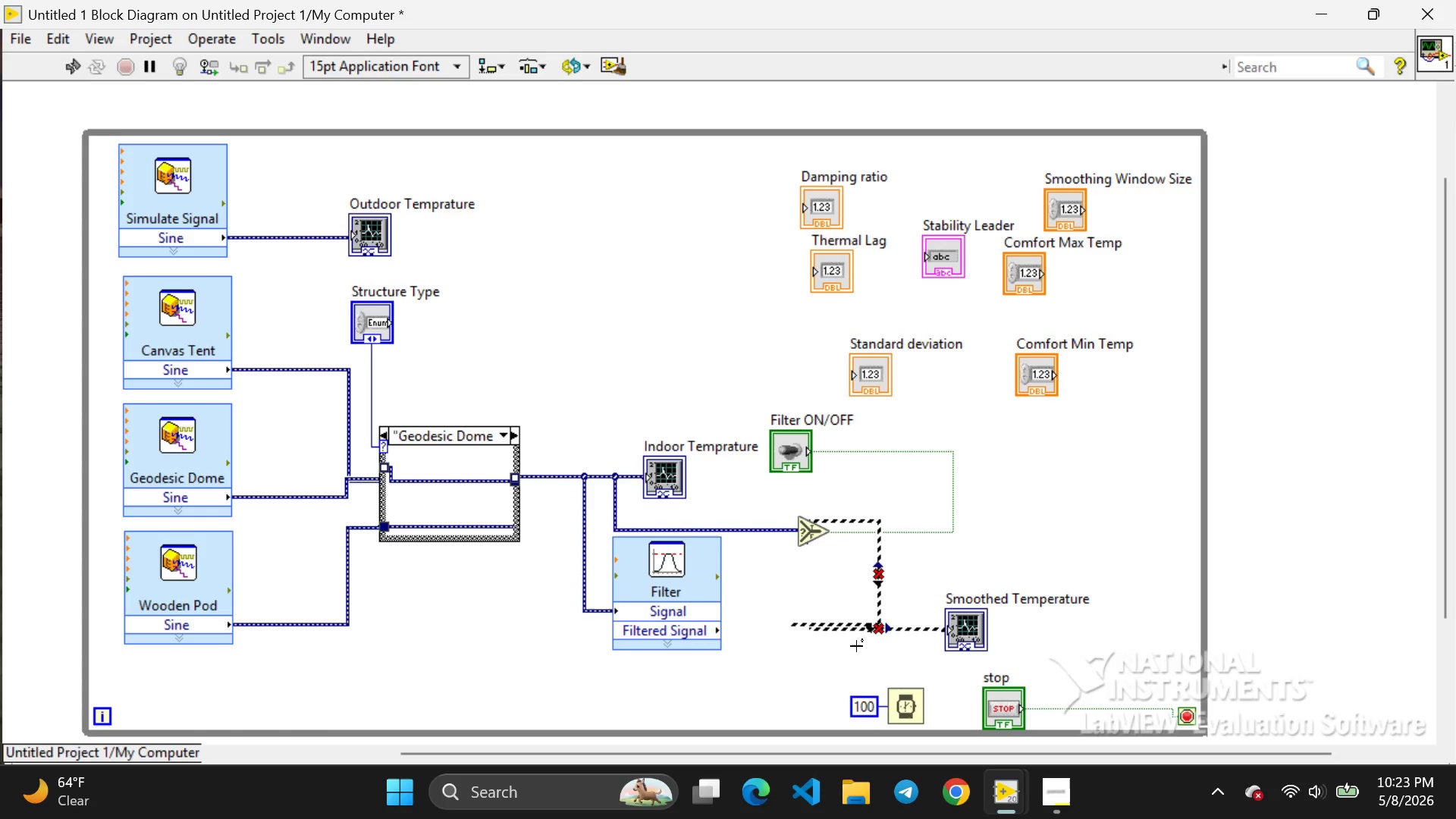 
key(Backspace)
 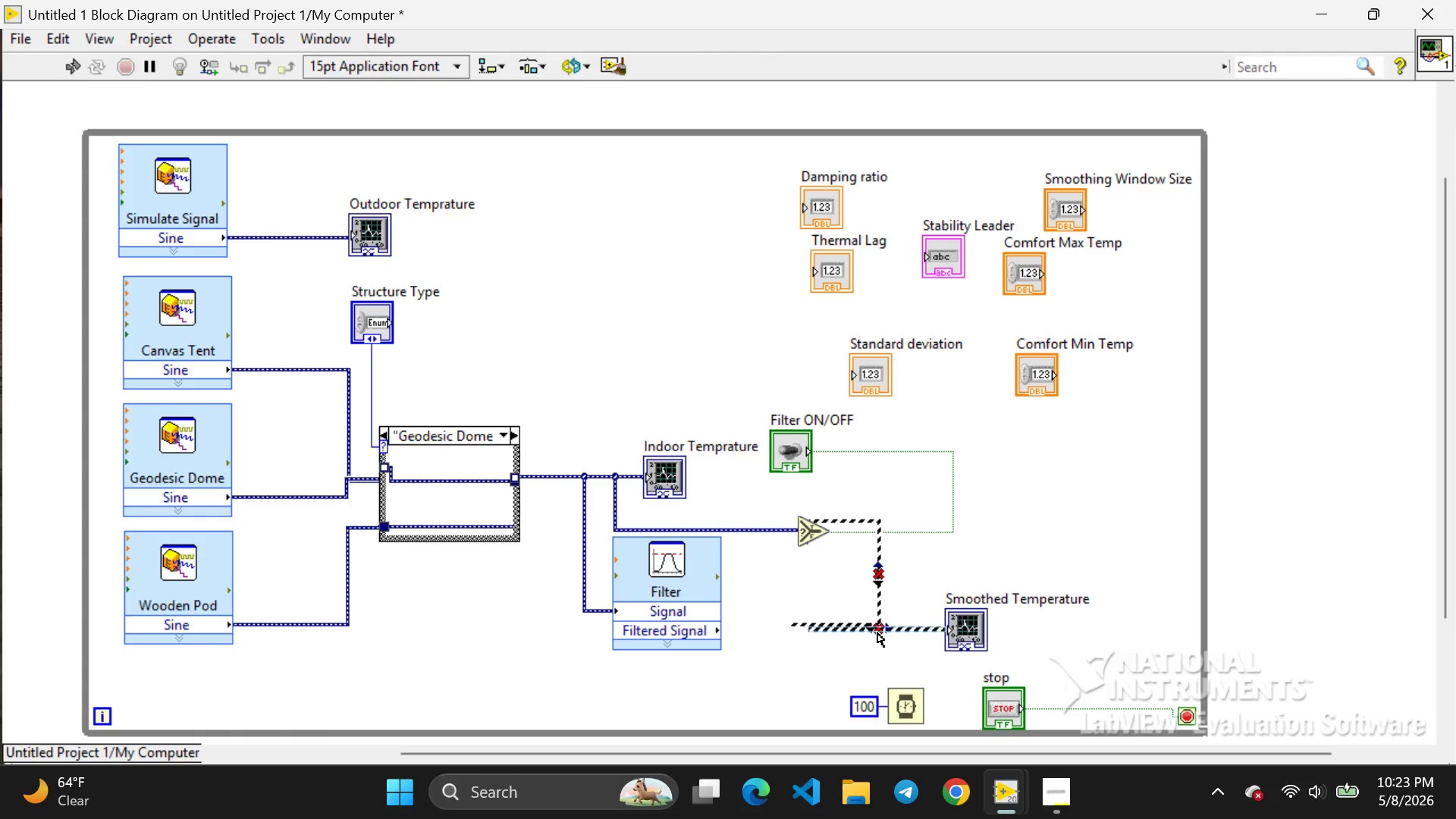 
left_click([877, 632])
 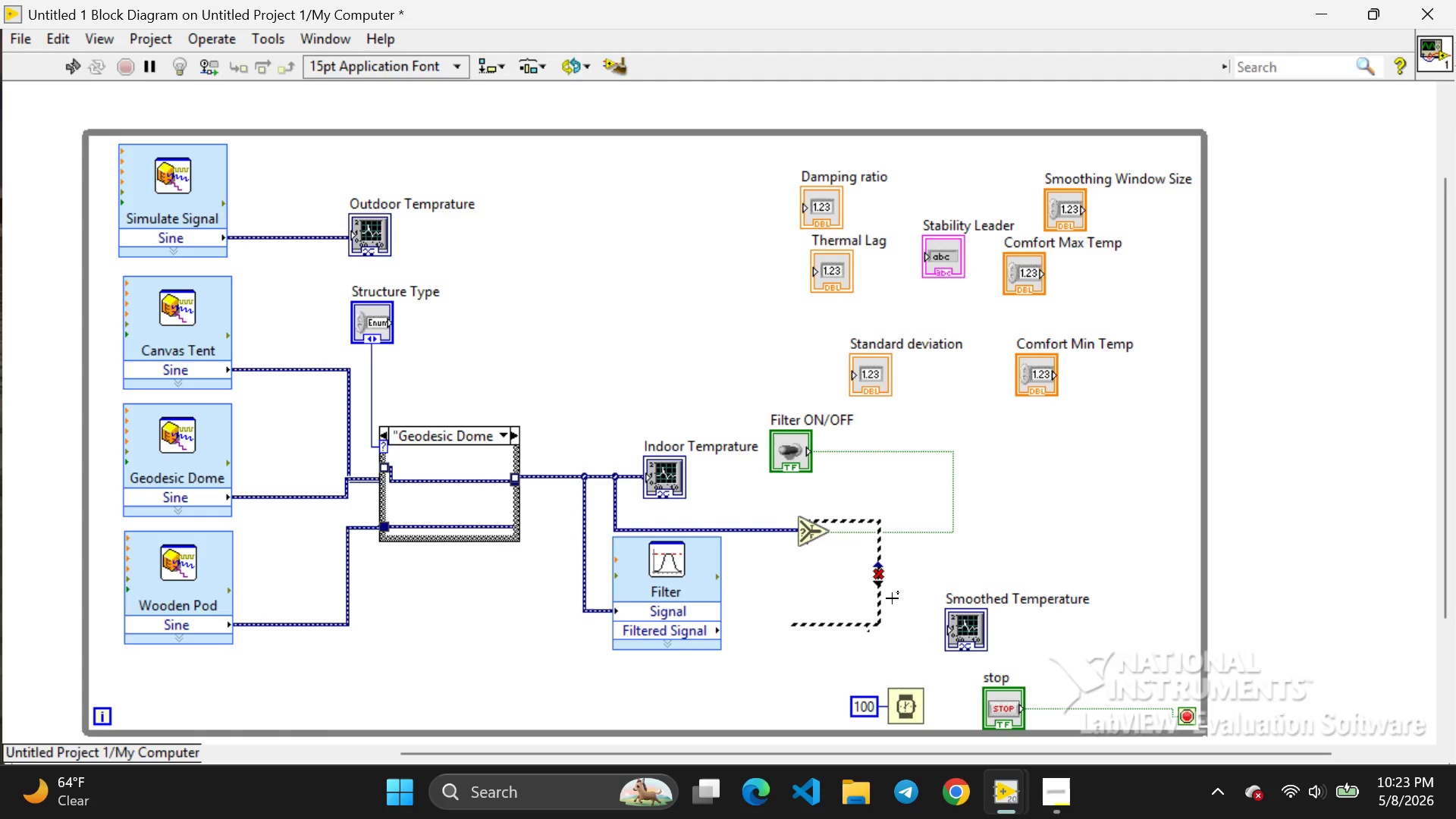 
key(Backspace)
 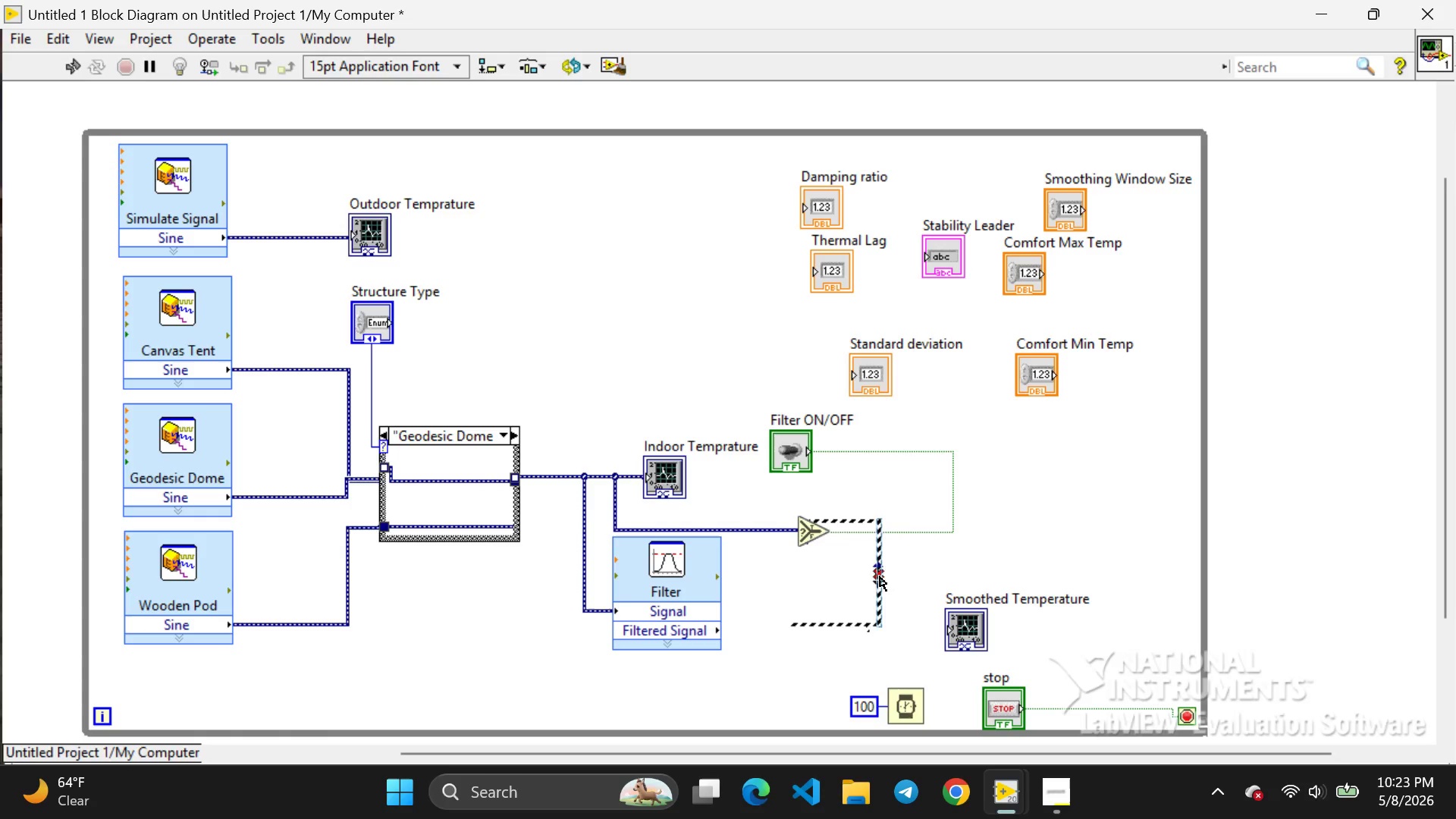 
left_click([880, 576])
 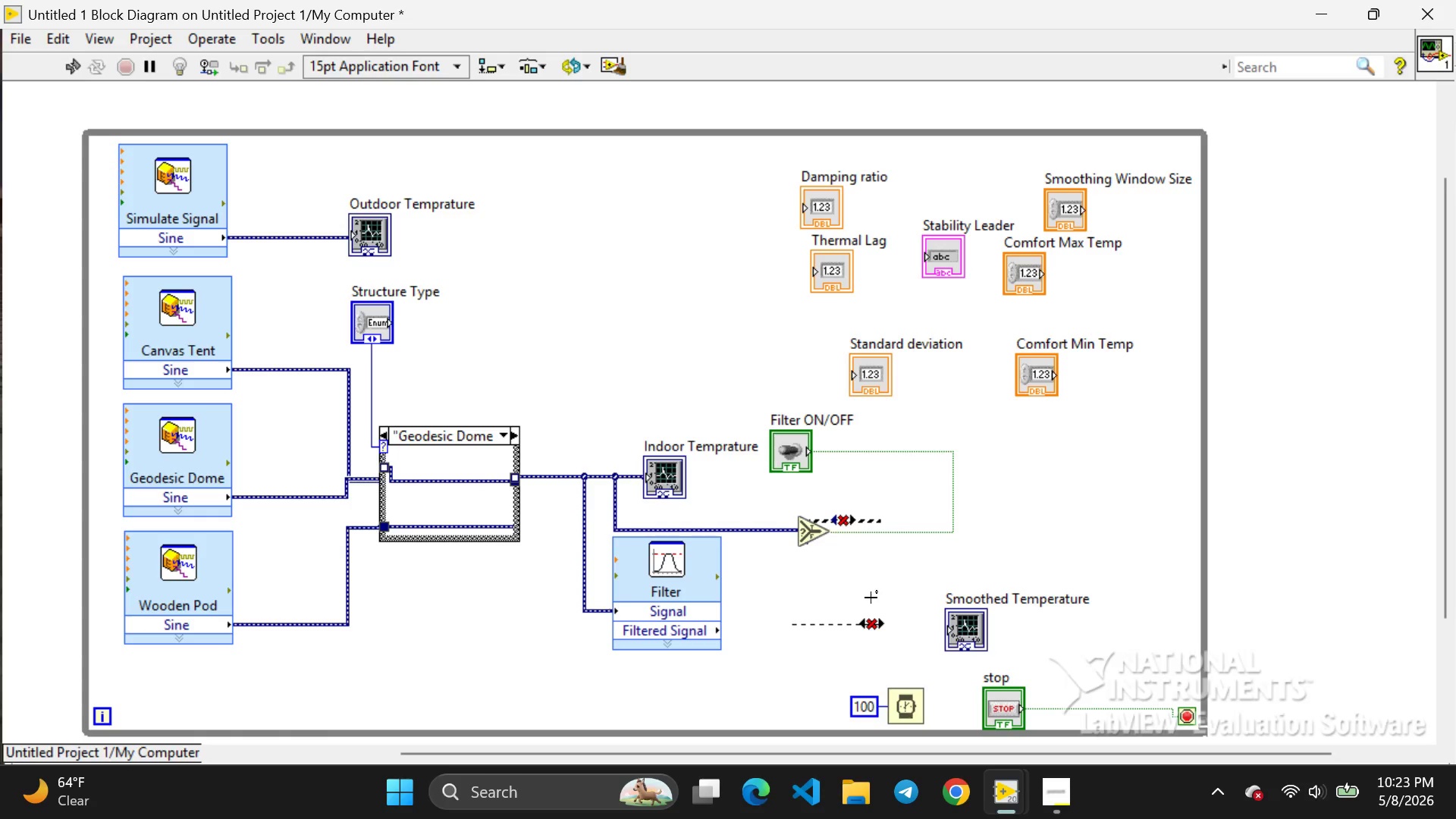 
key(Backspace)
 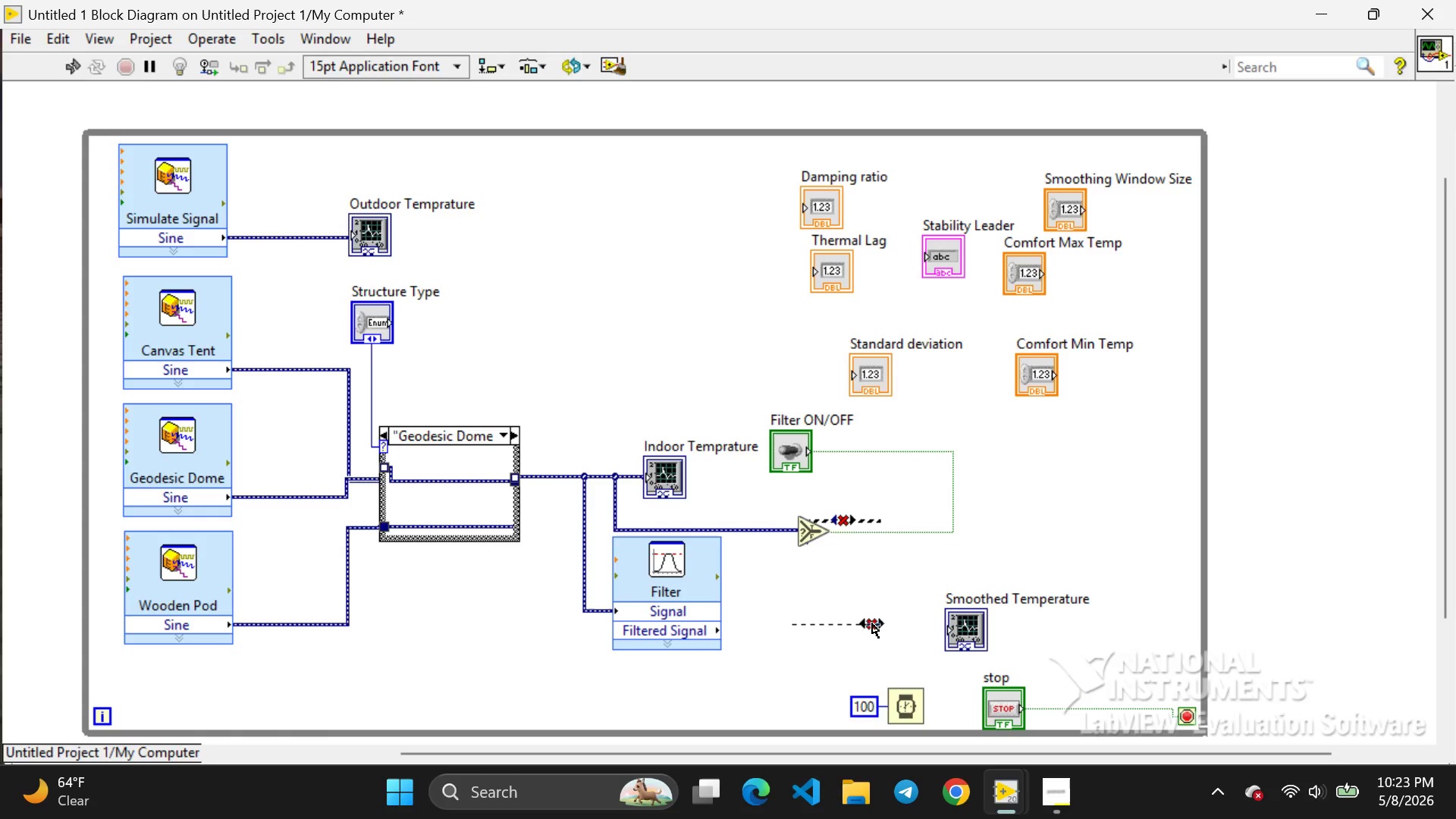 
left_click([872, 623])
 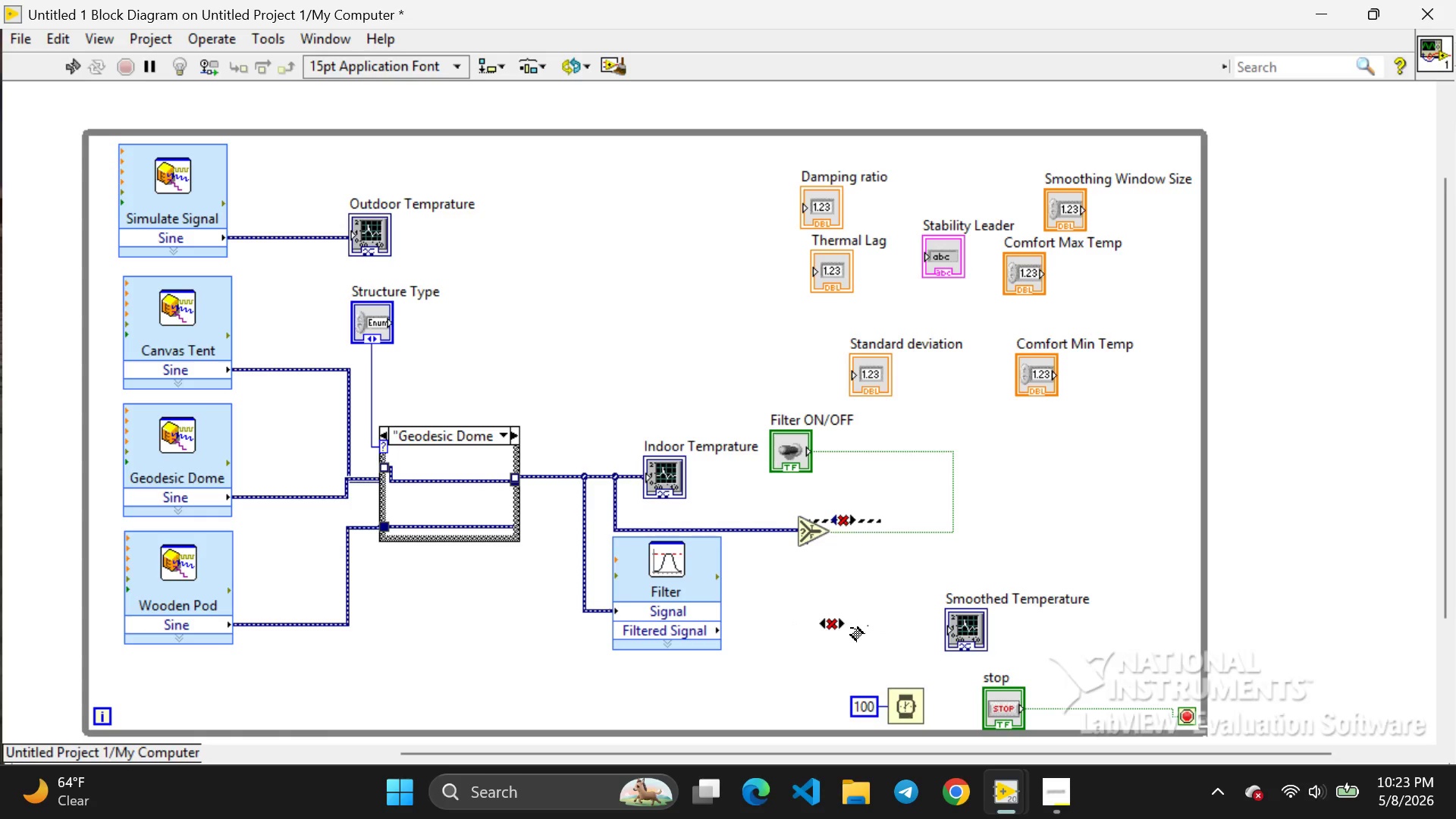 
key(Backspace)
 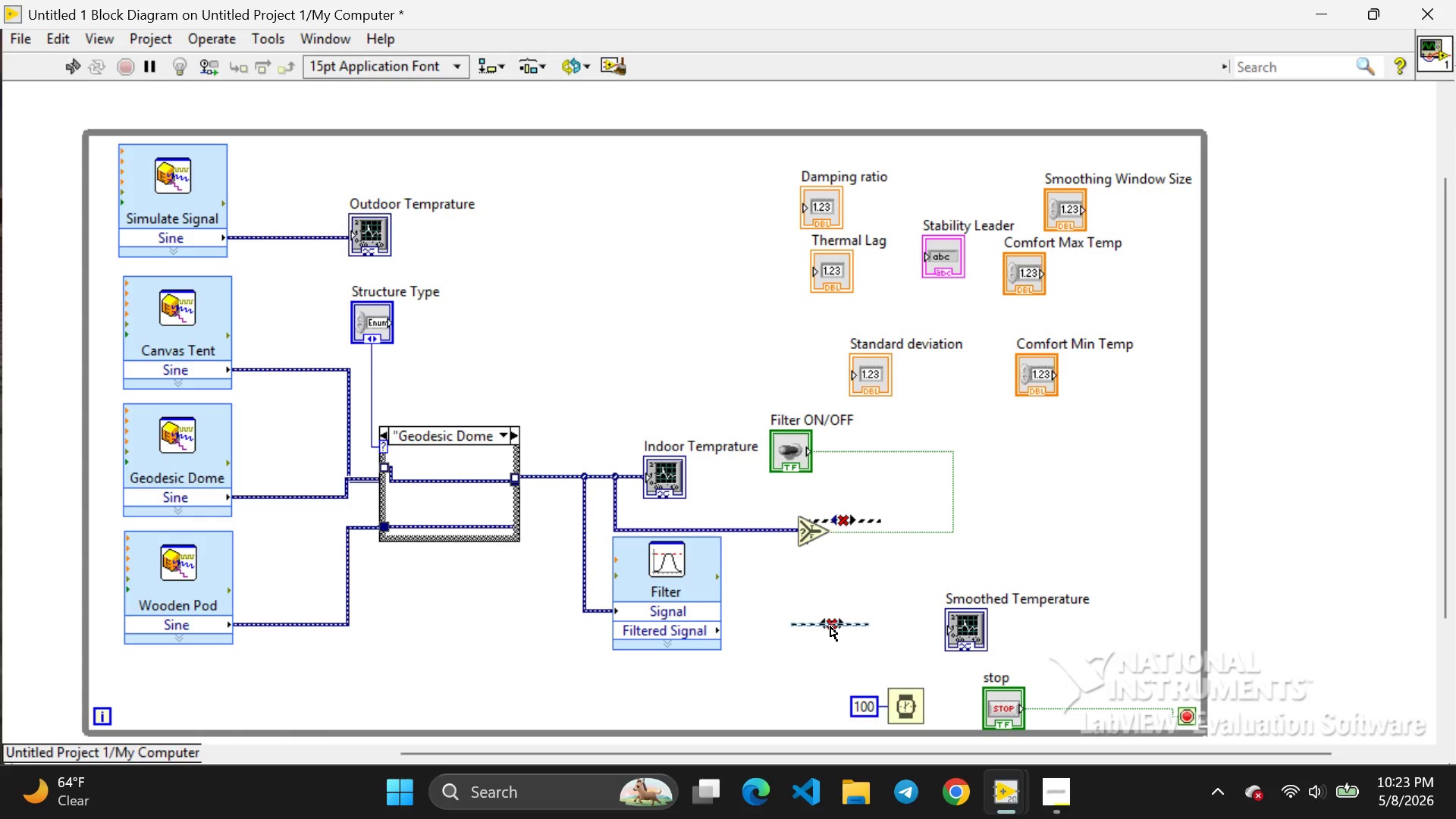 
left_click([830, 626])
 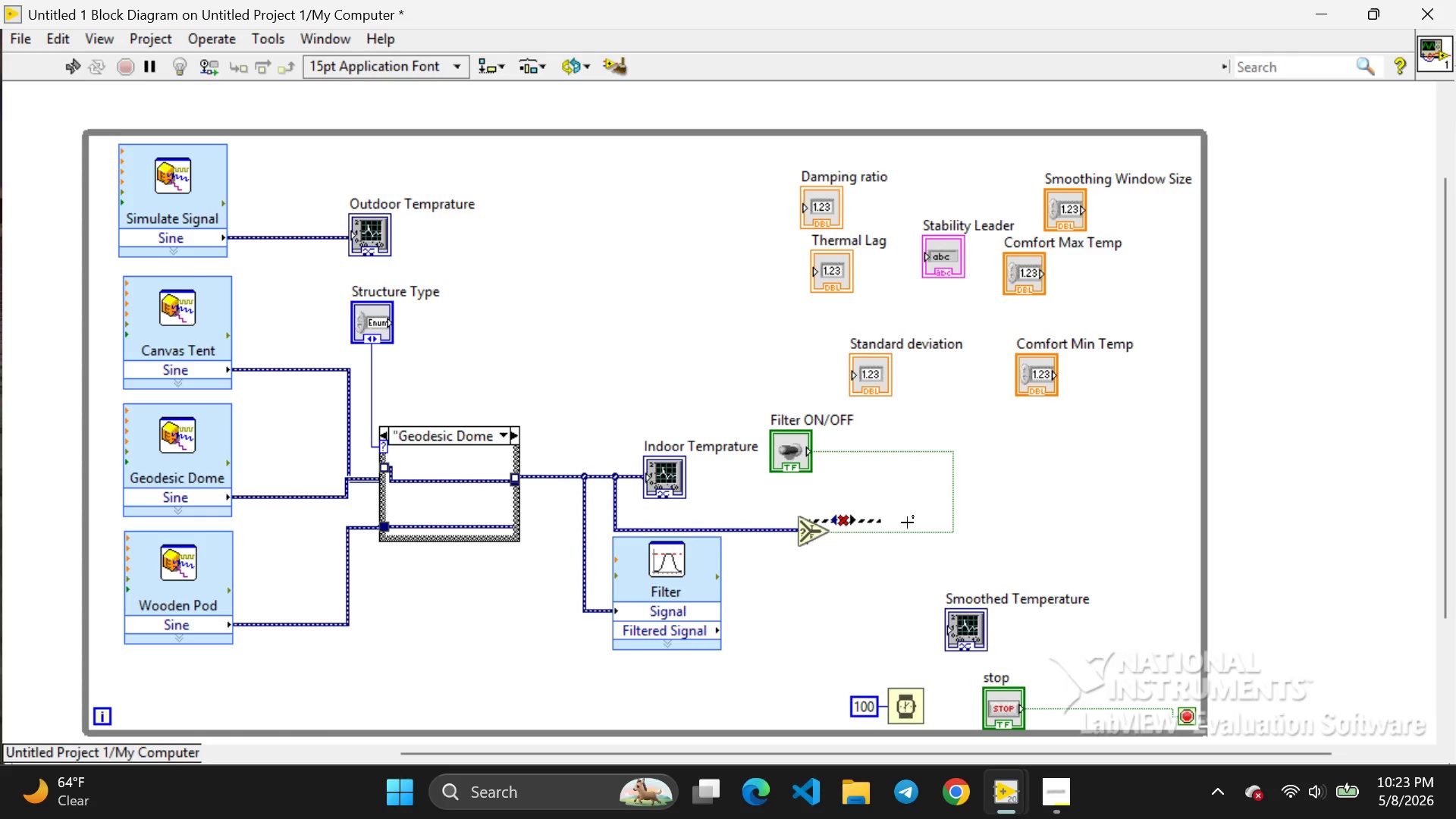 
key(Backspace)
 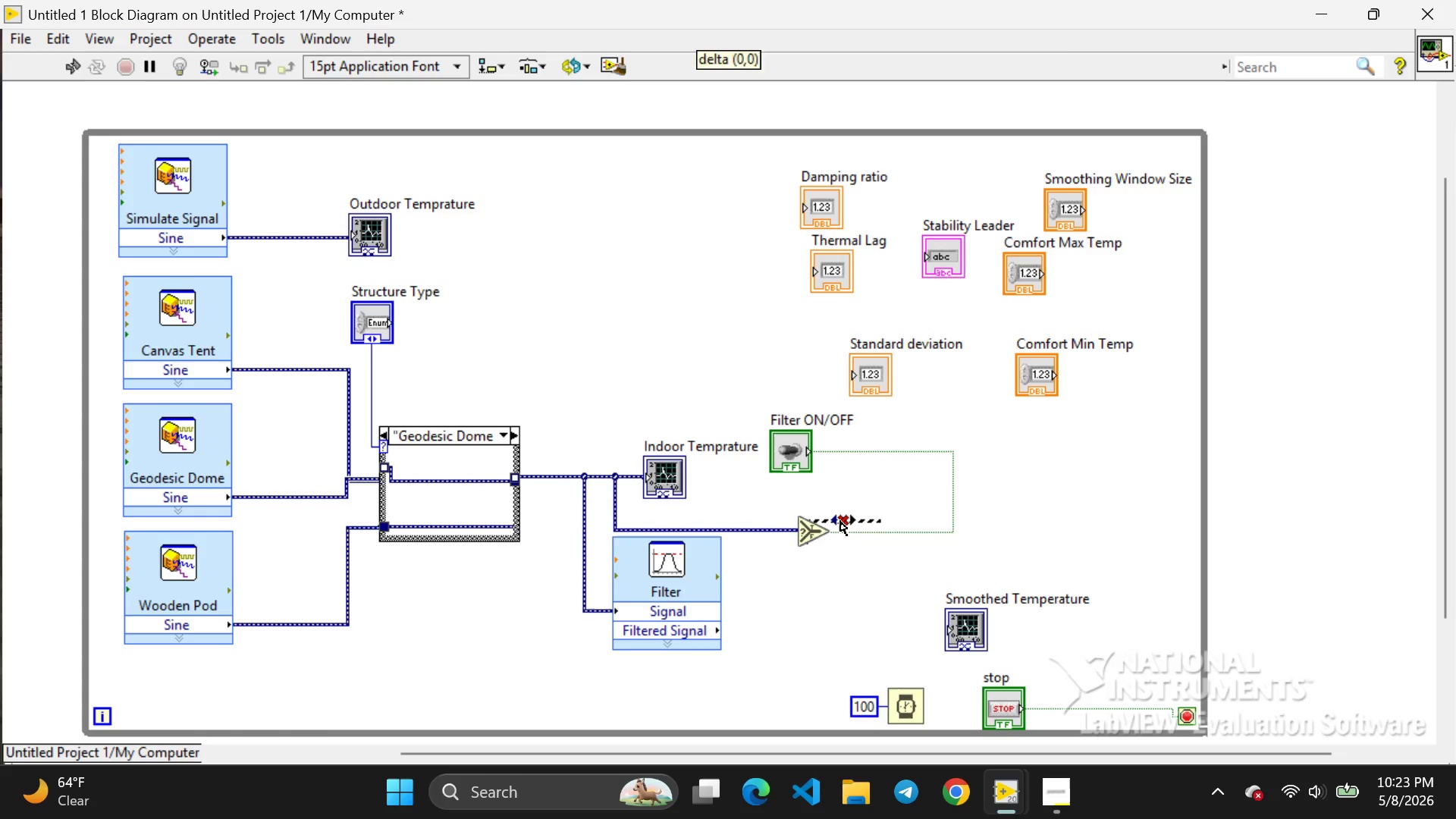 
left_click([840, 521])
 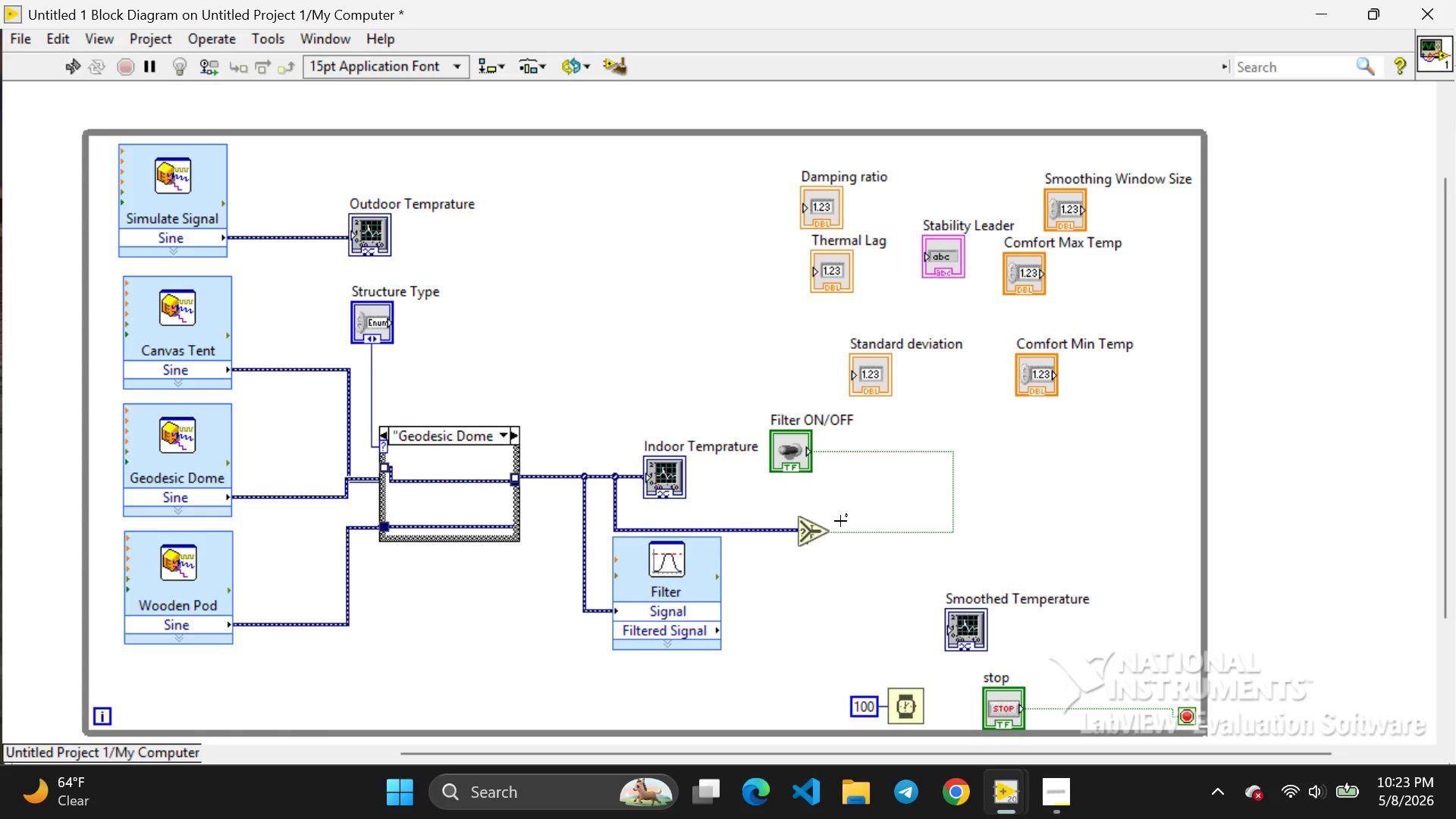 
key(Backspace)
 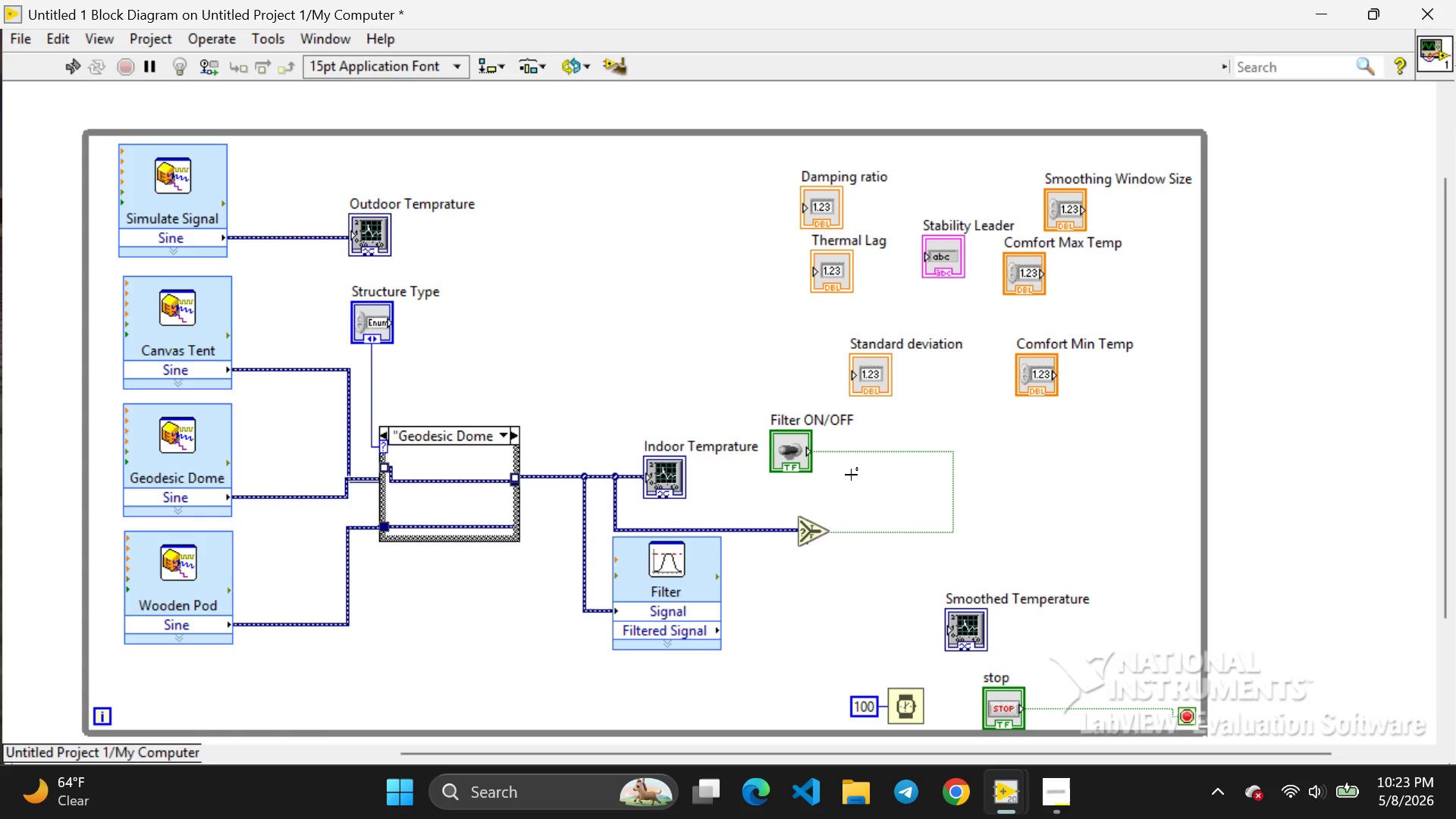 
wait(5.47)
 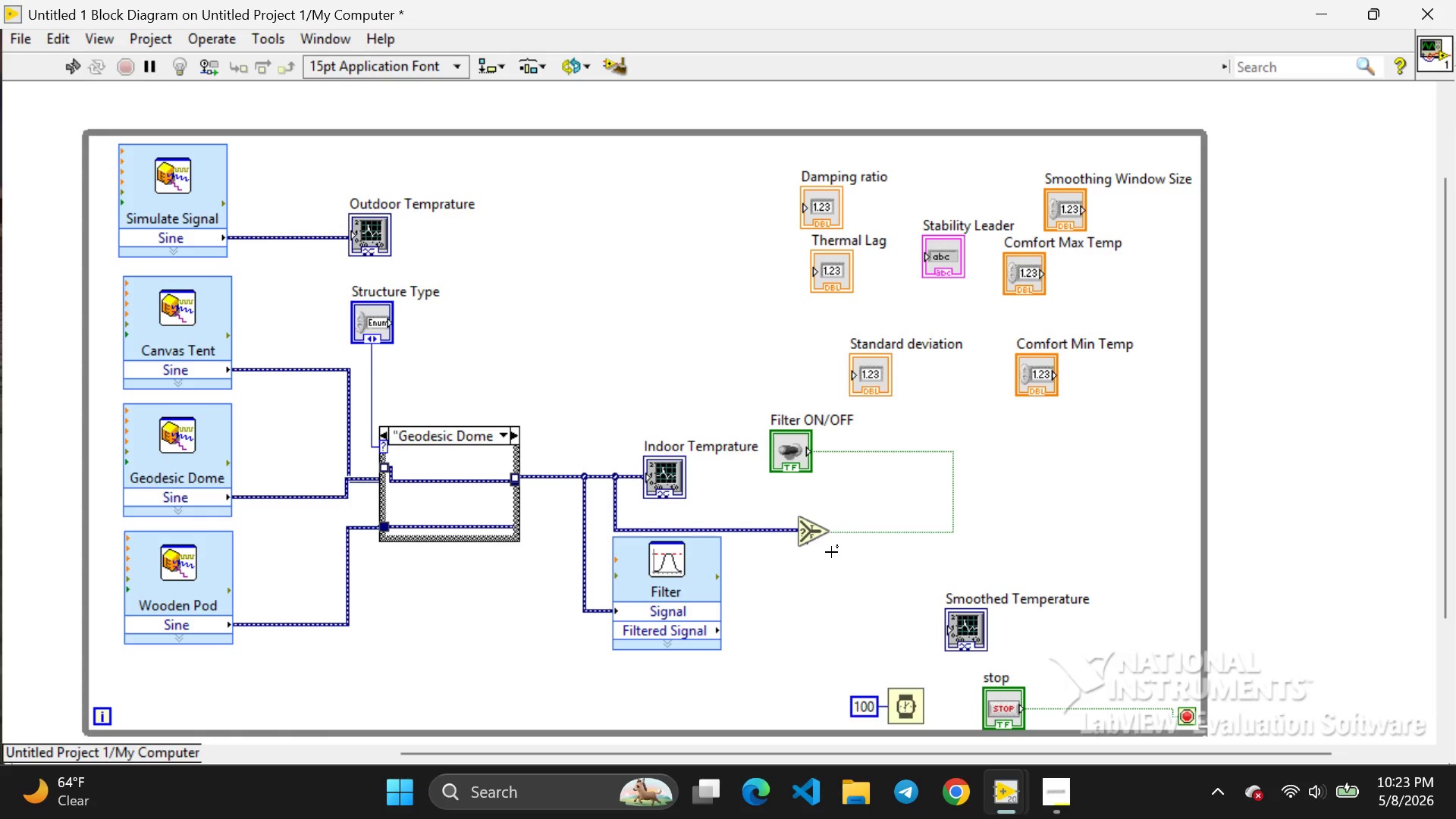 
left_click([838, 450])
 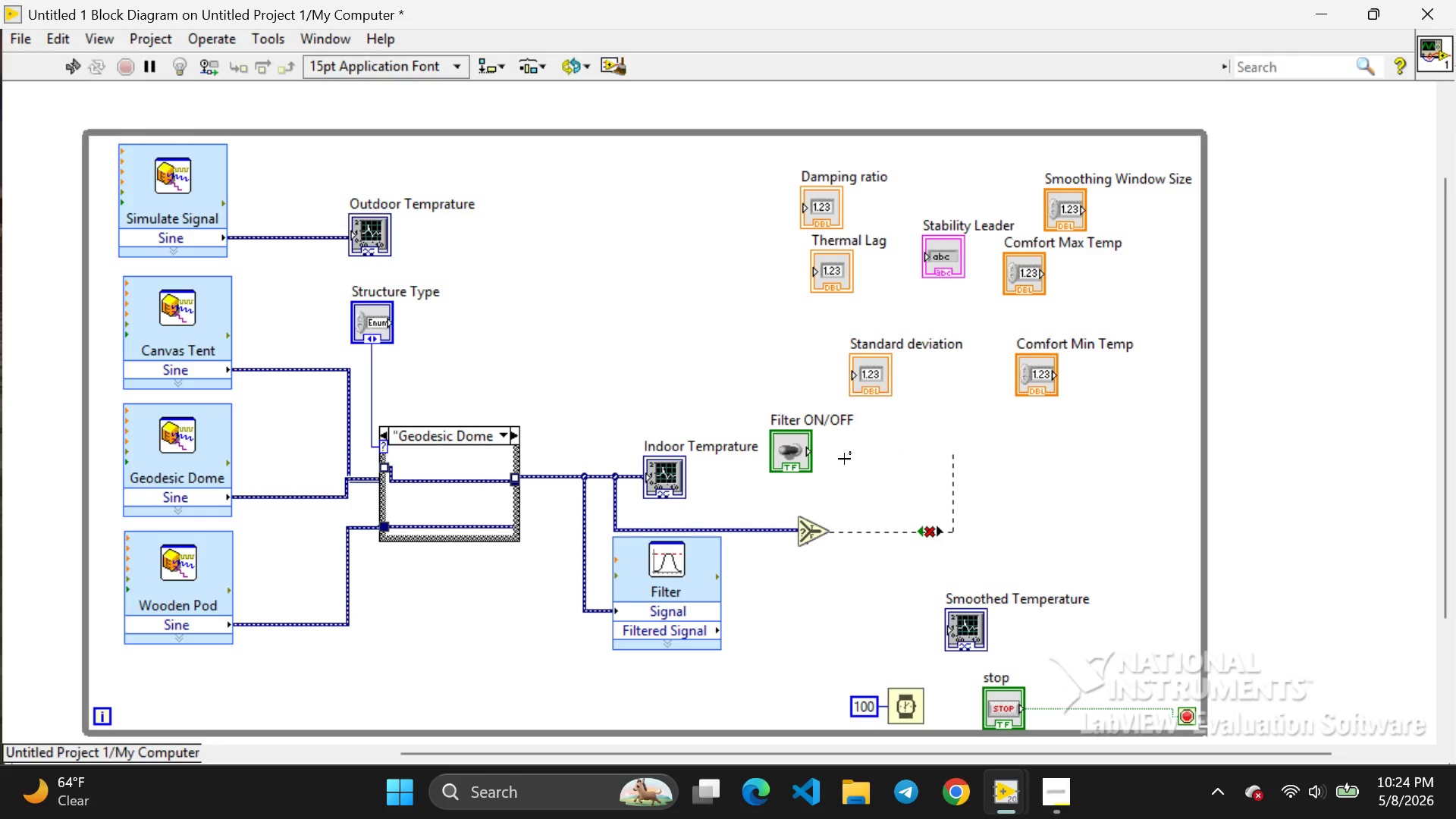 
key(Backspace)
 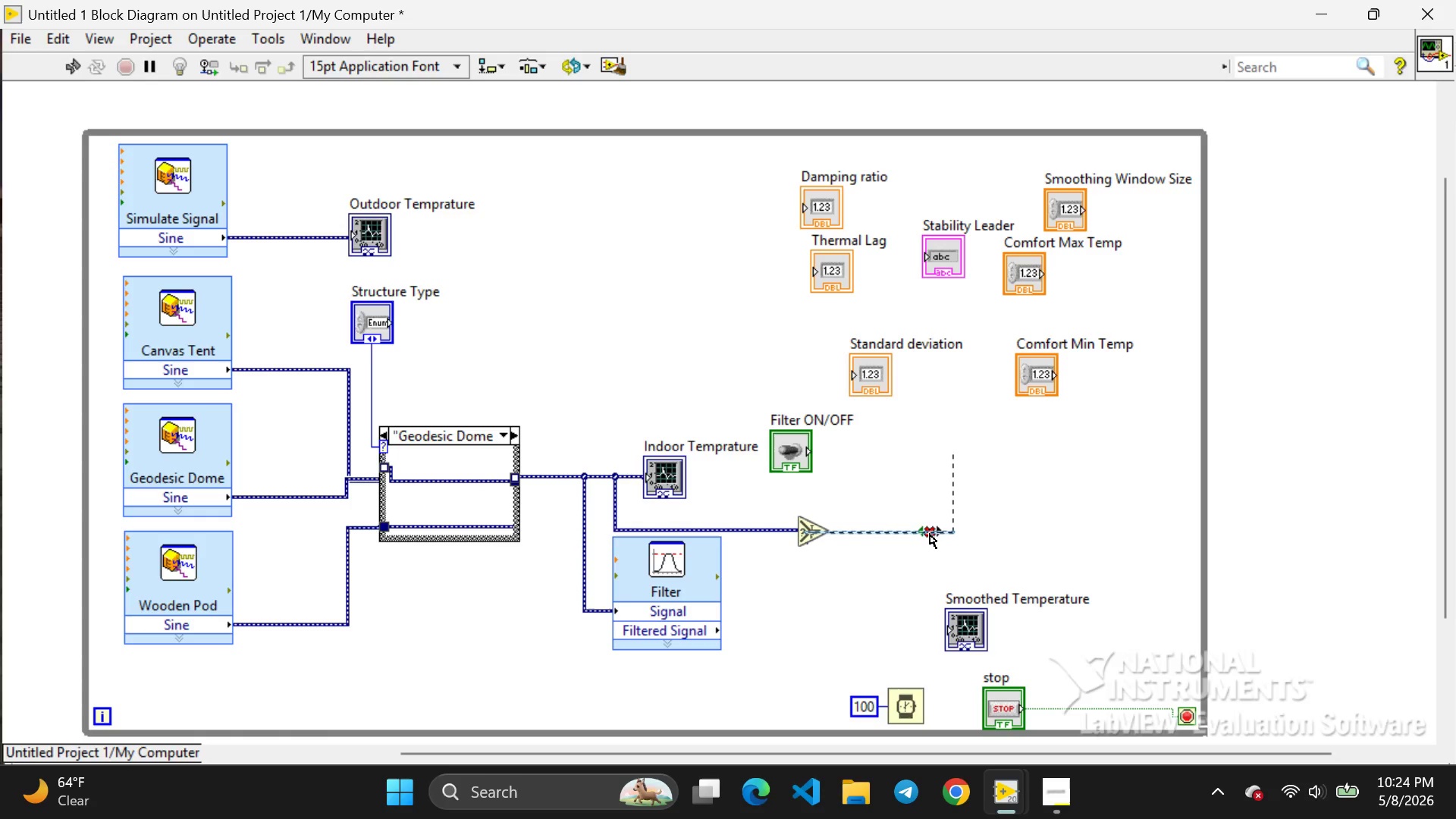 
left_click([930, 534])
 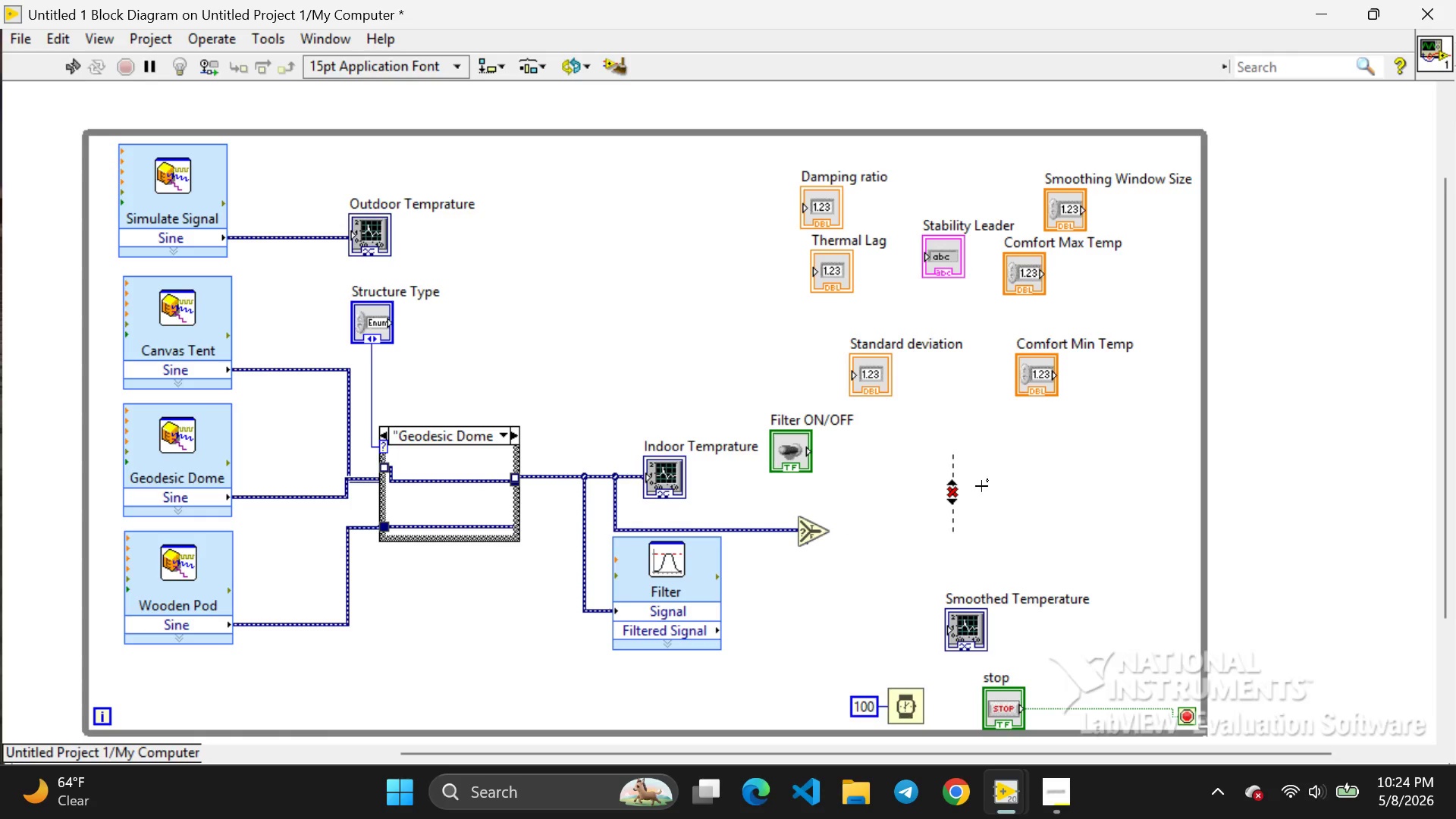 
key(Backspace)
 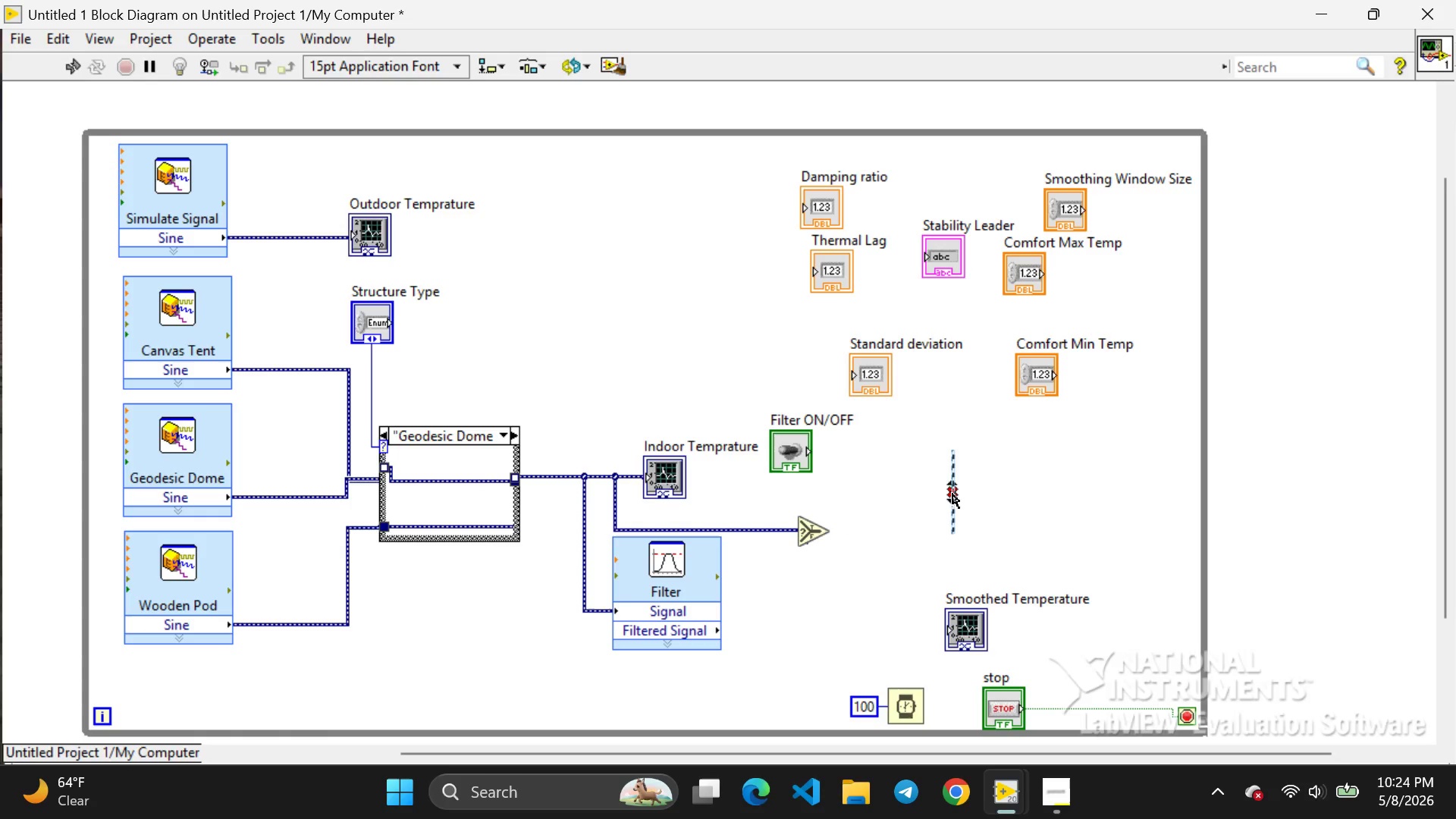 
left_click([952, 494])
 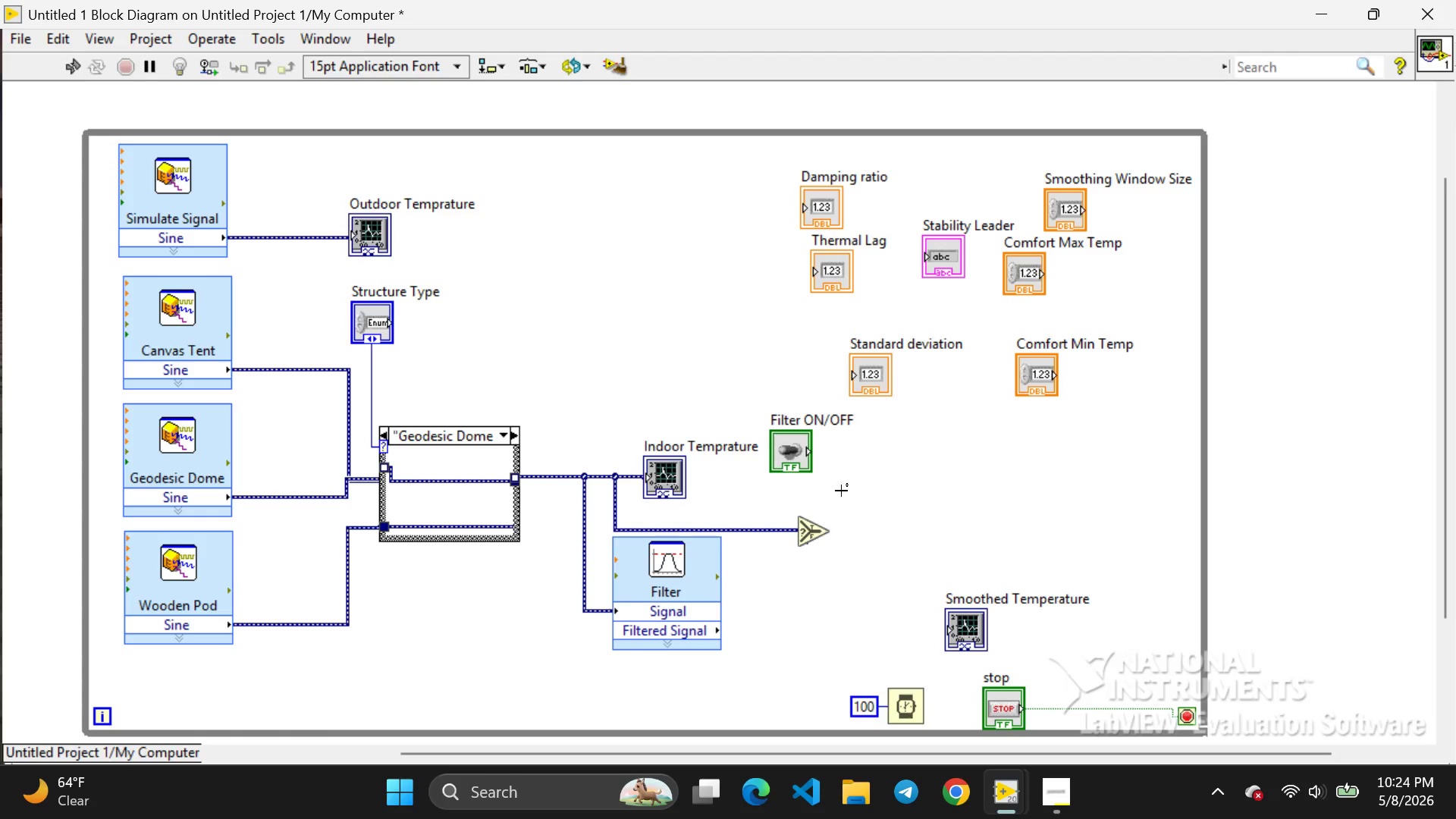 
key(Backspace)
 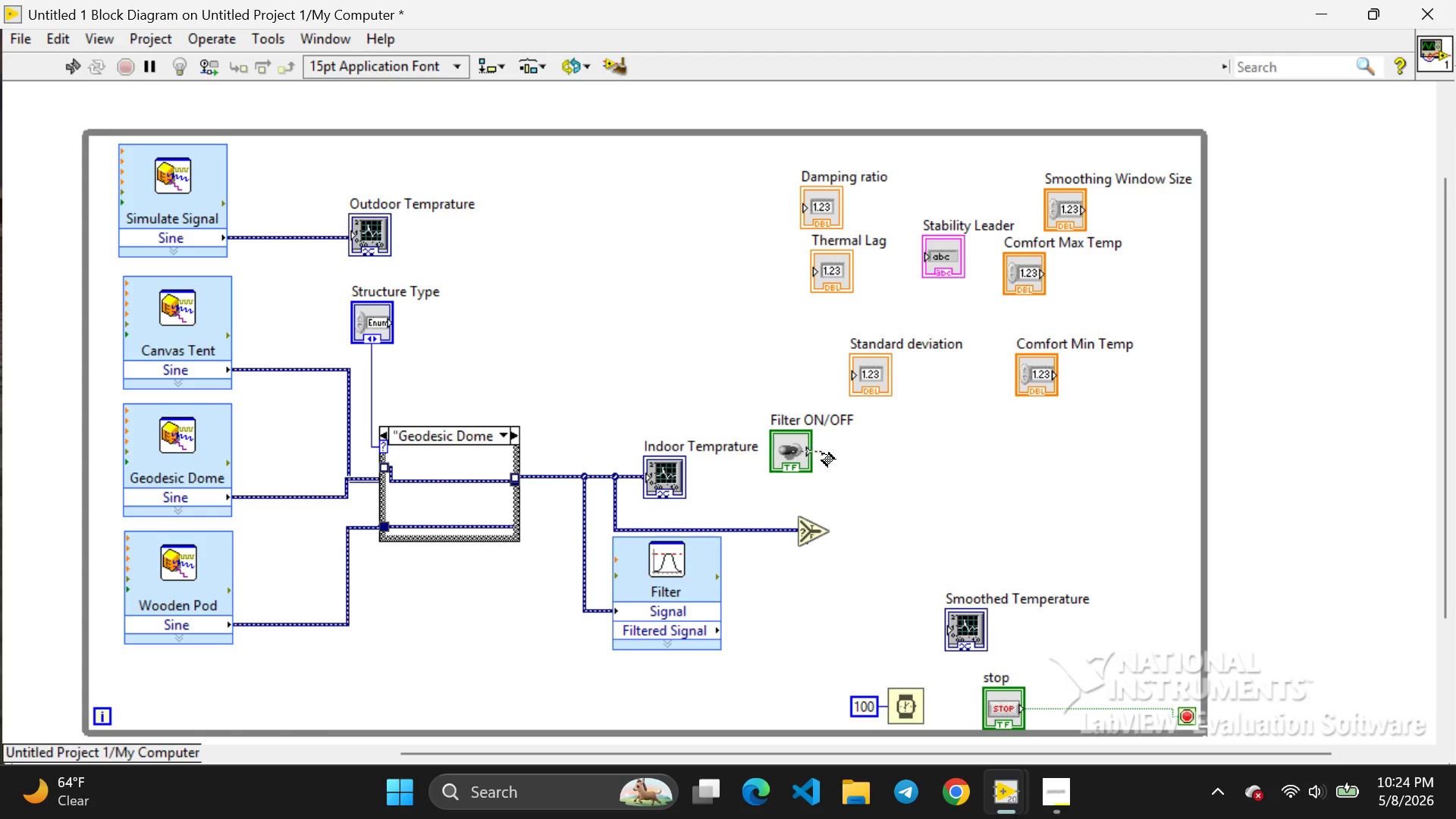 
left_click_drag(start_coordinate=[816, 453], to_coordinate=[830, 498])
 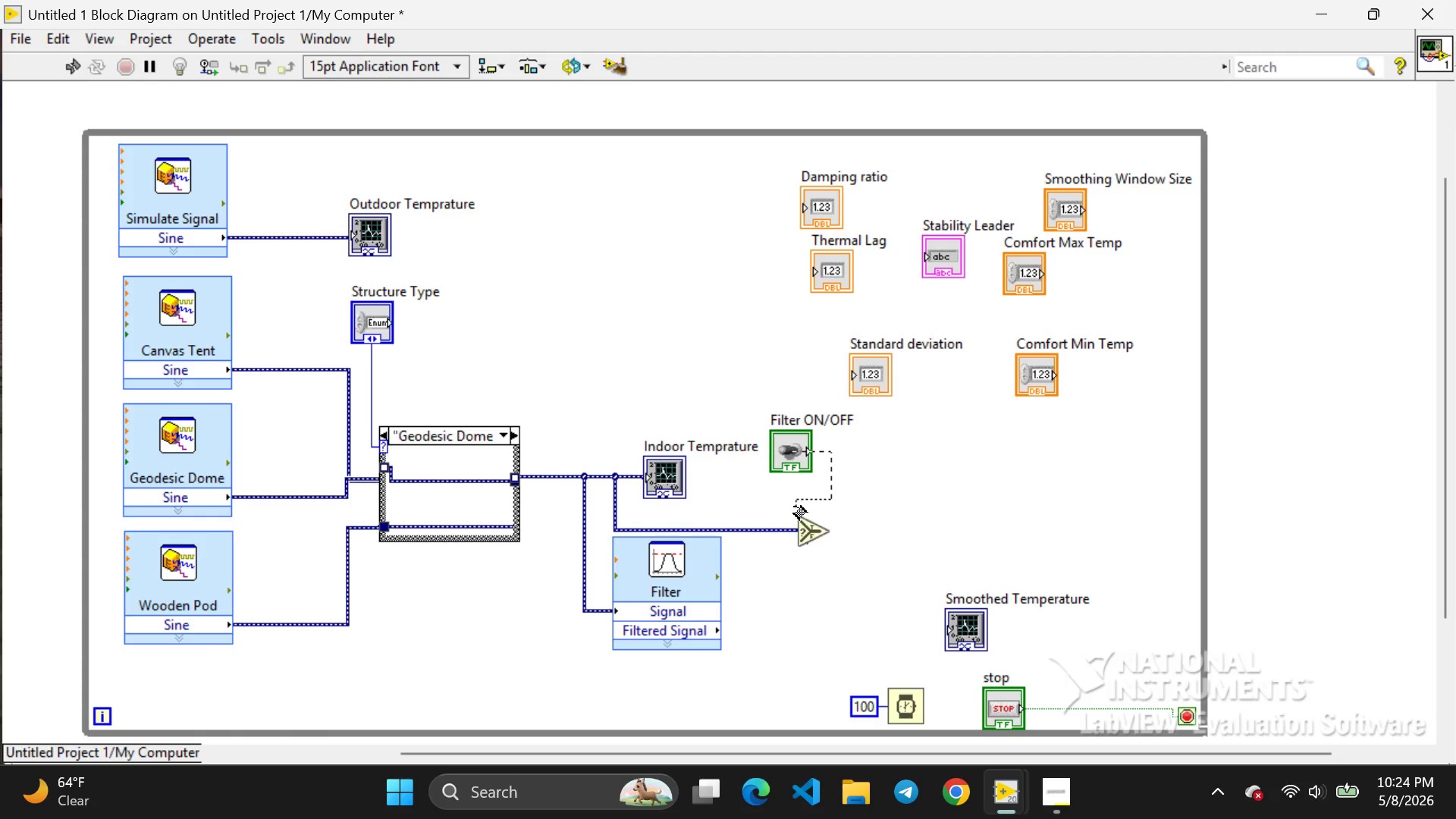 
left_click_drag(start_coordinate=[830, 498], to_coordinate=[789, 522])
 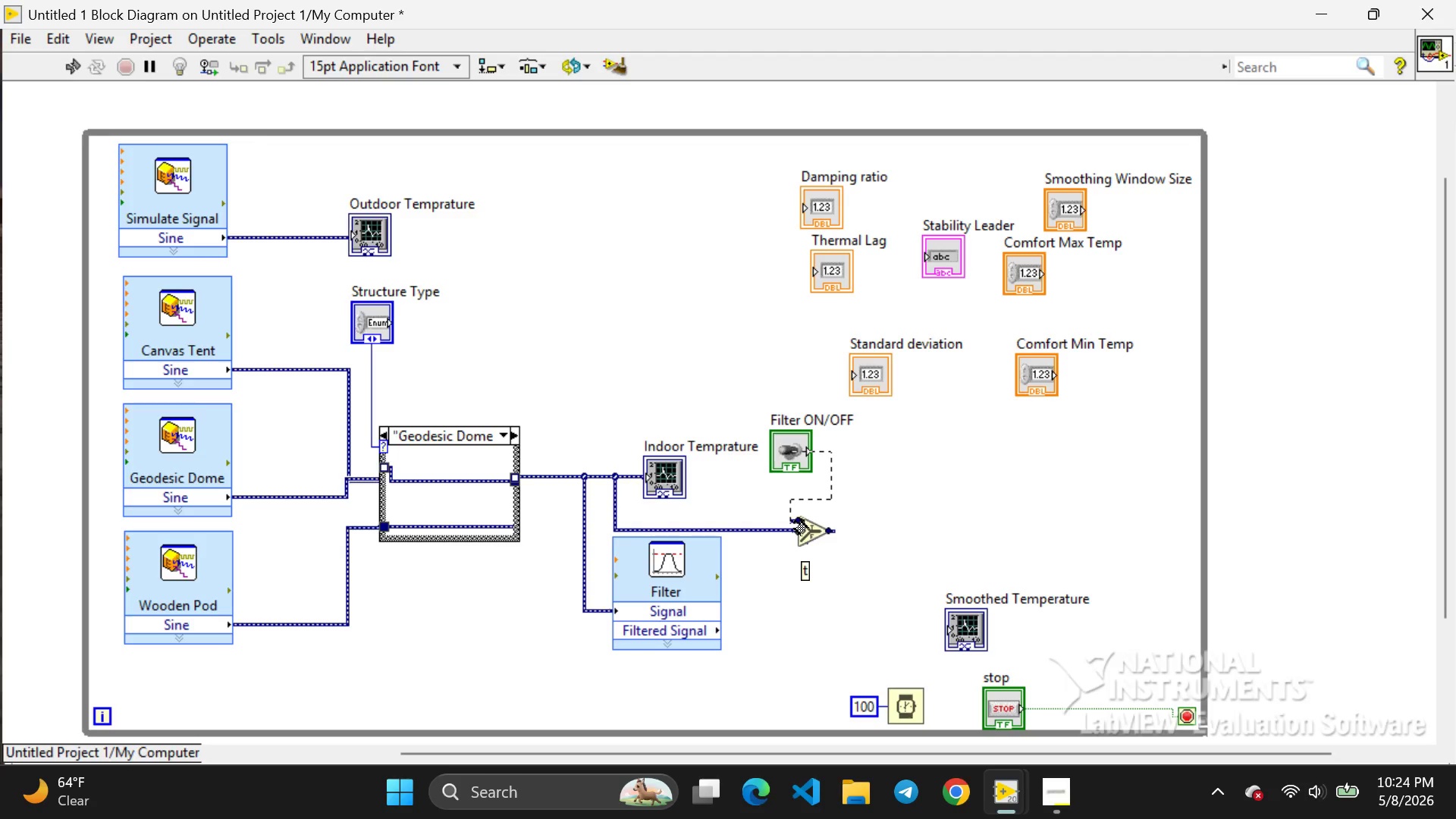 
left_click_drag(start_coordinate=[789, 522], to_coordinate=[800, 522])
 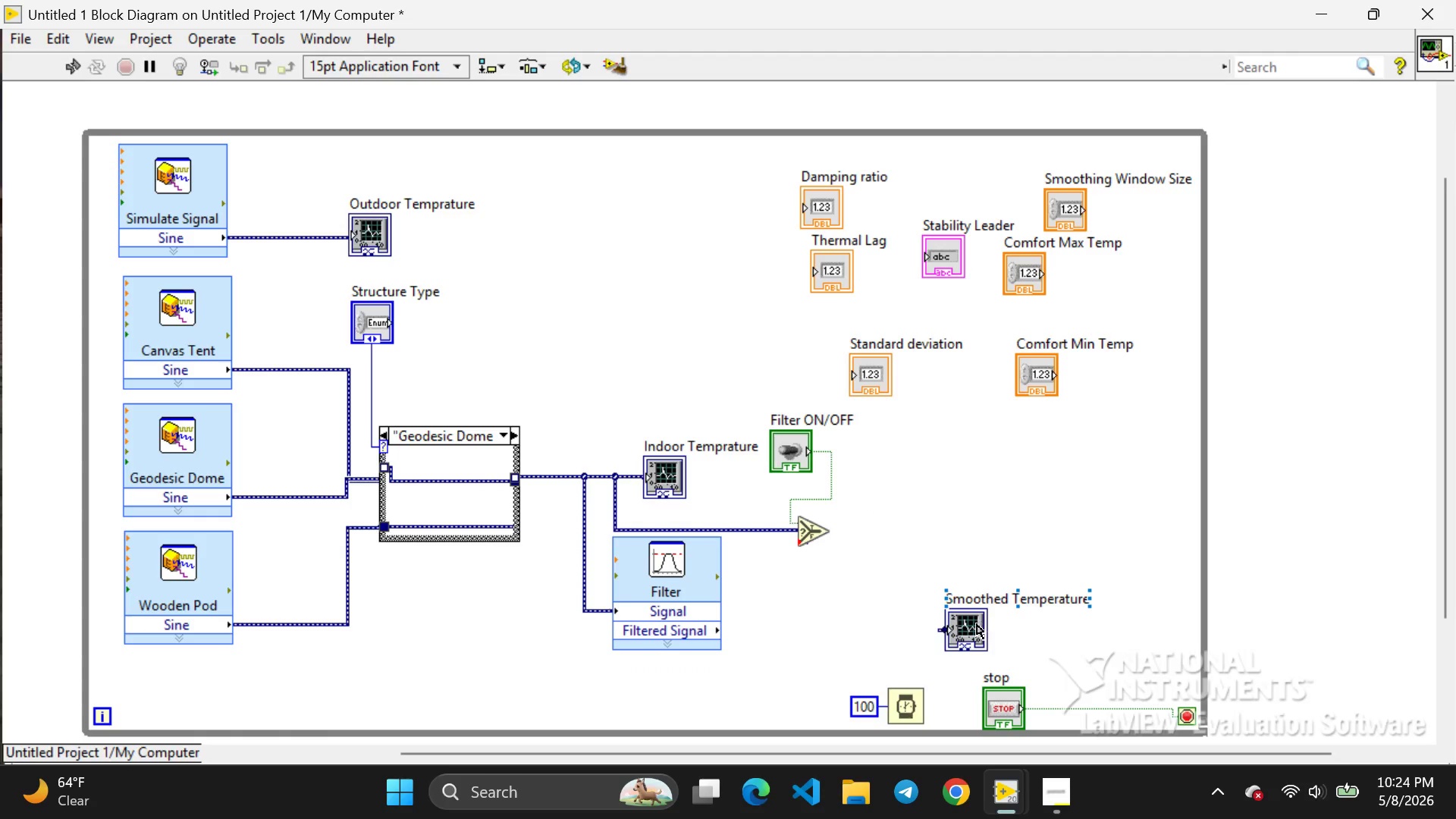 
left_click([974, 626])
 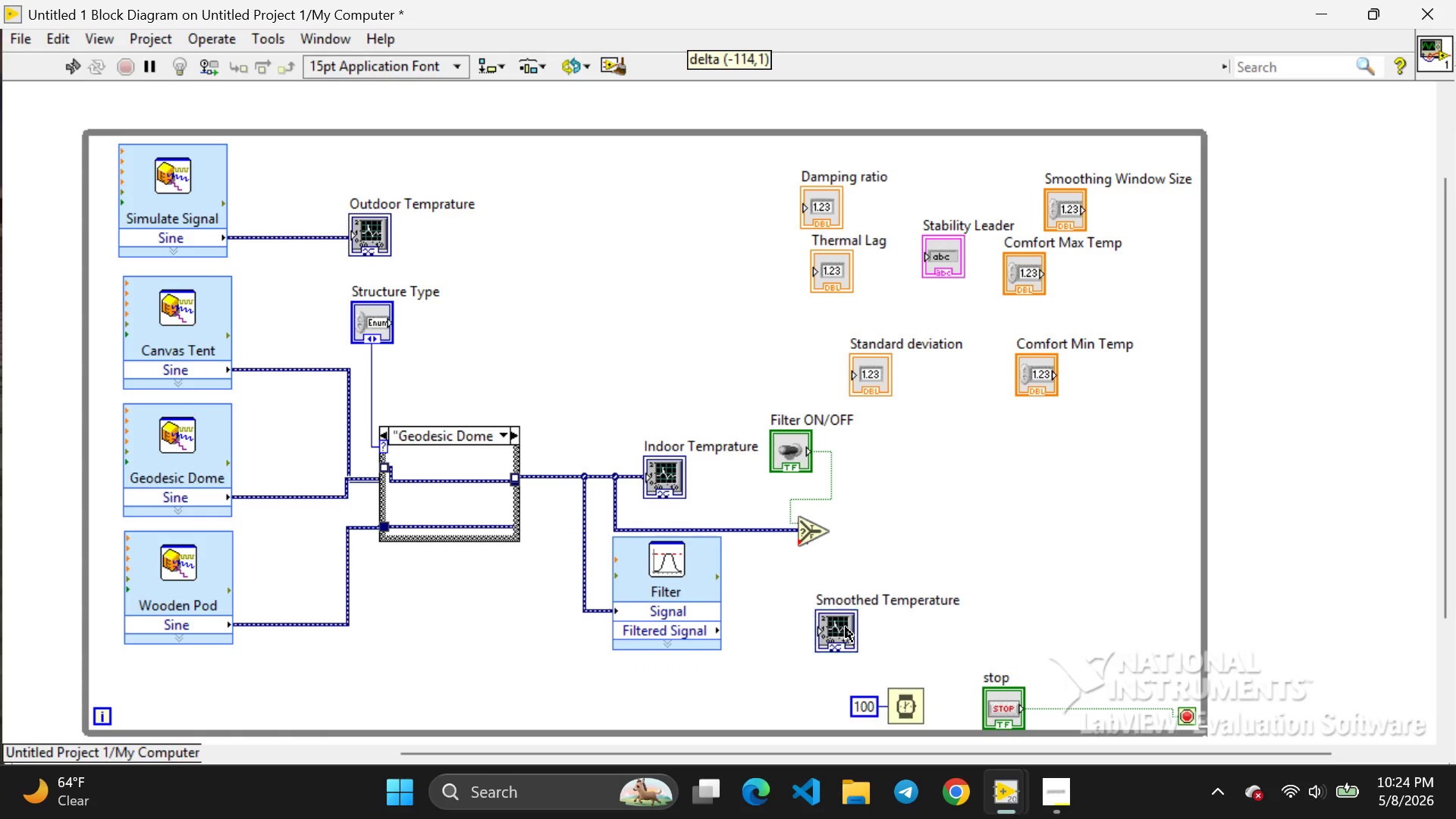 
left_click_drag(start_coordinate=[974, 626], to_coordinate=[837, 623])
 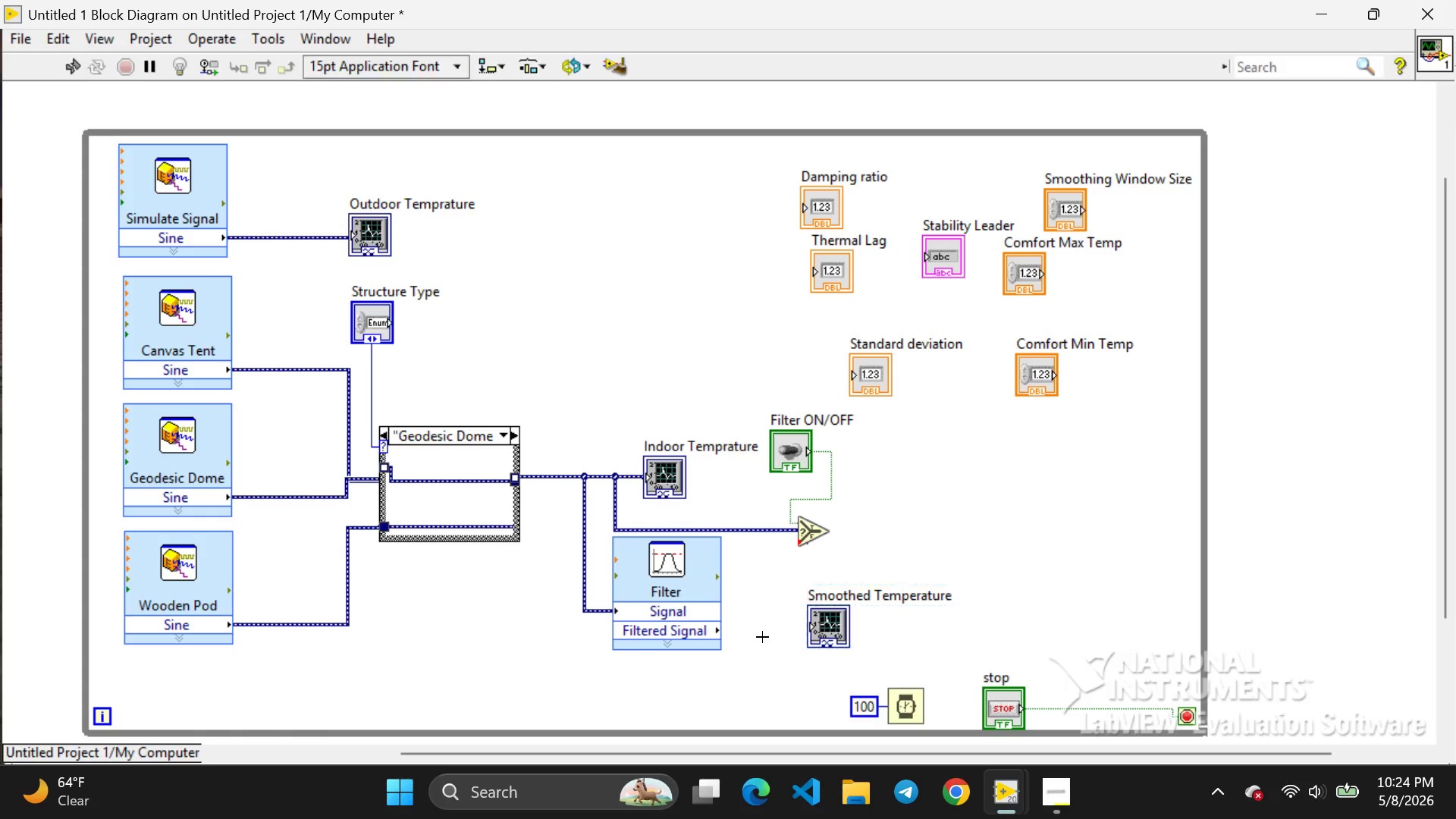 
left_click([762, 637])
 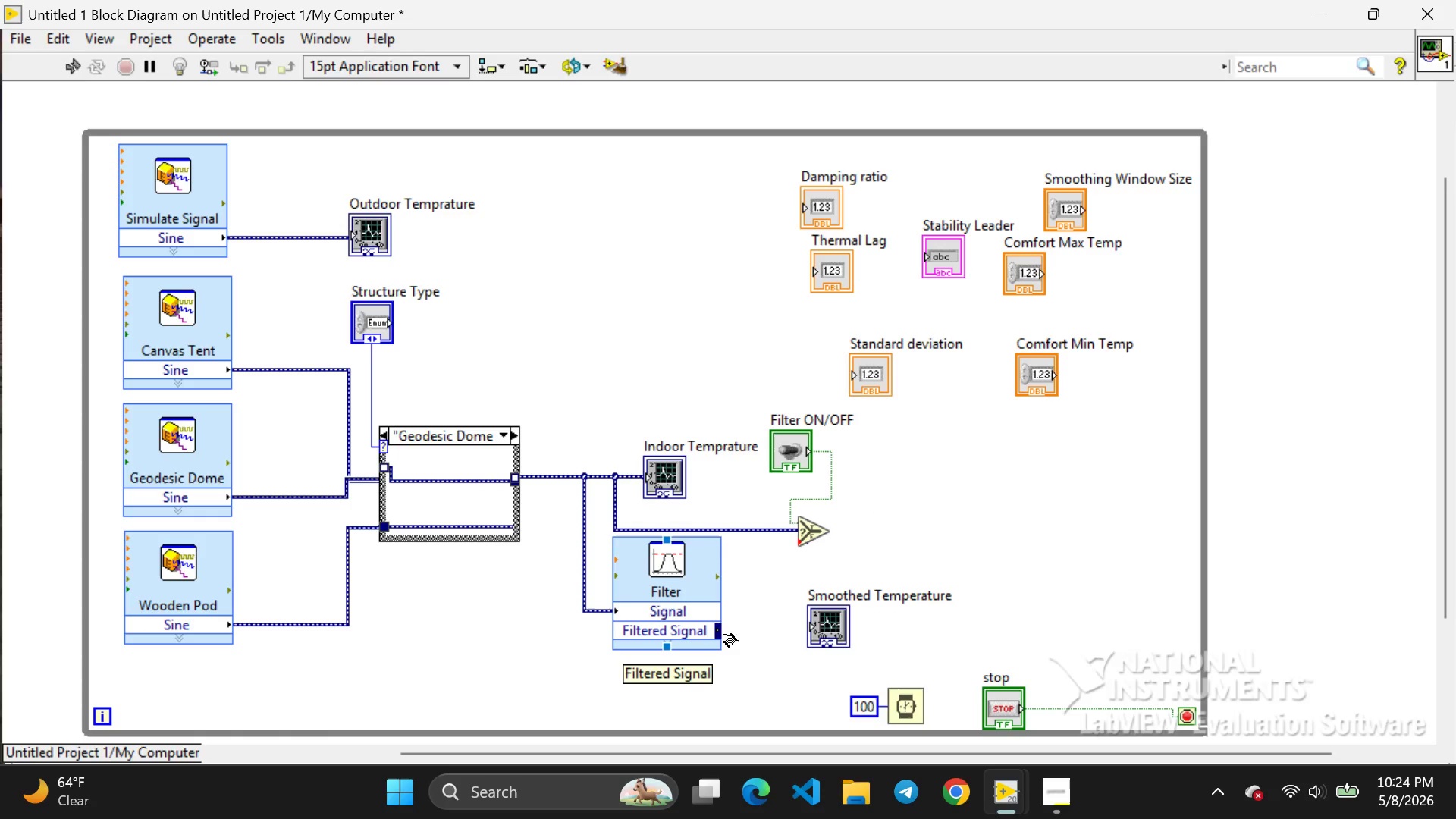 
mouse_move([743, 630])
 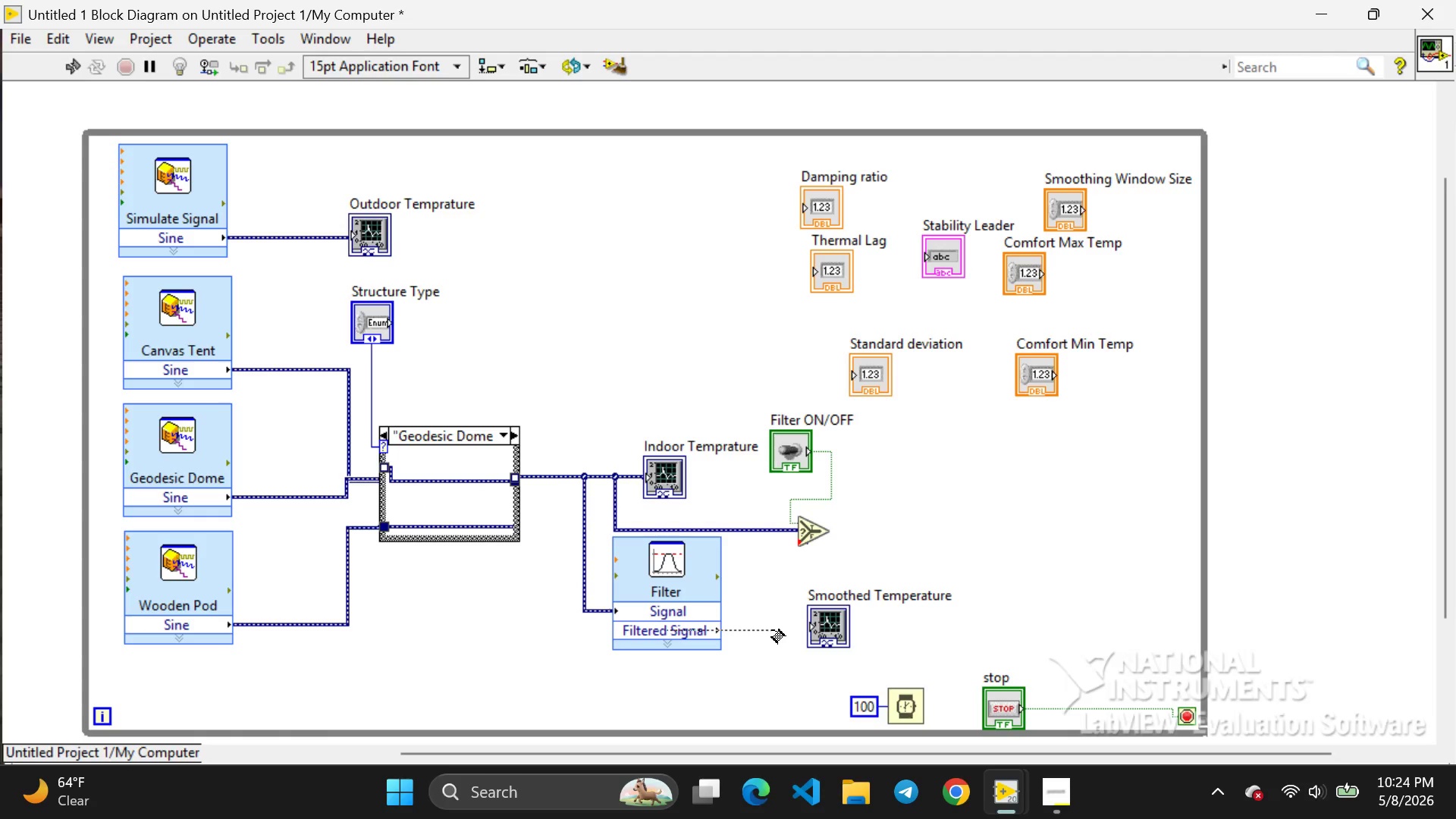 
left_click_drag(start_coordinate=[721, 632], to_coordinate=[802, 623])
 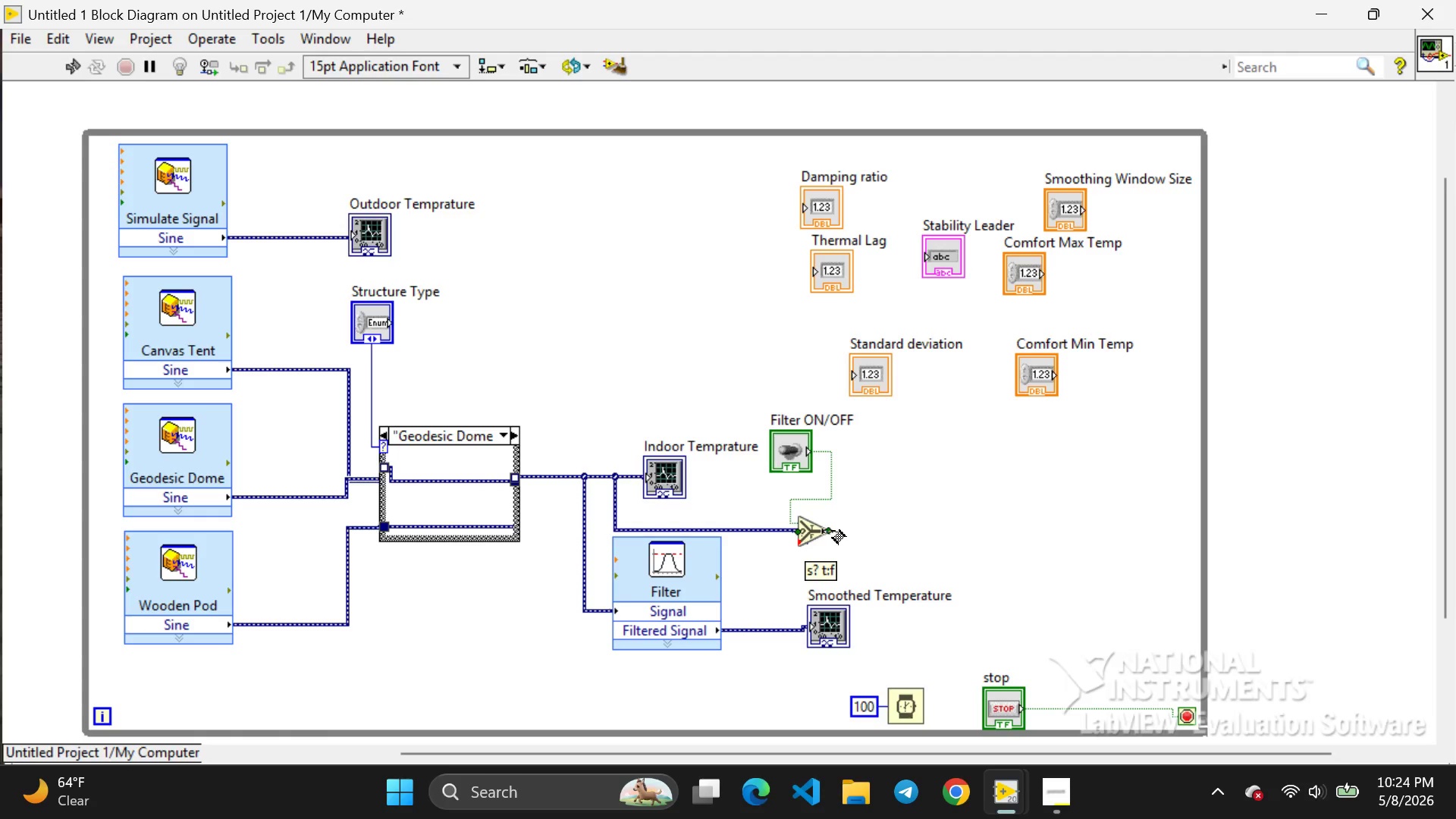 
left_click_drag(start_coordinate=[832, 531], to_coordinate=[838, 570])
 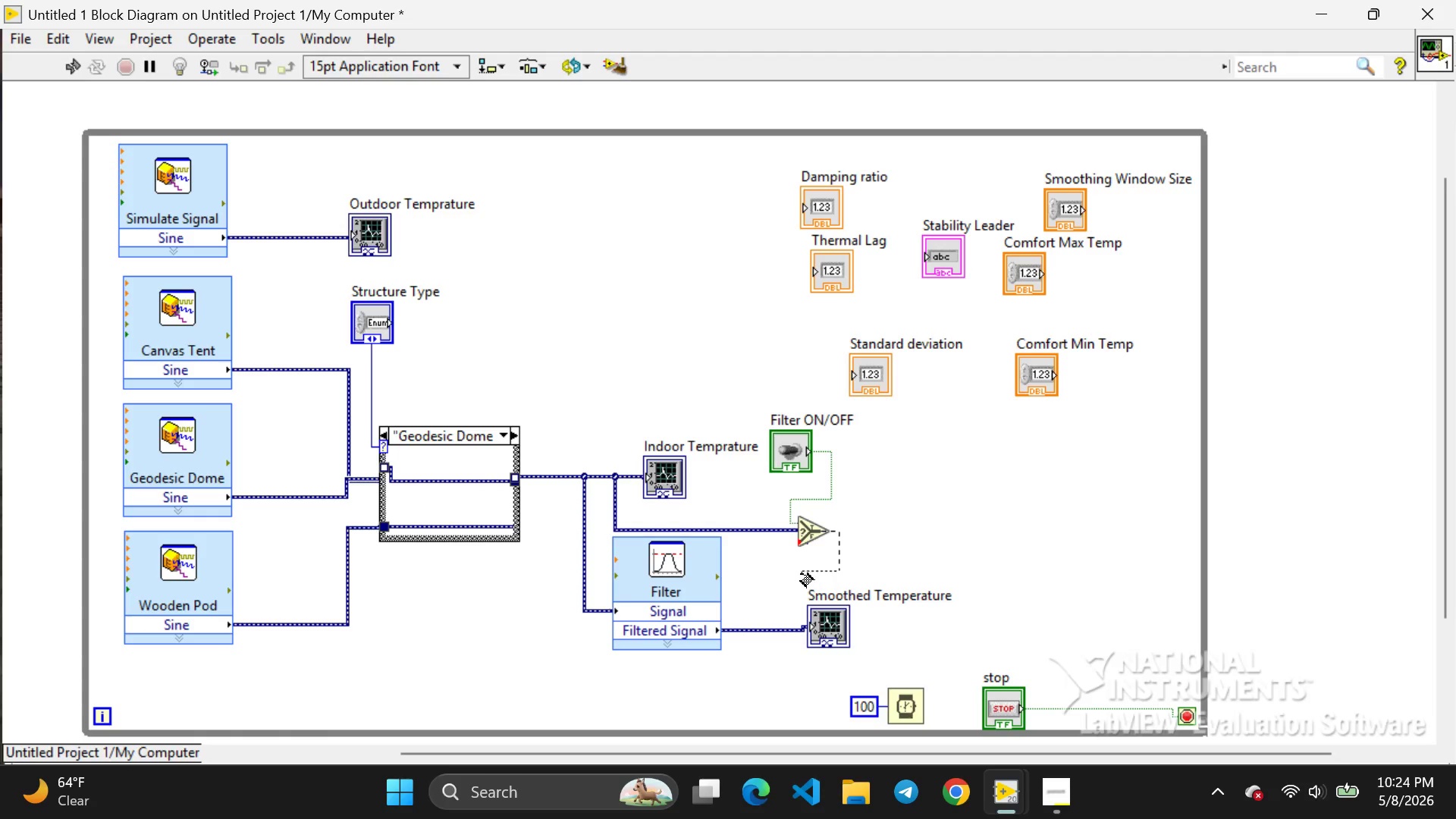 
left_click_drag(start_coordinate=[838, 570], to_coordinate=[767, 633])
 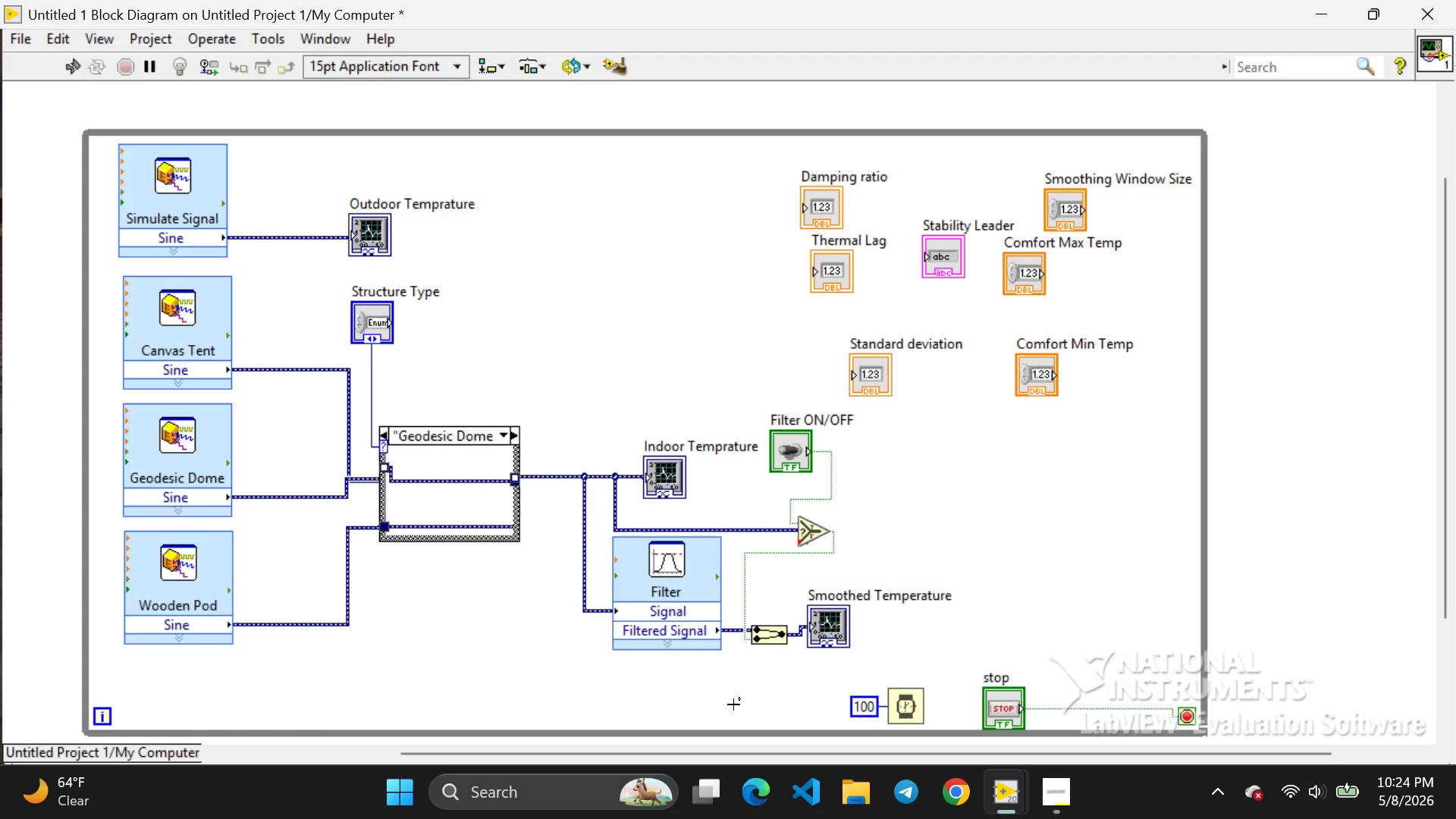 
wait(7.3)
 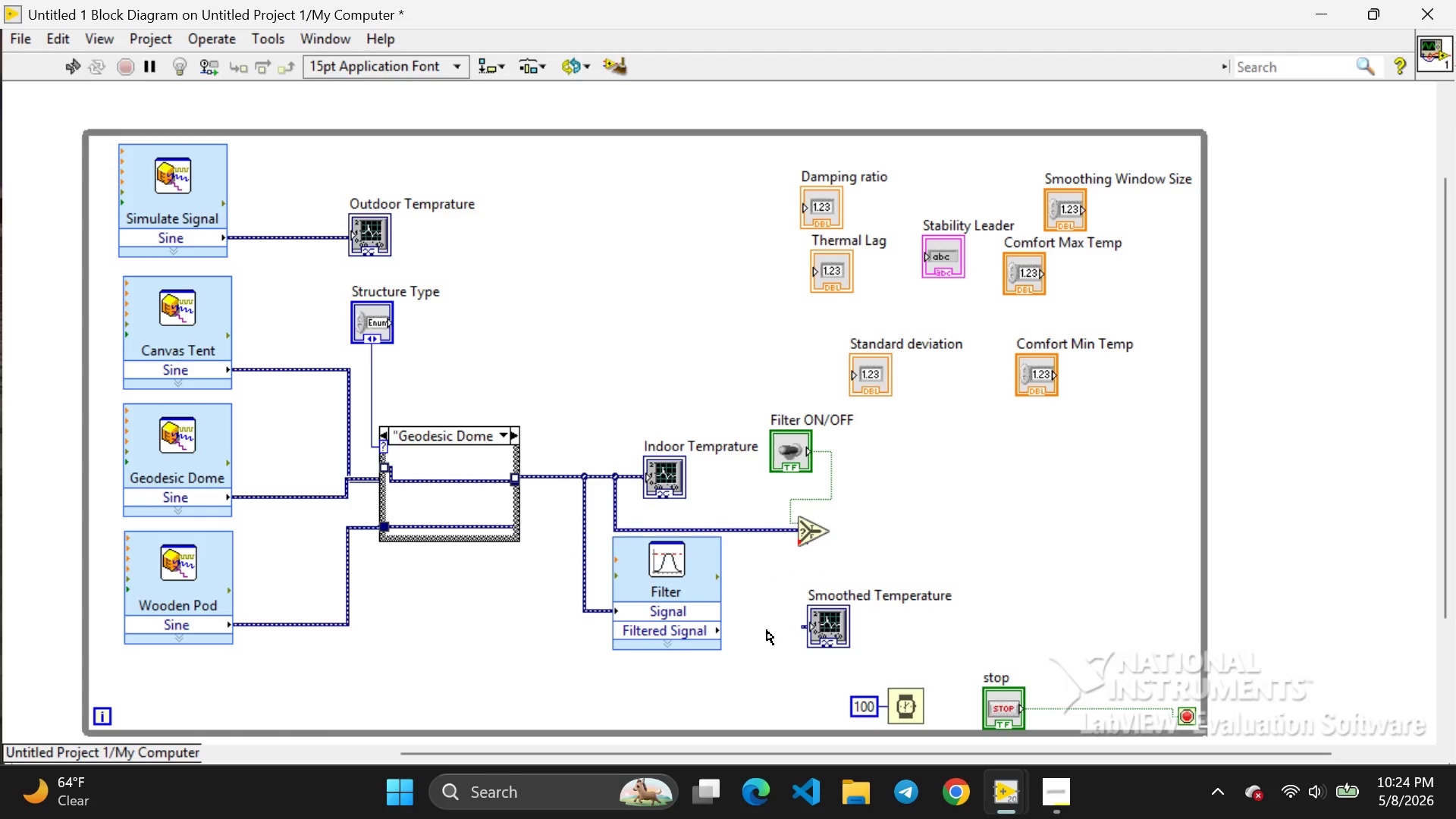 
left_click([743, 595])
 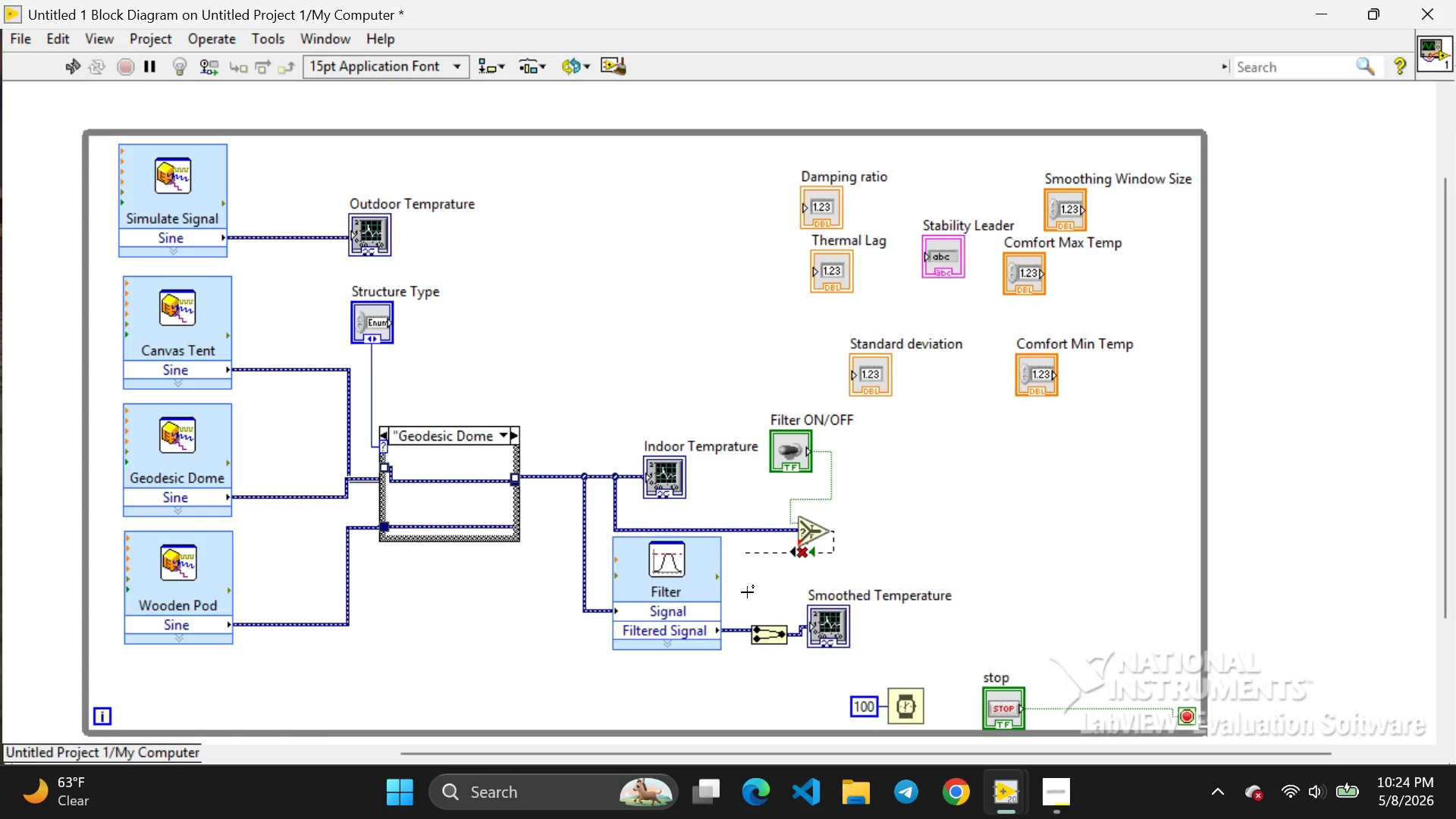 
key(Backspace)
 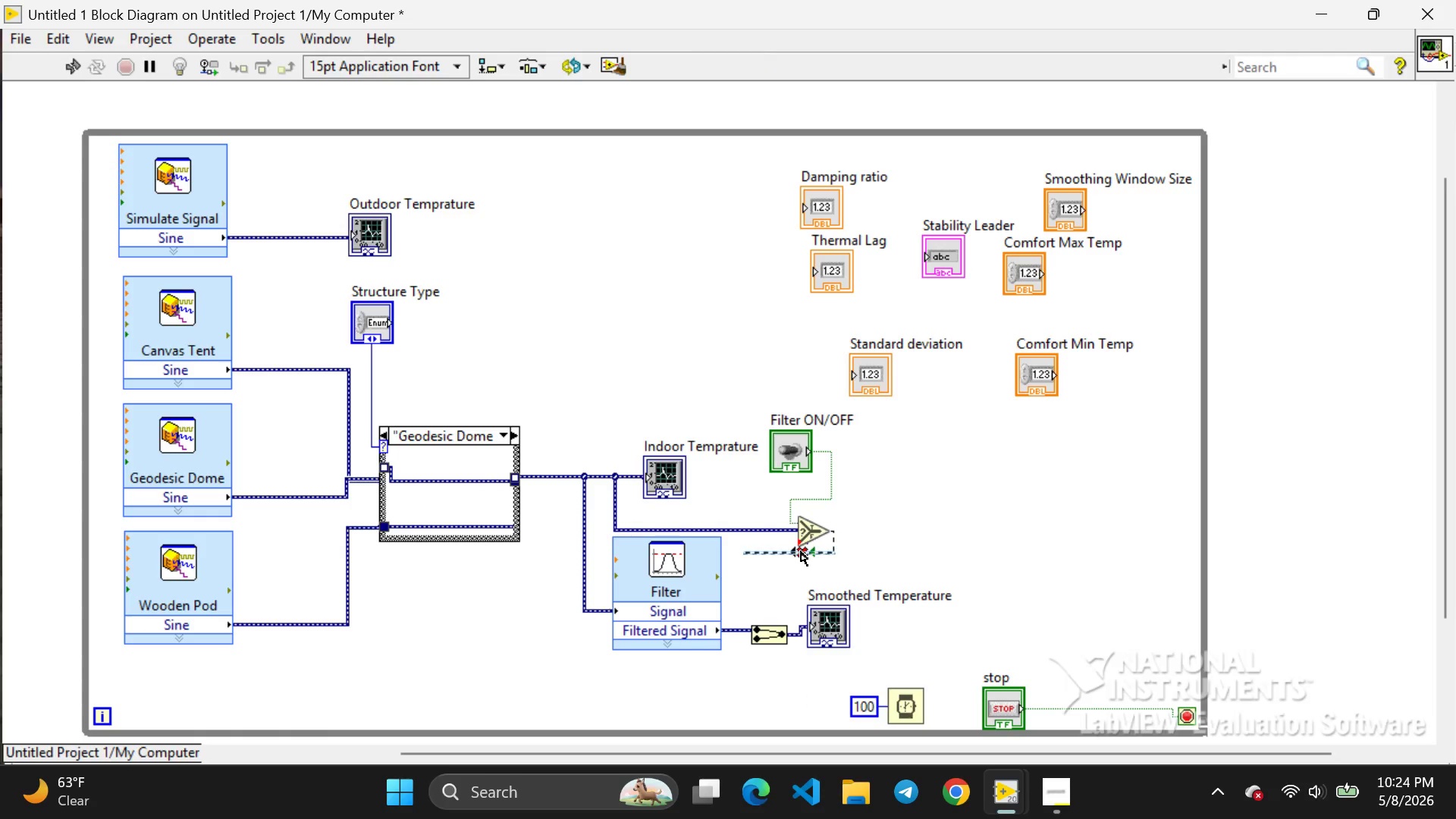 
left_click([801, 551])
 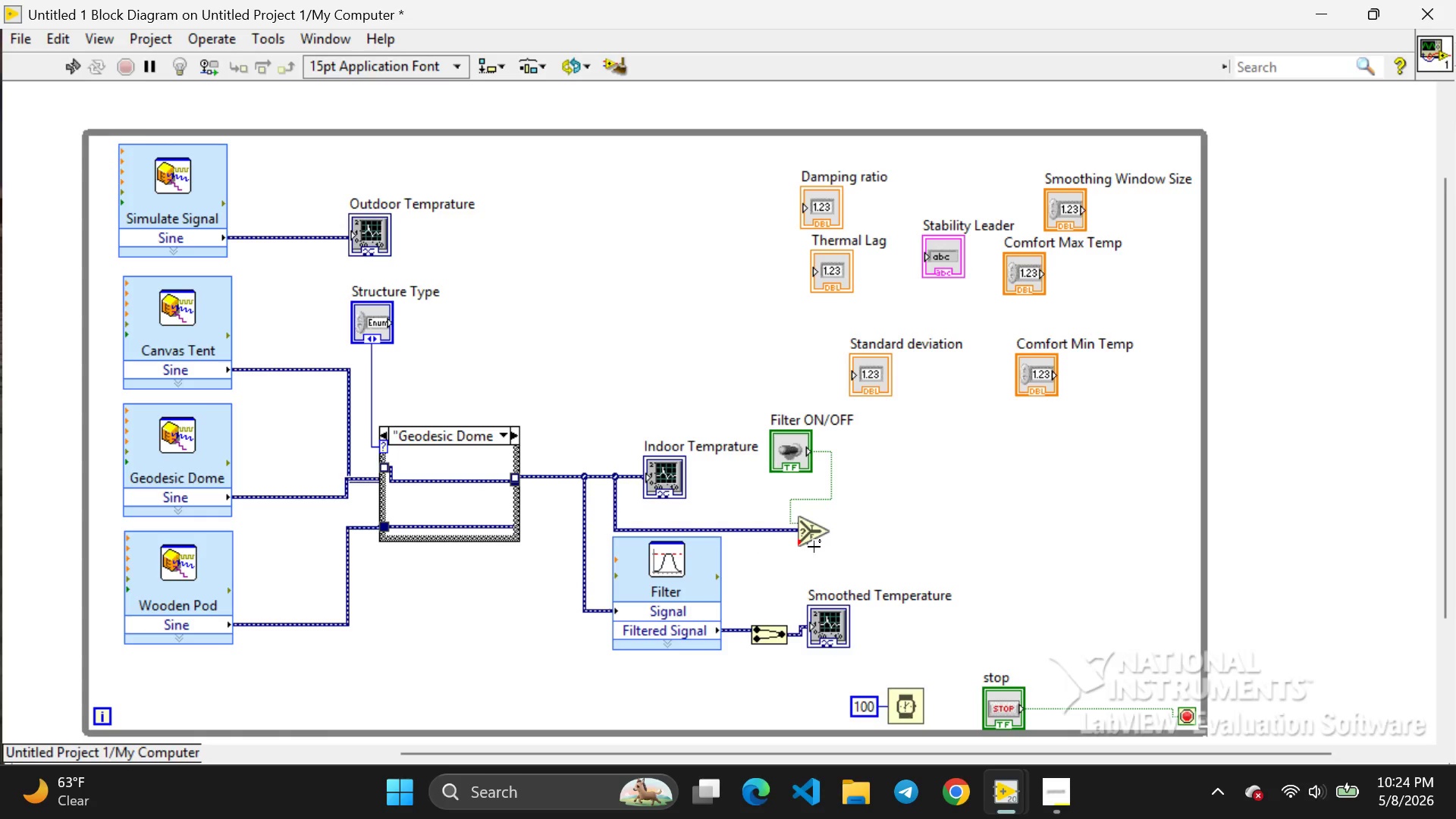 
key(Backspace)
 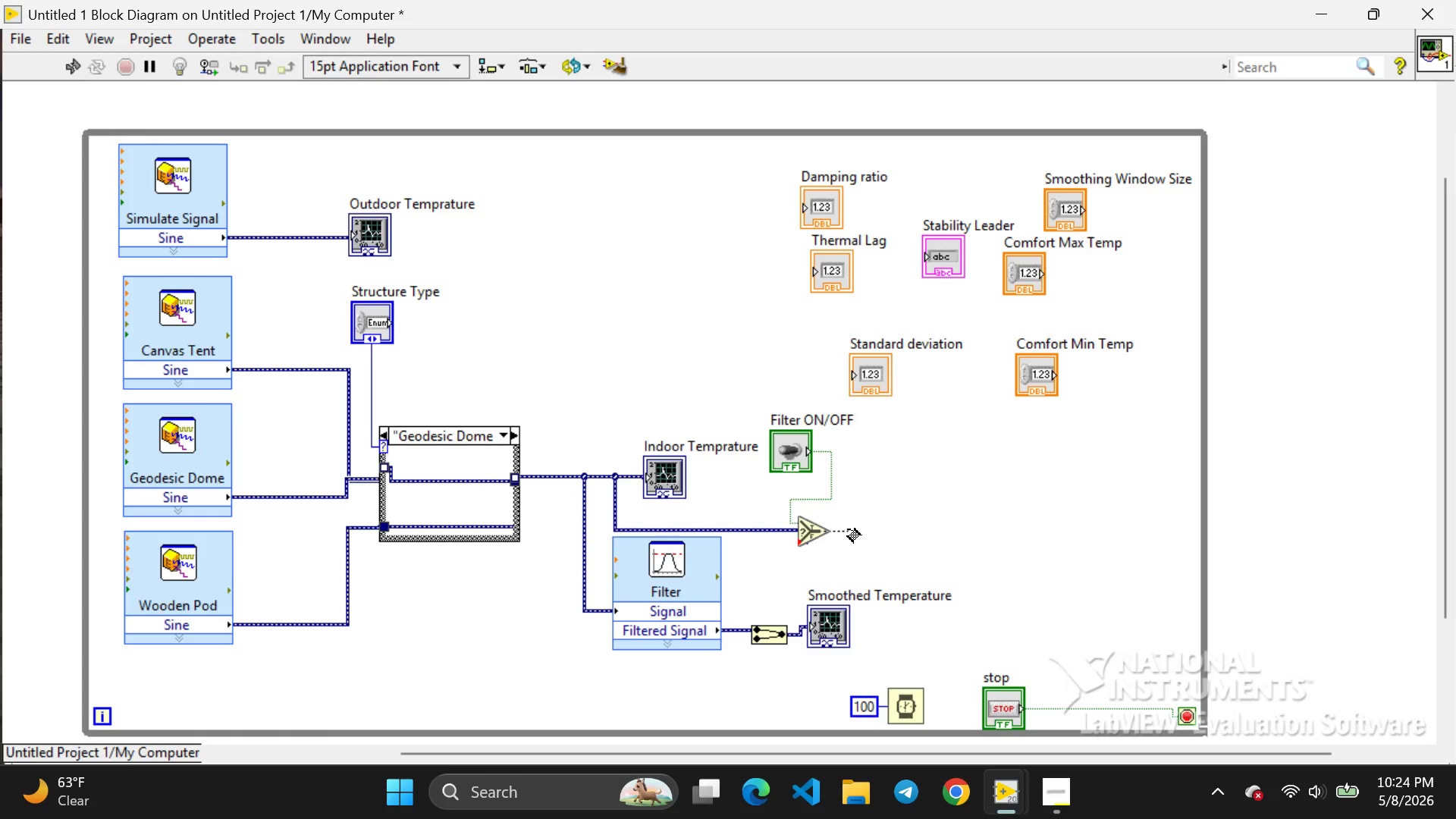 
left_click_drag(start_coordinate=[832, 532], to_coordinate=[795, 614])
 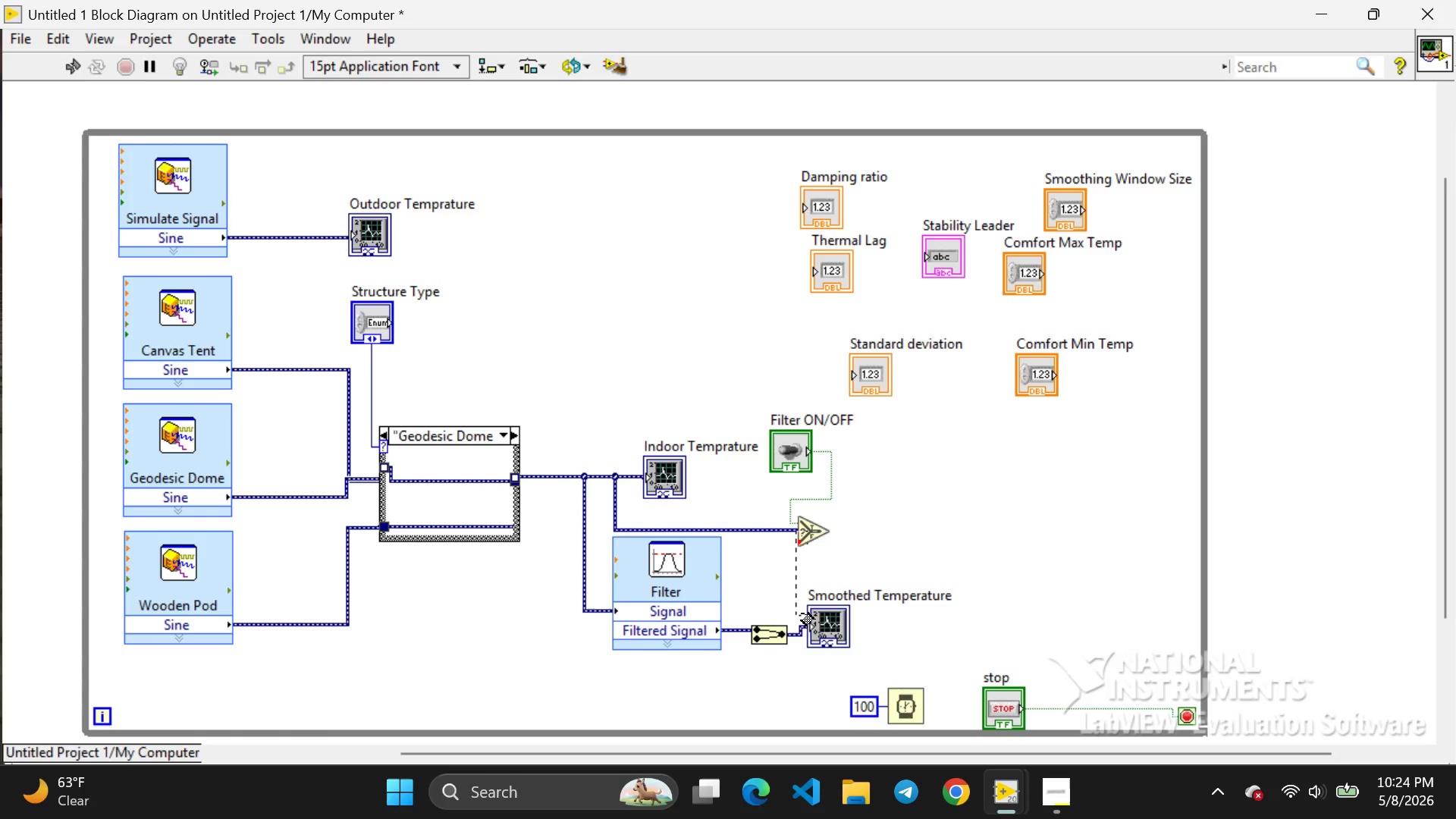 
left_click_drag(start_coordinate=[795, 614], to_coordinate=[809, 612])
 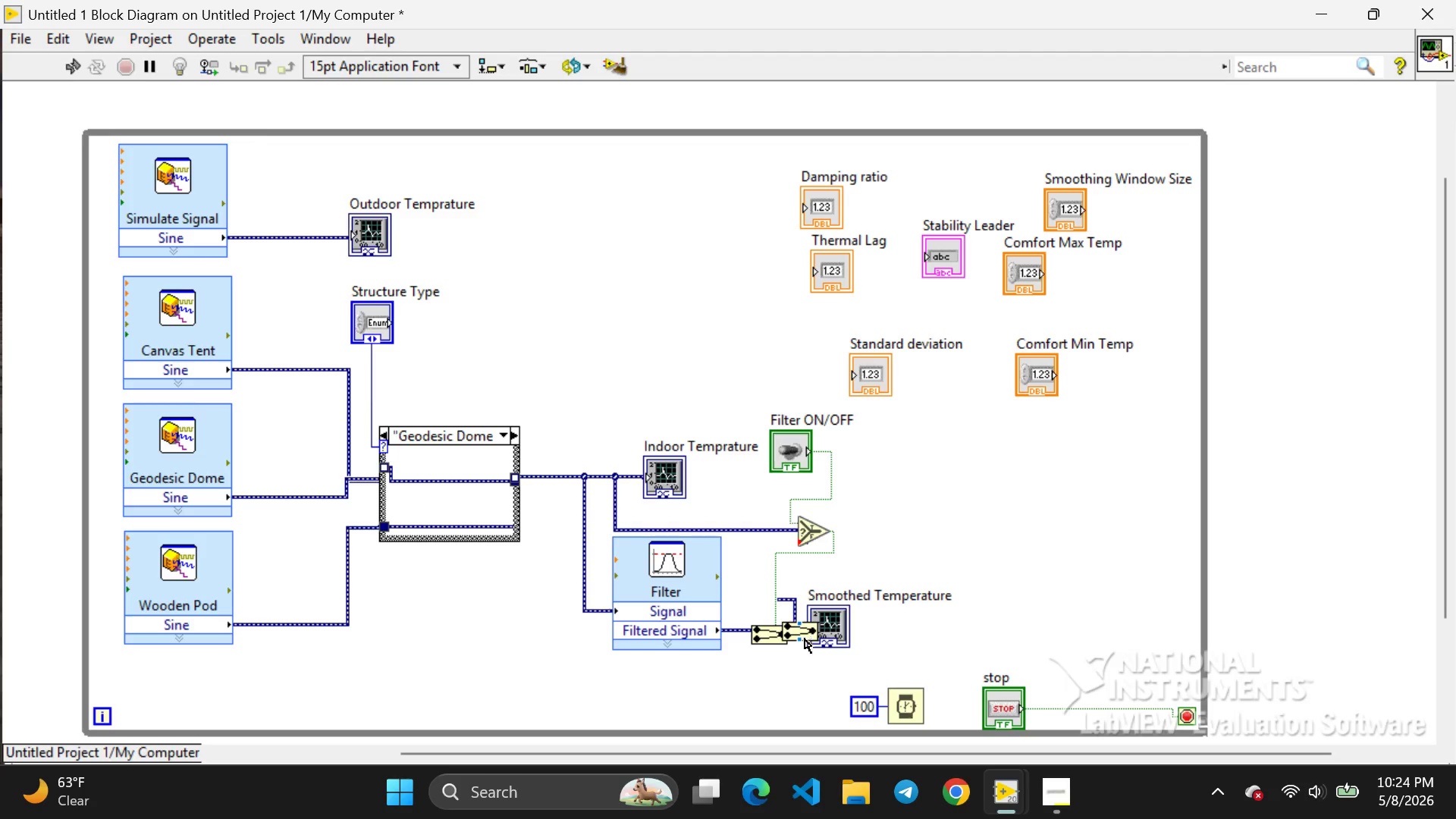 
left_click([804, 636])
 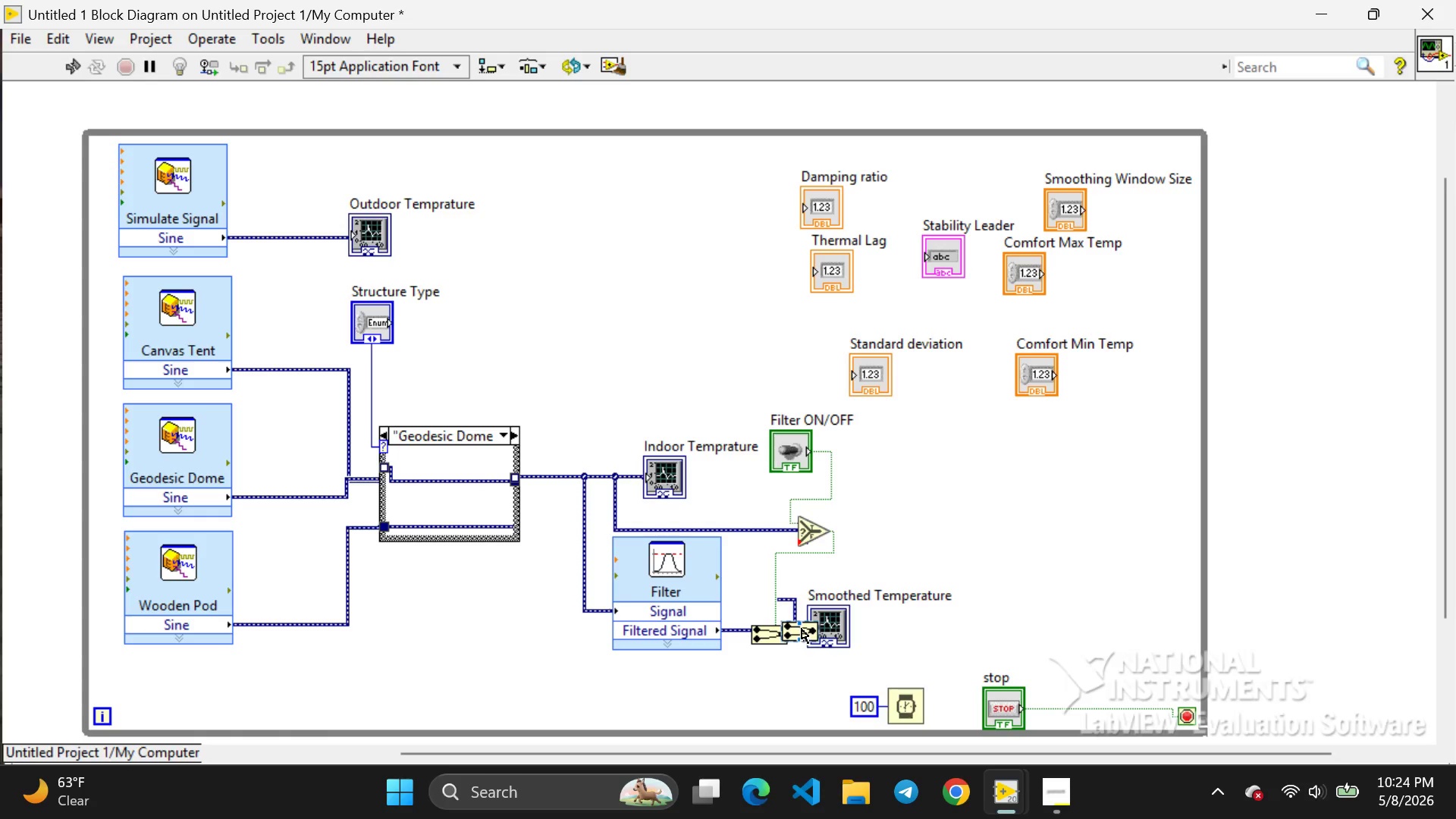 
left_click([802, 629])
 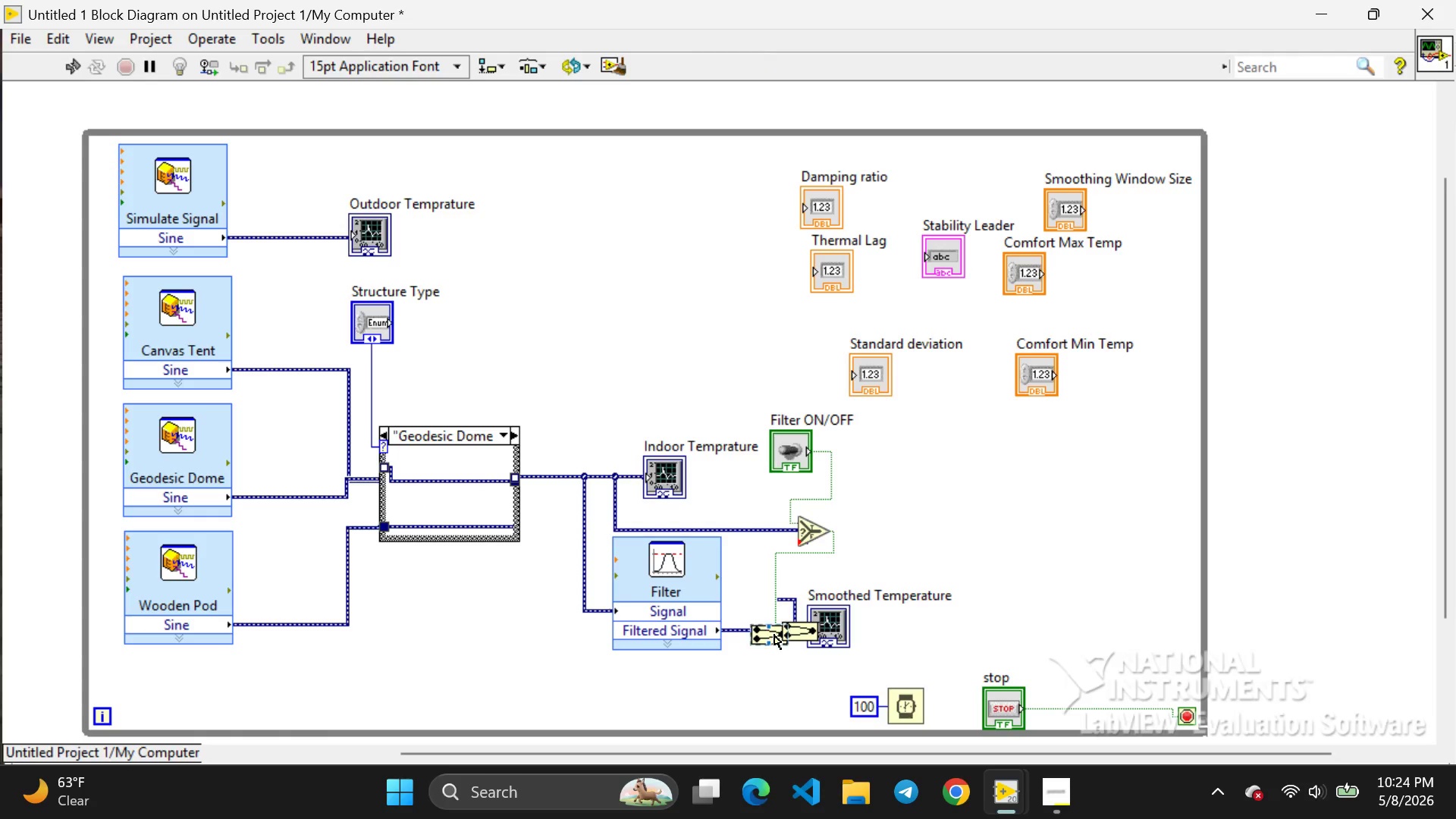 
left_click([774, 635])
 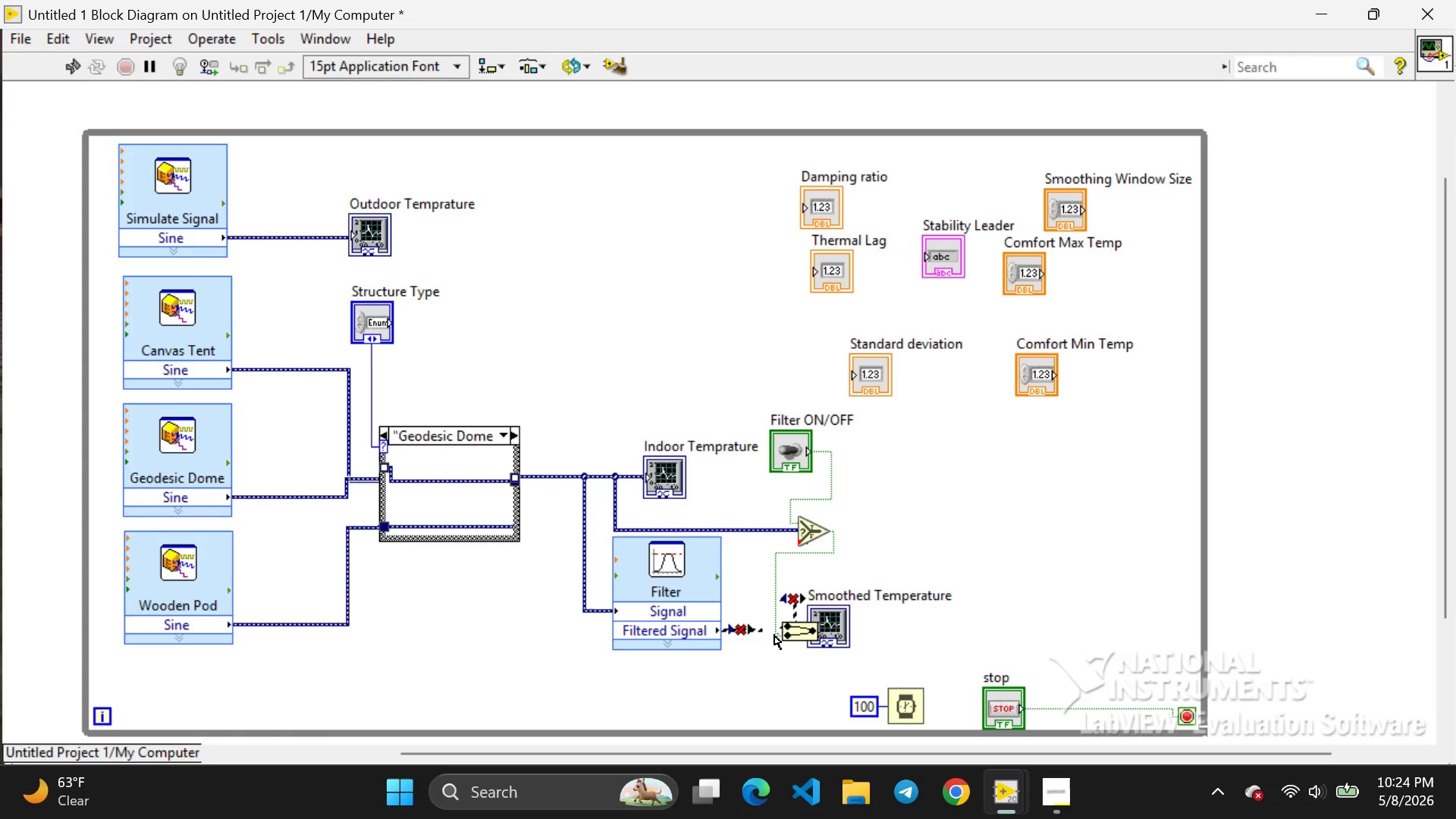 
key(Backspace)
 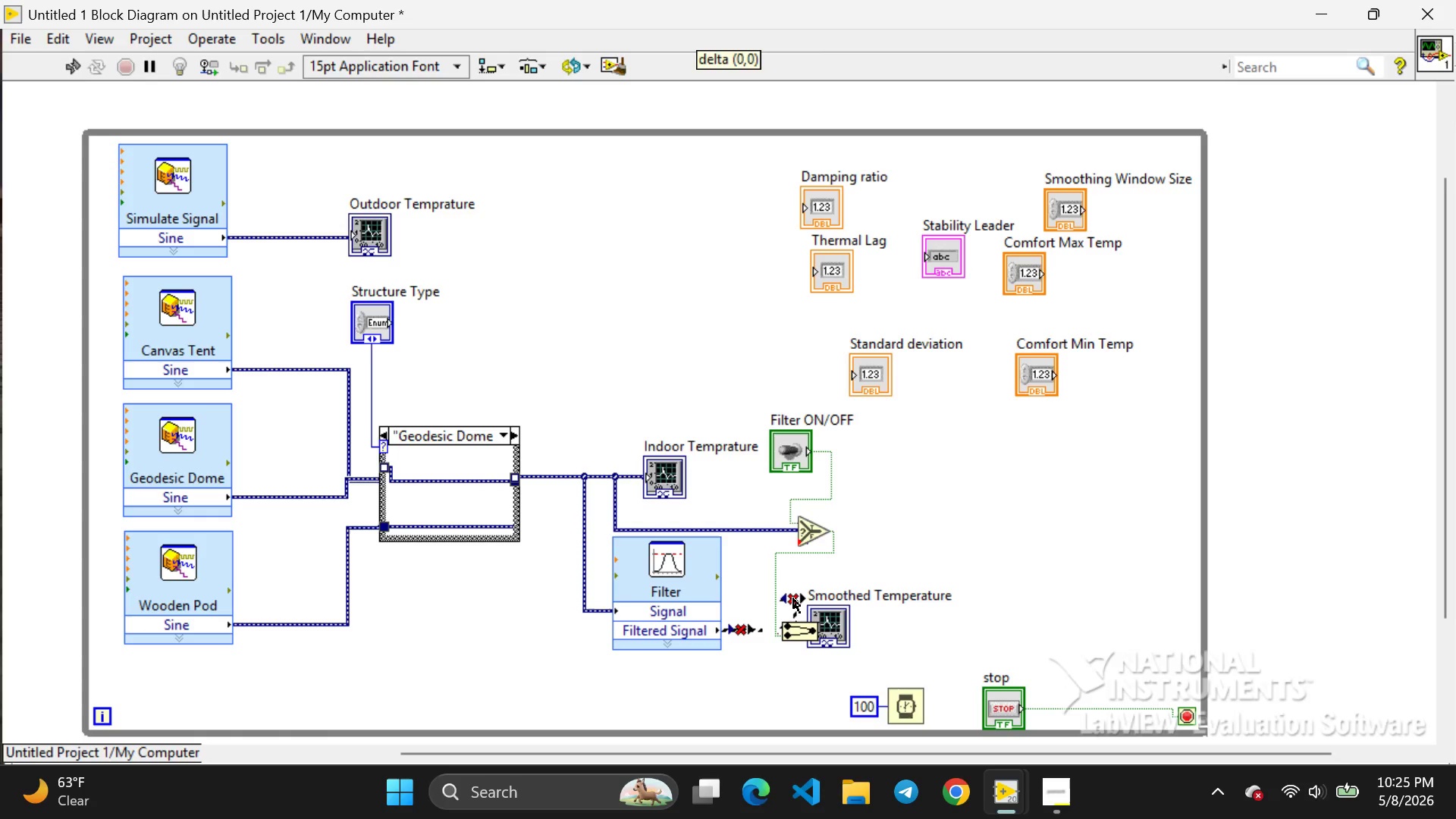 
left_click([793, 598])
 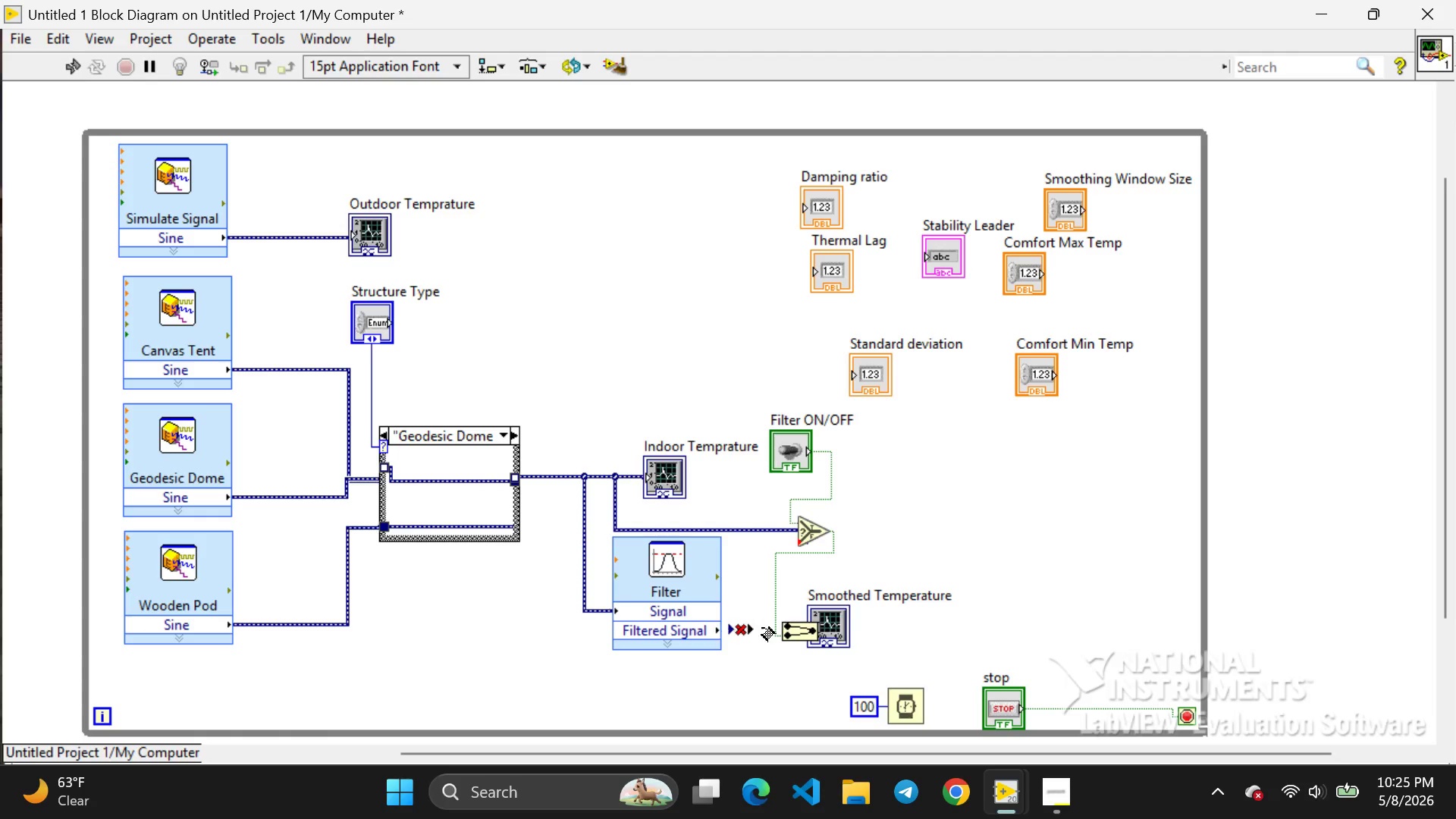 
key(Backspace)
 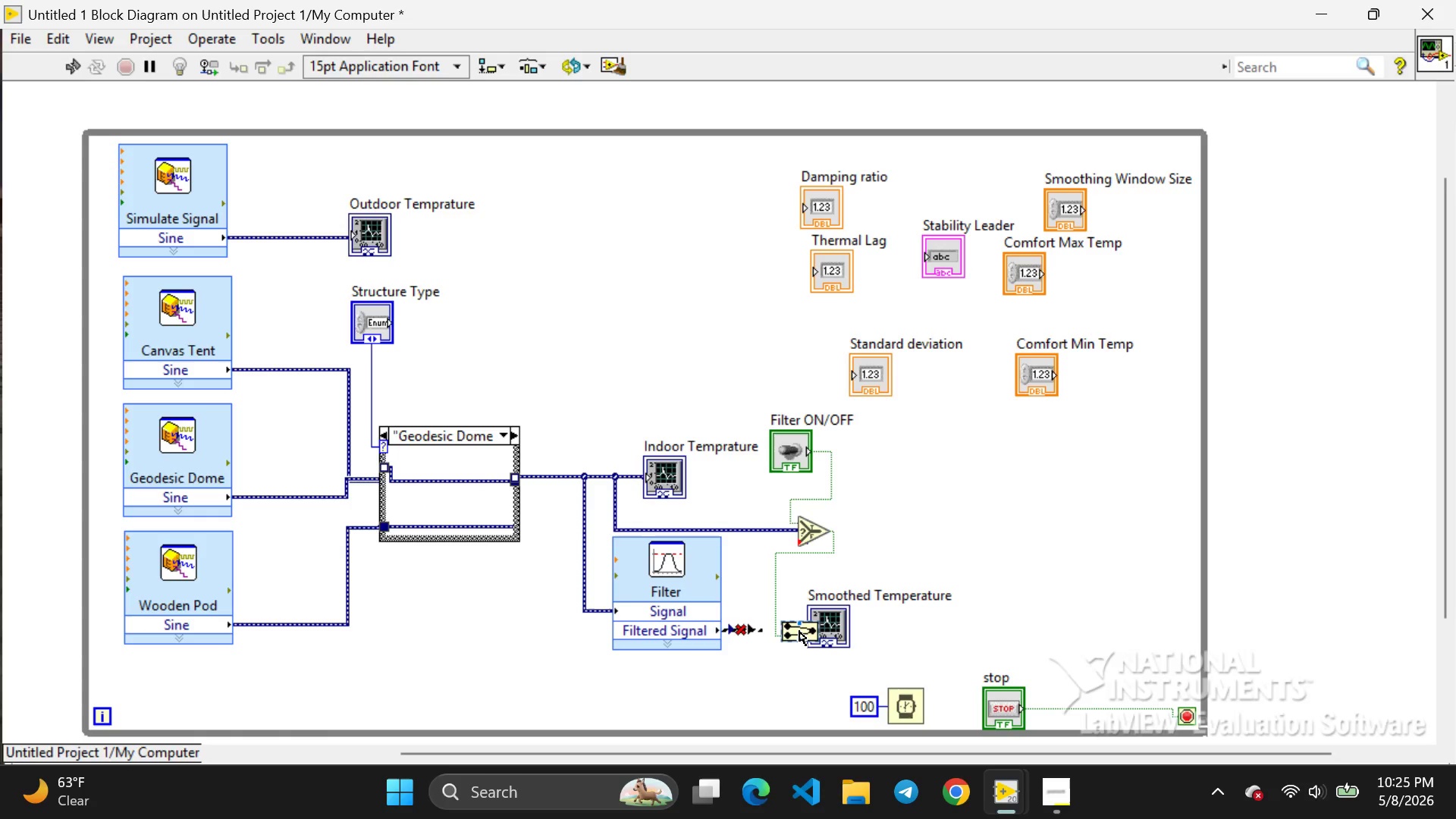 
left_click([799, 631])
 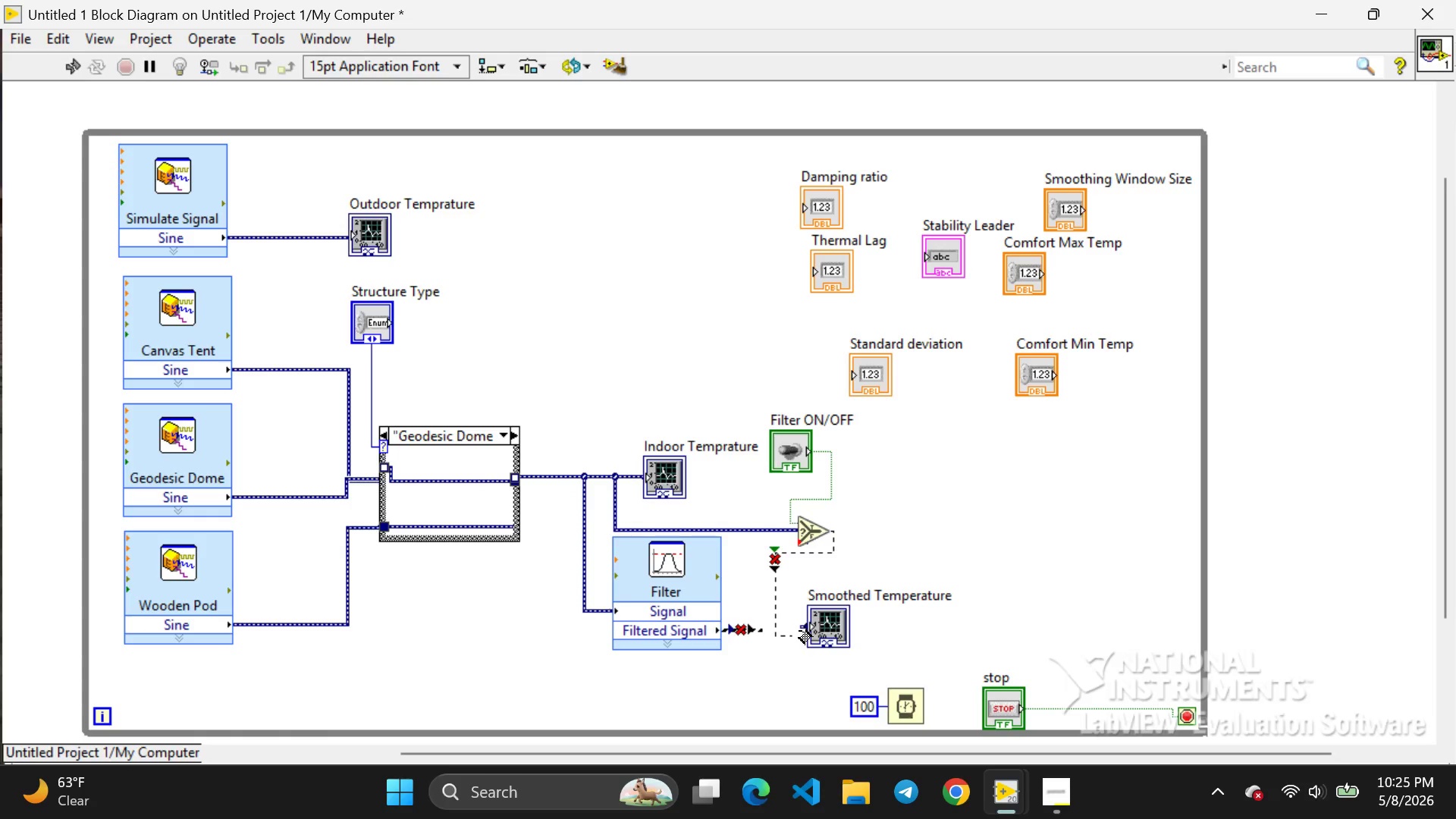 
key(Backspace)
 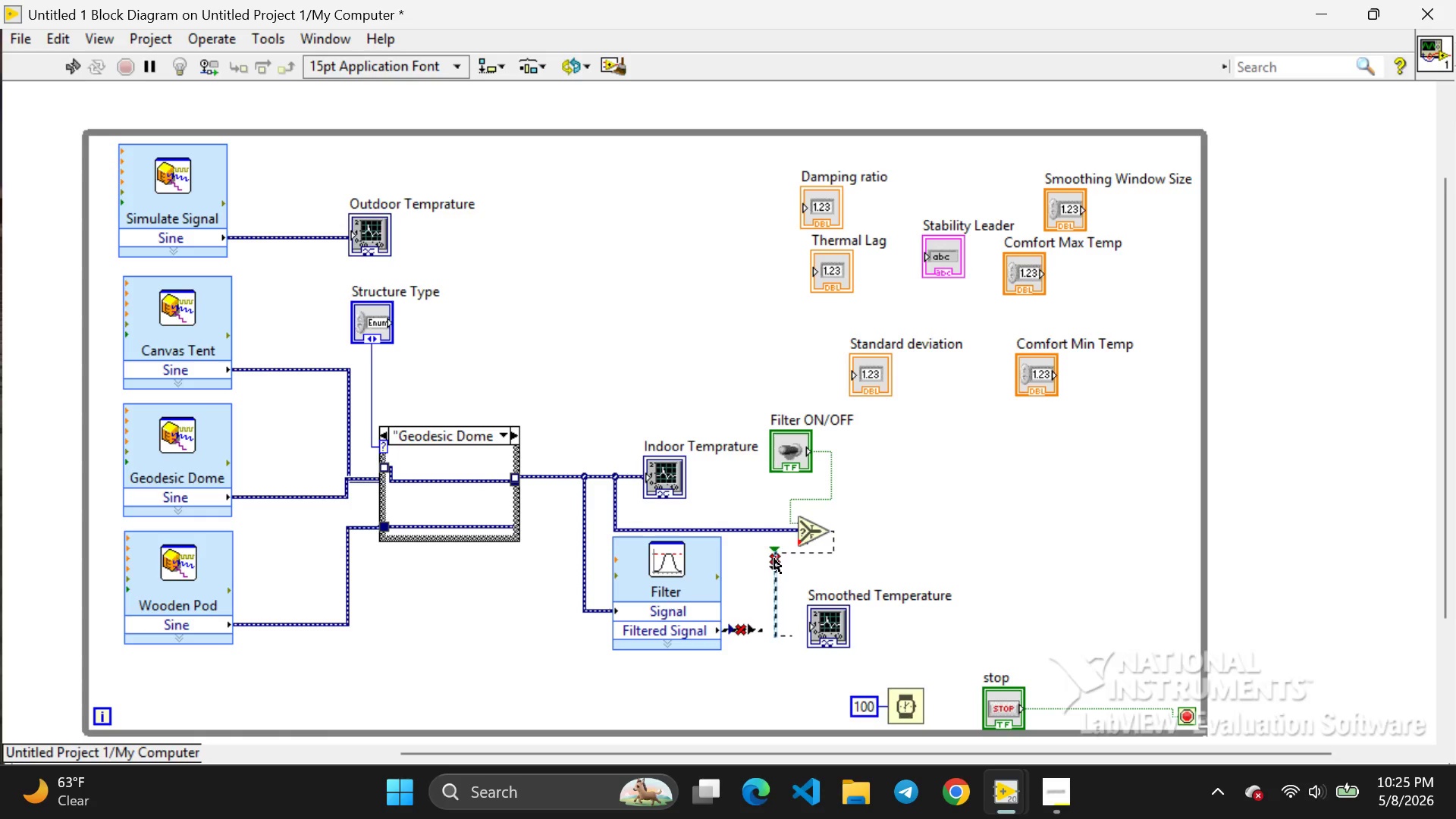 
left_click([774, 559])
 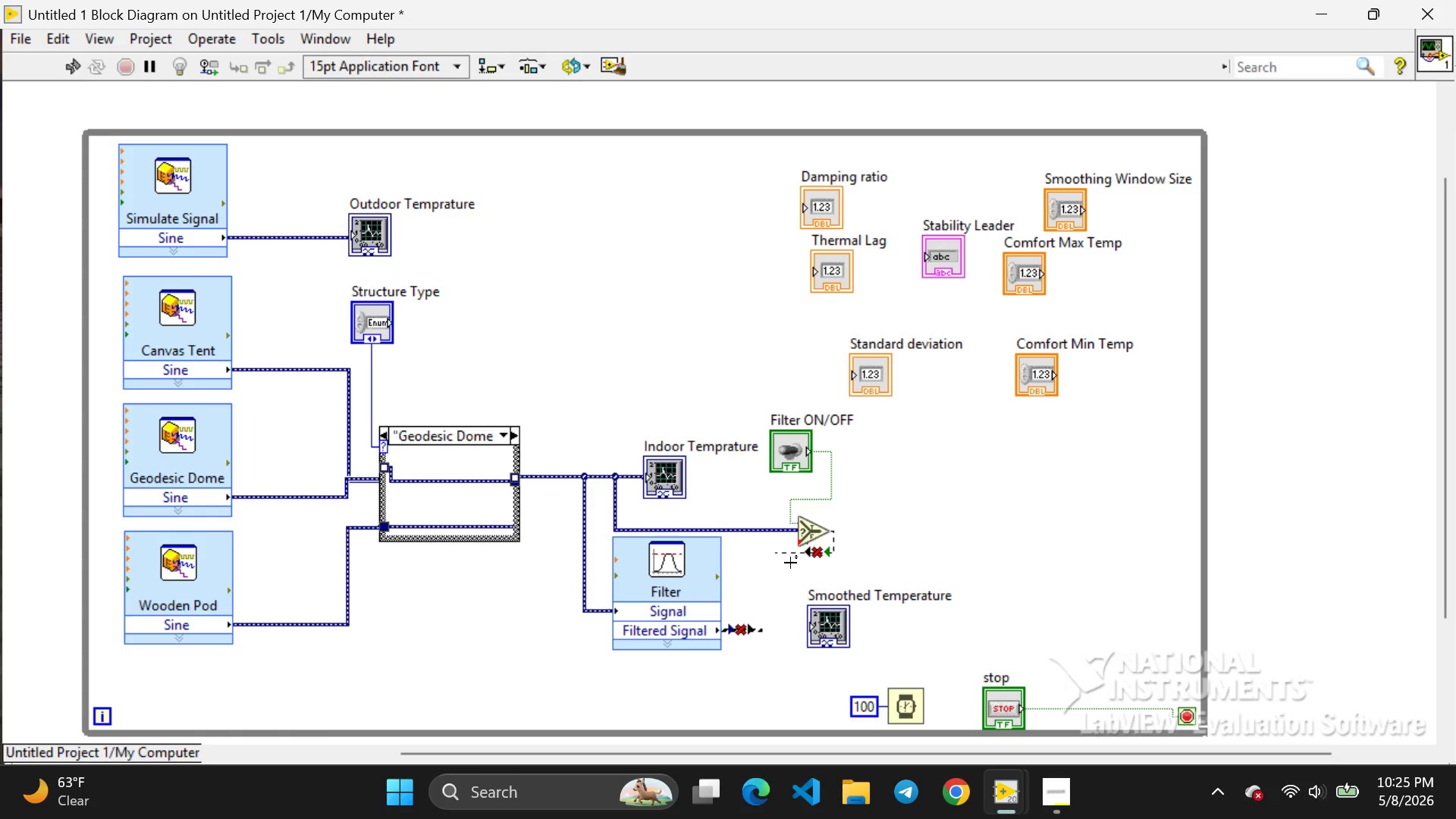 
key(Backspace)
 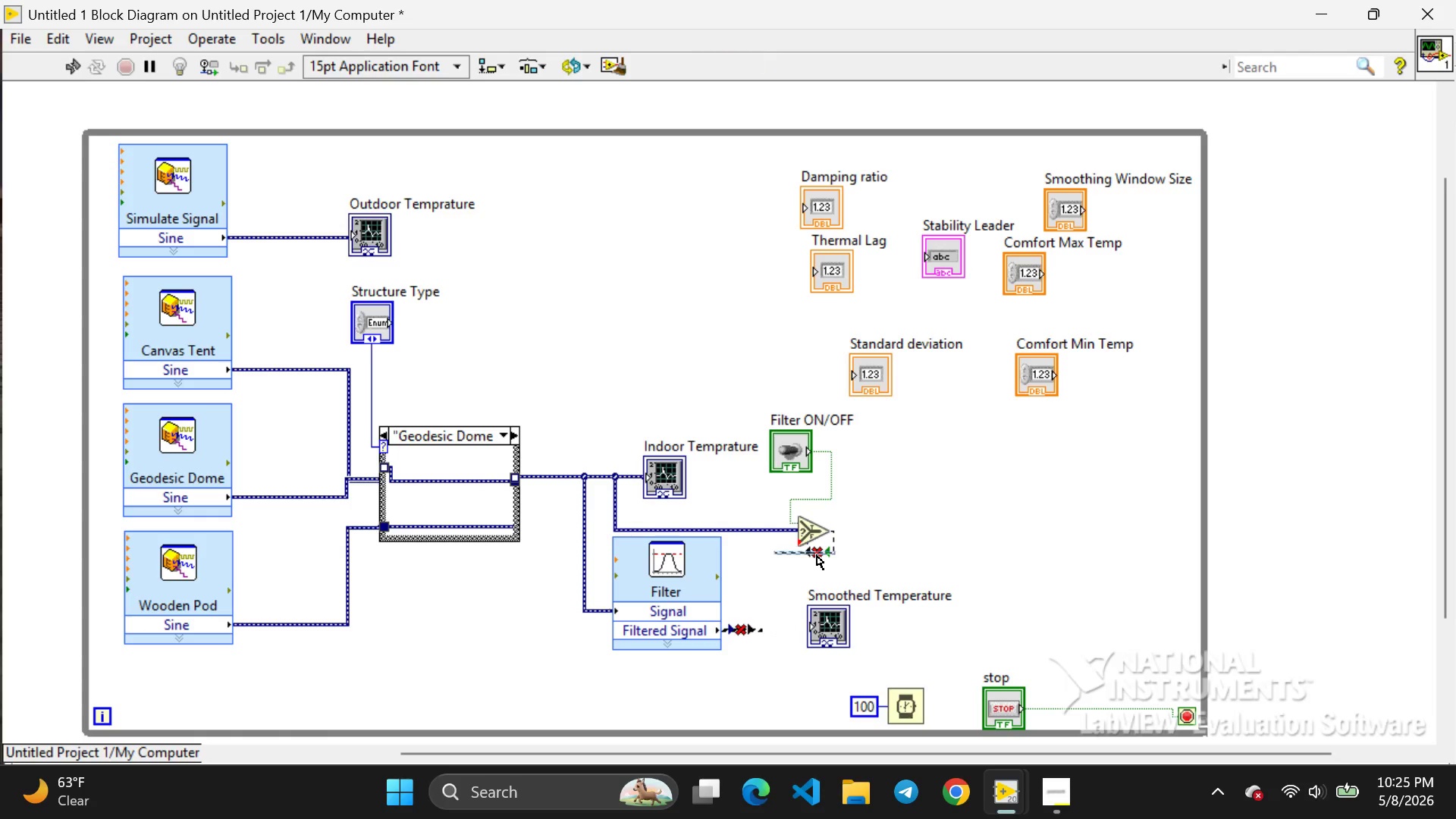 
left_click([817, 555])
 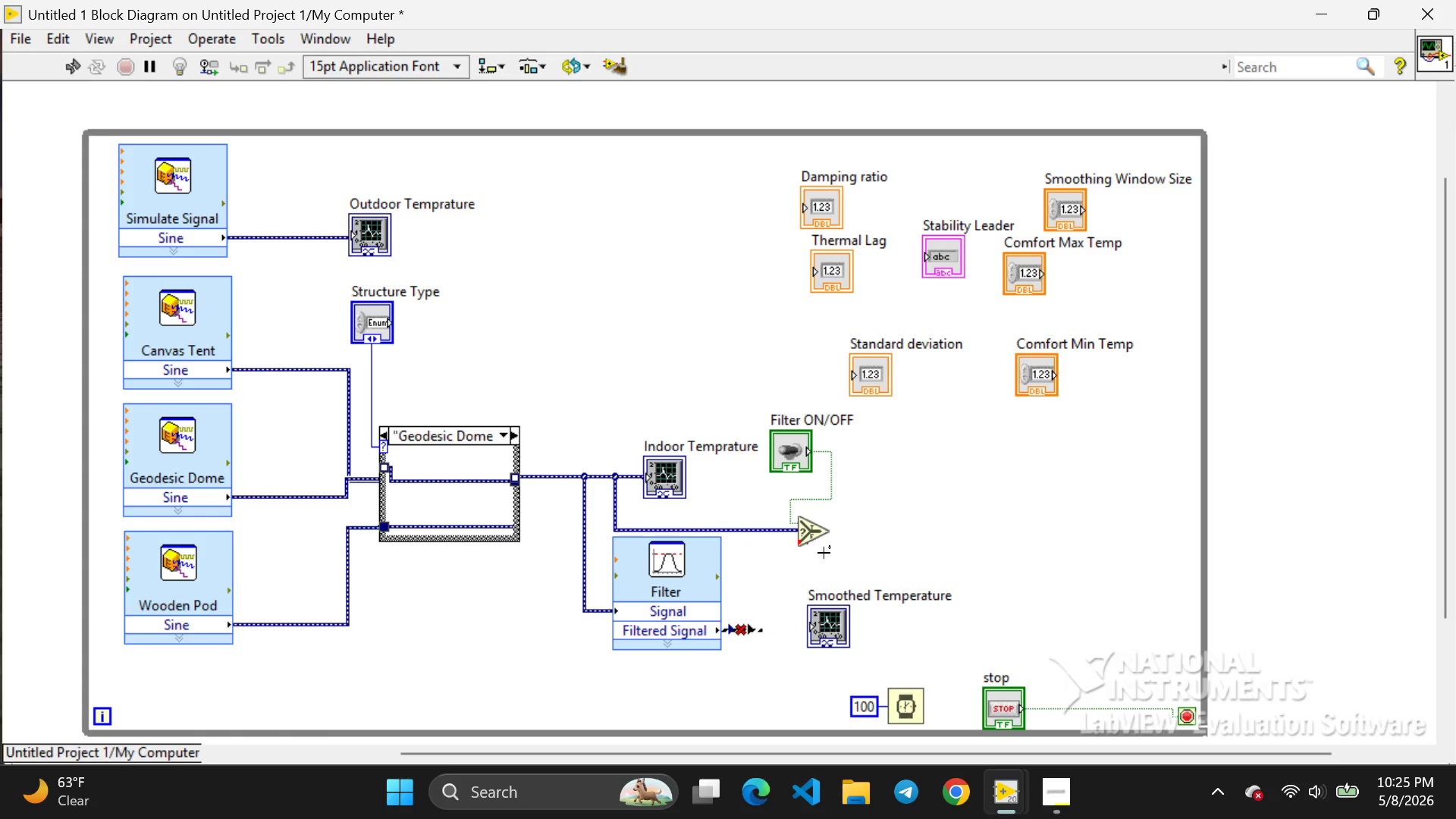 
key(Backspace)
 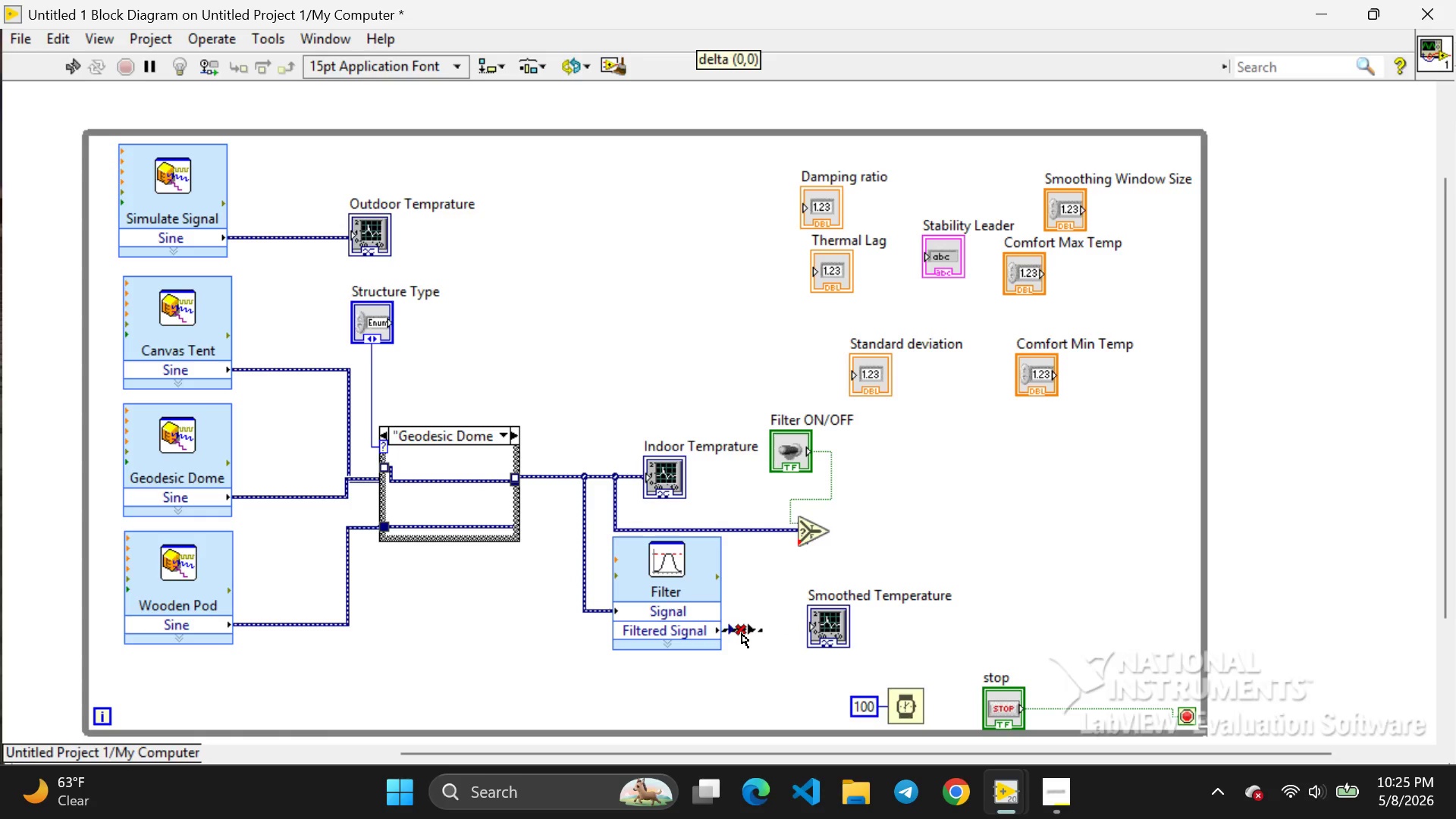 
left_click([742, 633])
 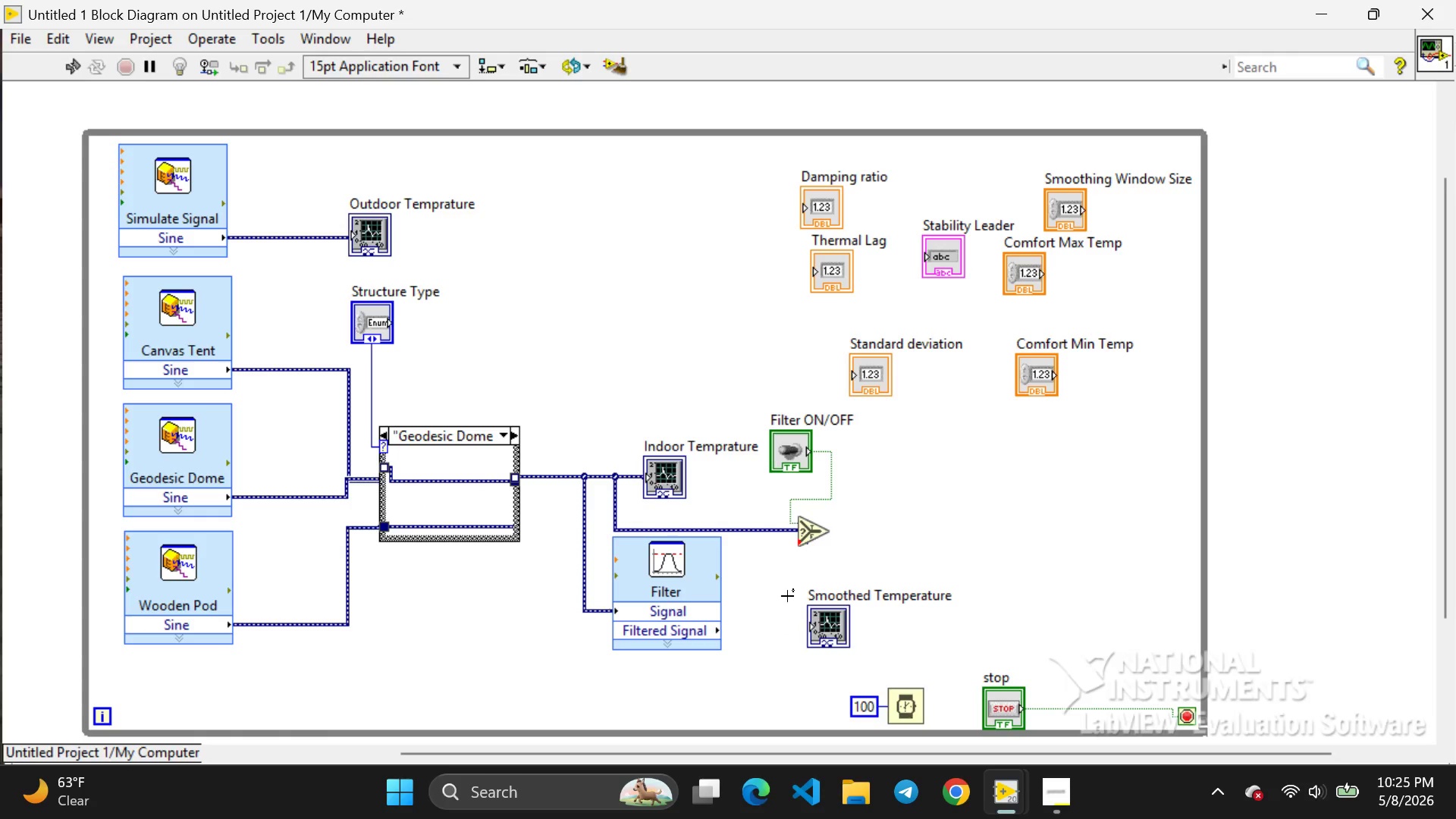 
key(Backspace)
 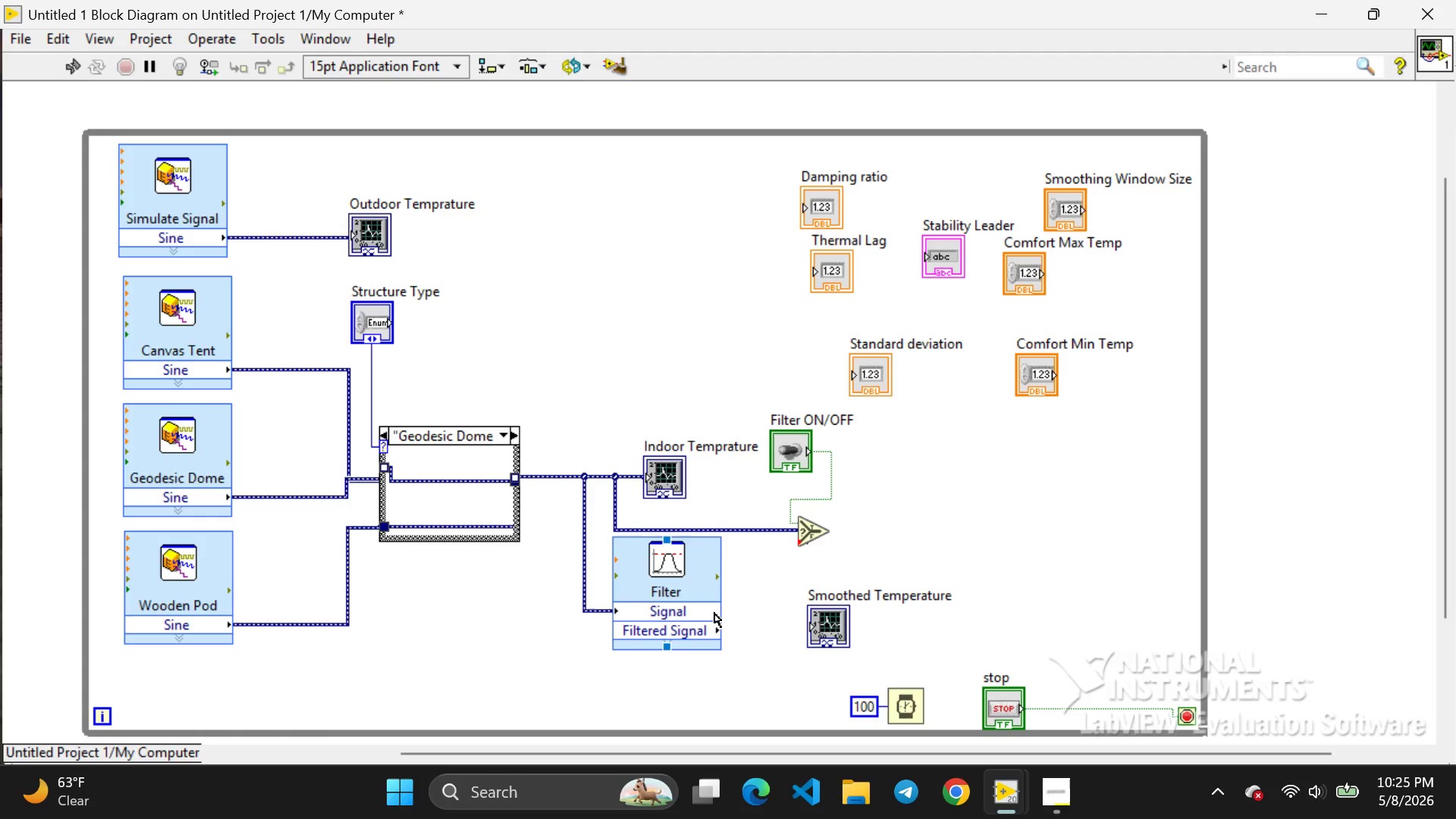 
wait(5.88)
 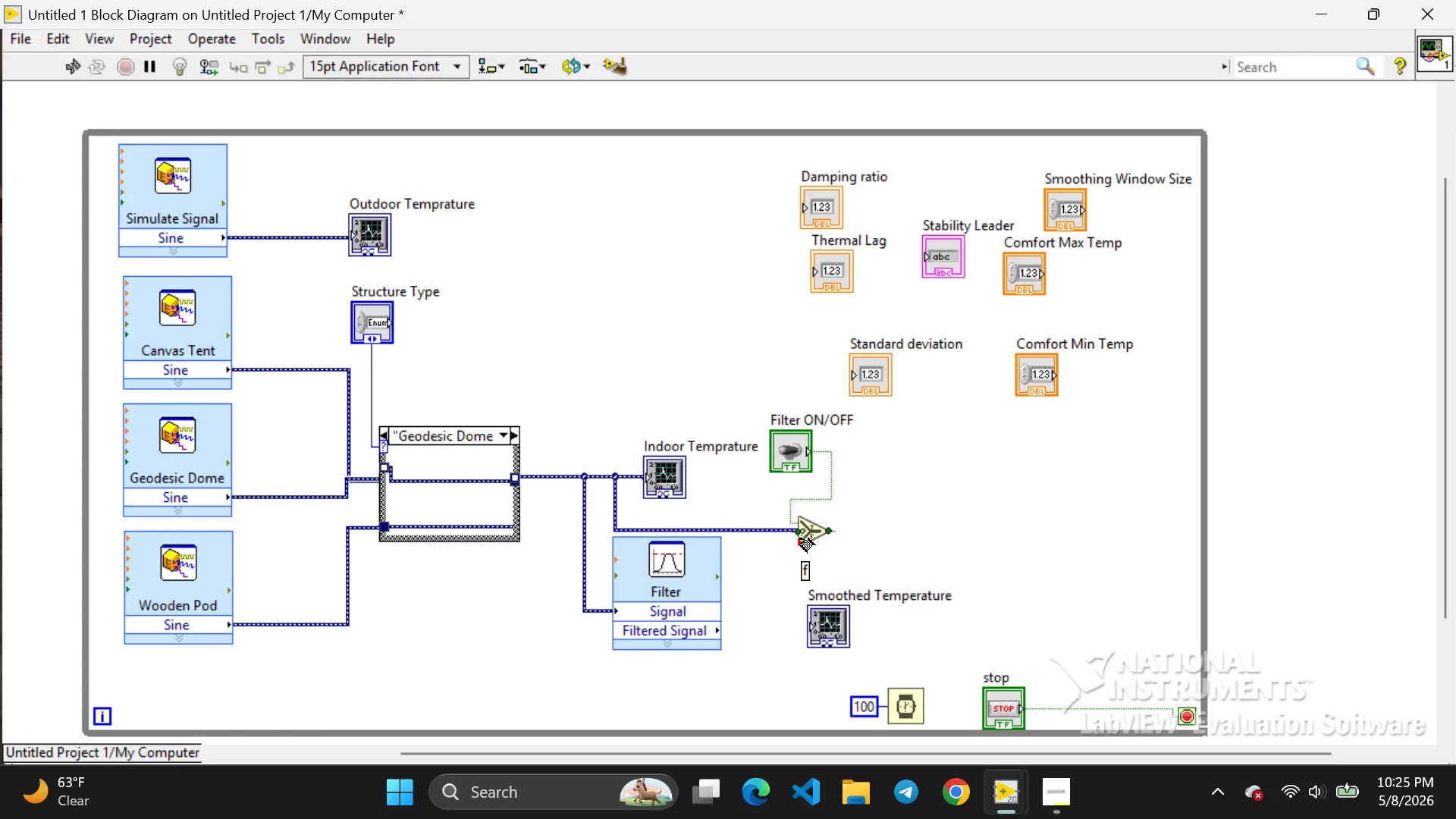 
left_click_drag(start_coordinate=[721, 627], to_coordinate=[803, 623])
 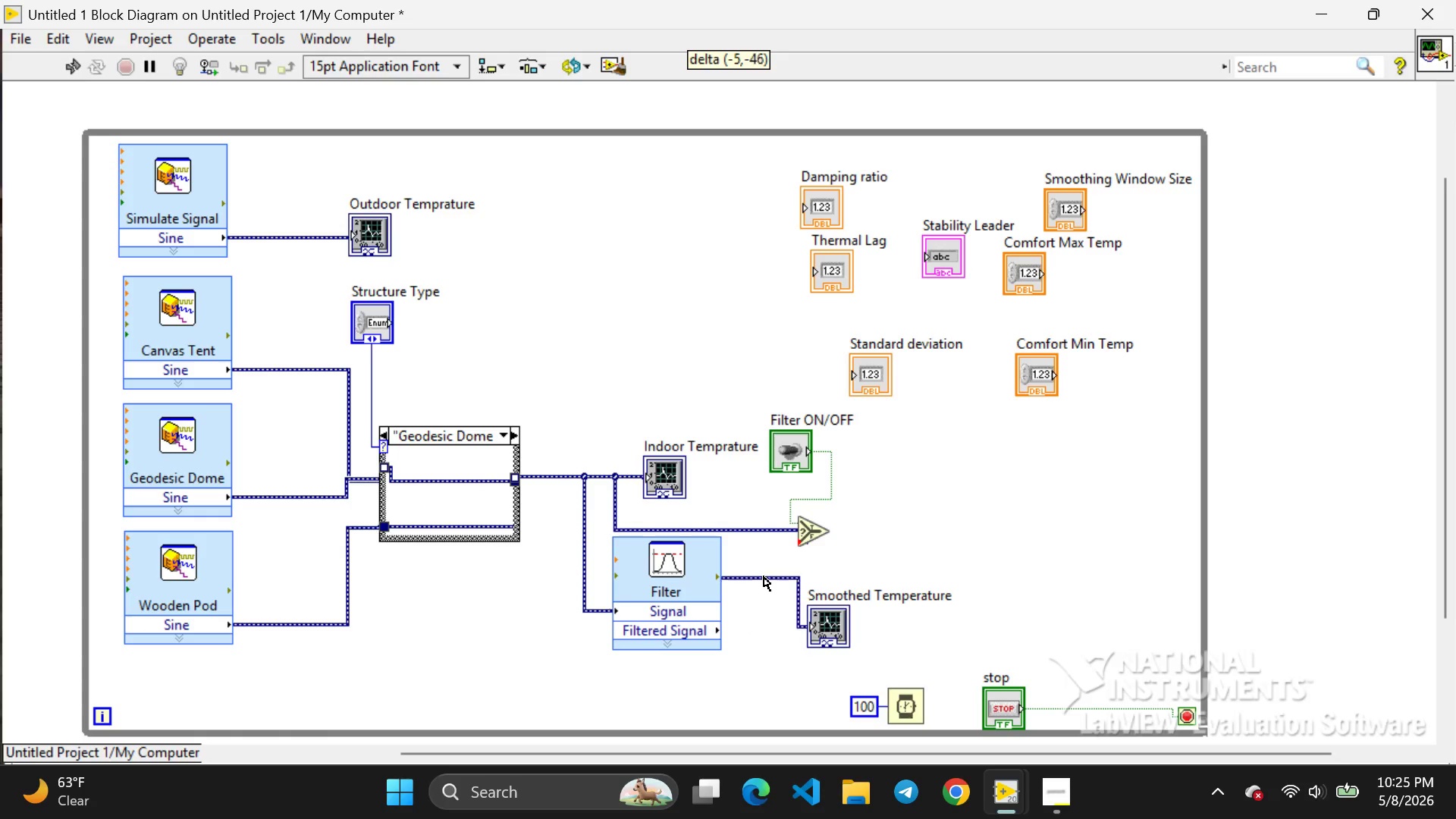 
left_click_drag(start_coordinate=[769, 629], to_coordinate=[775, 633])
 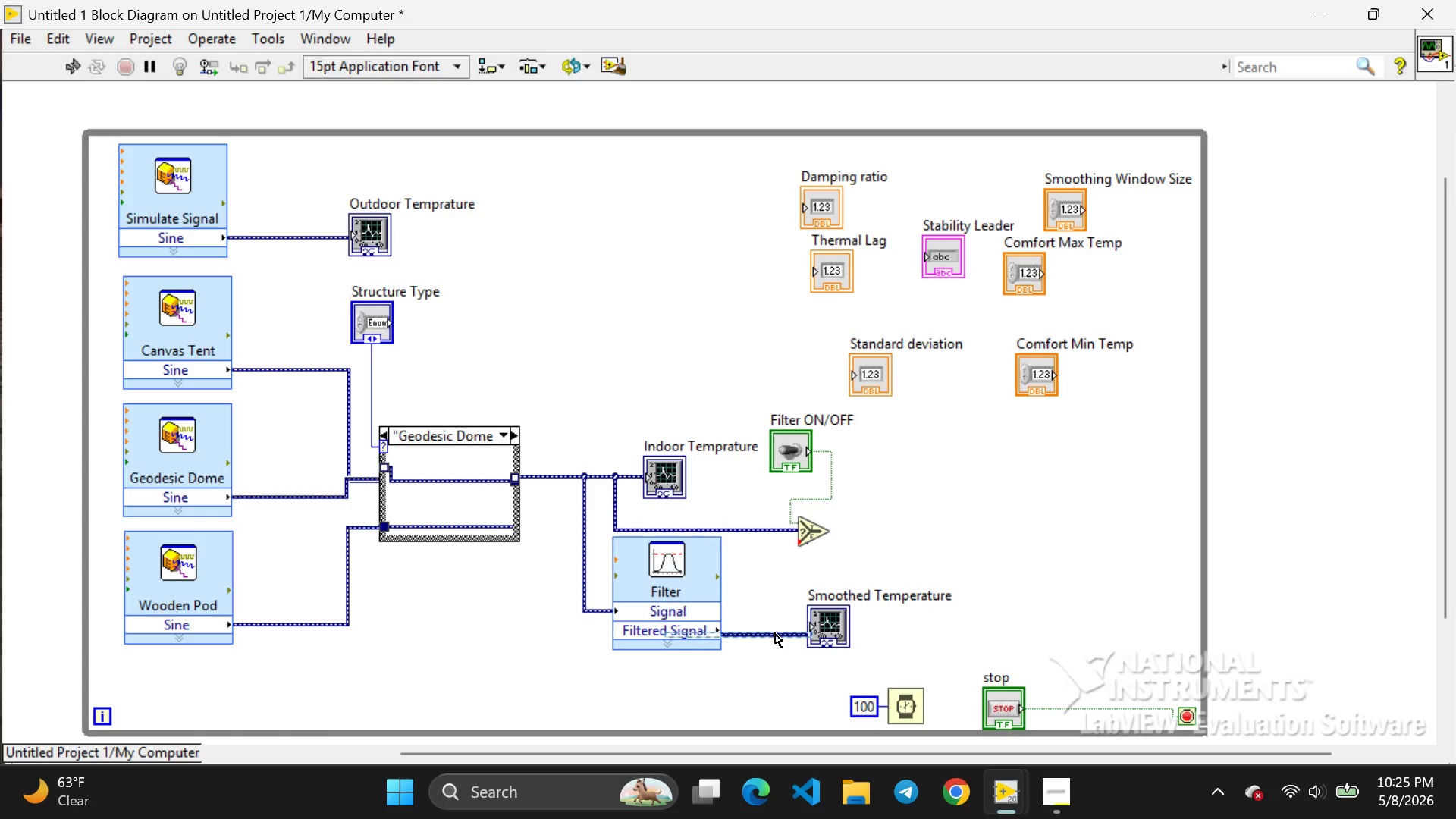 
left_click([775, 633])
 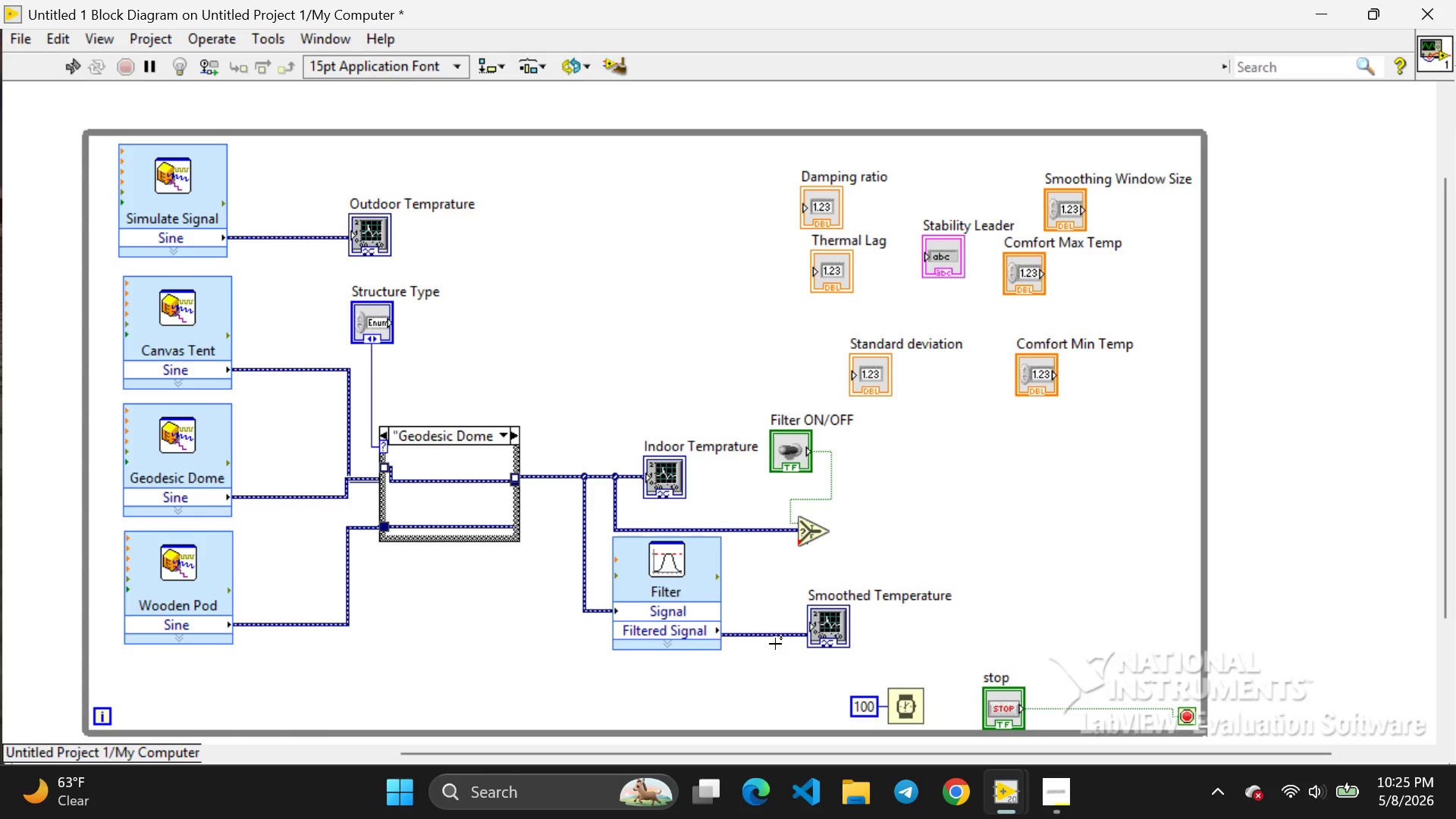 
left_click([775, 644])
 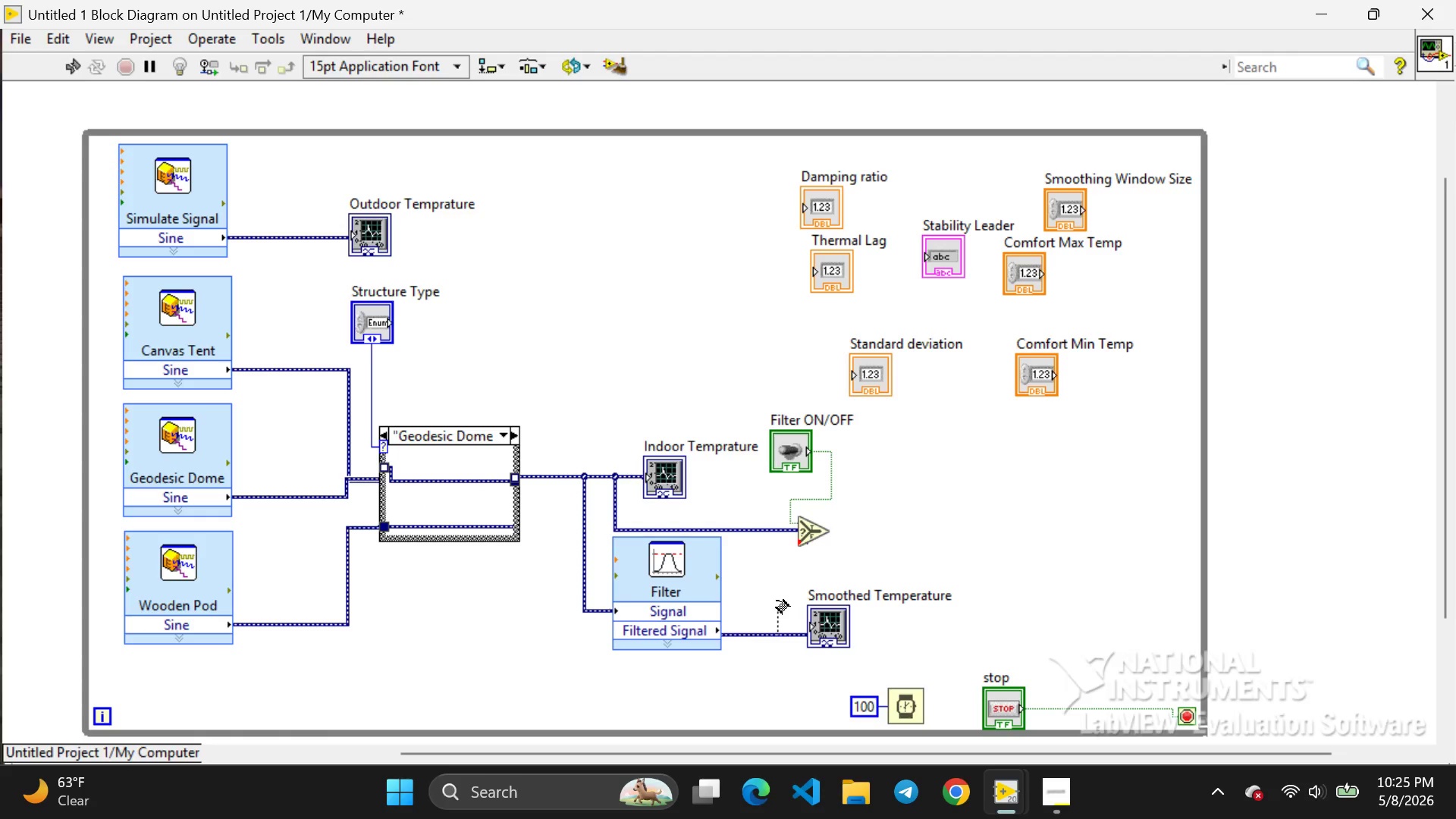 
left_click_drag(start_coordinate=[777, 629], to_coordinate=[801, 541])
 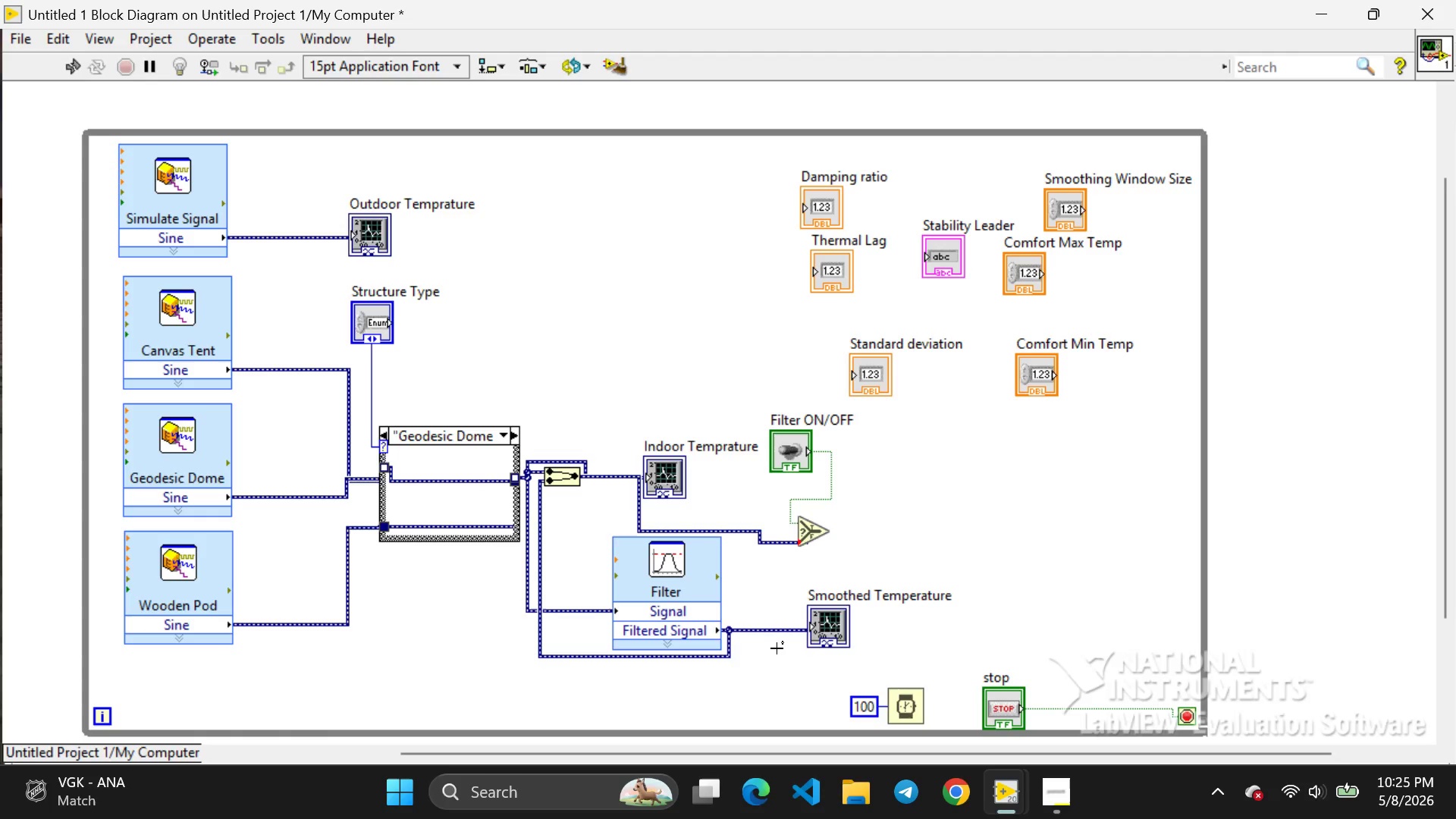 
wait(13.61)
 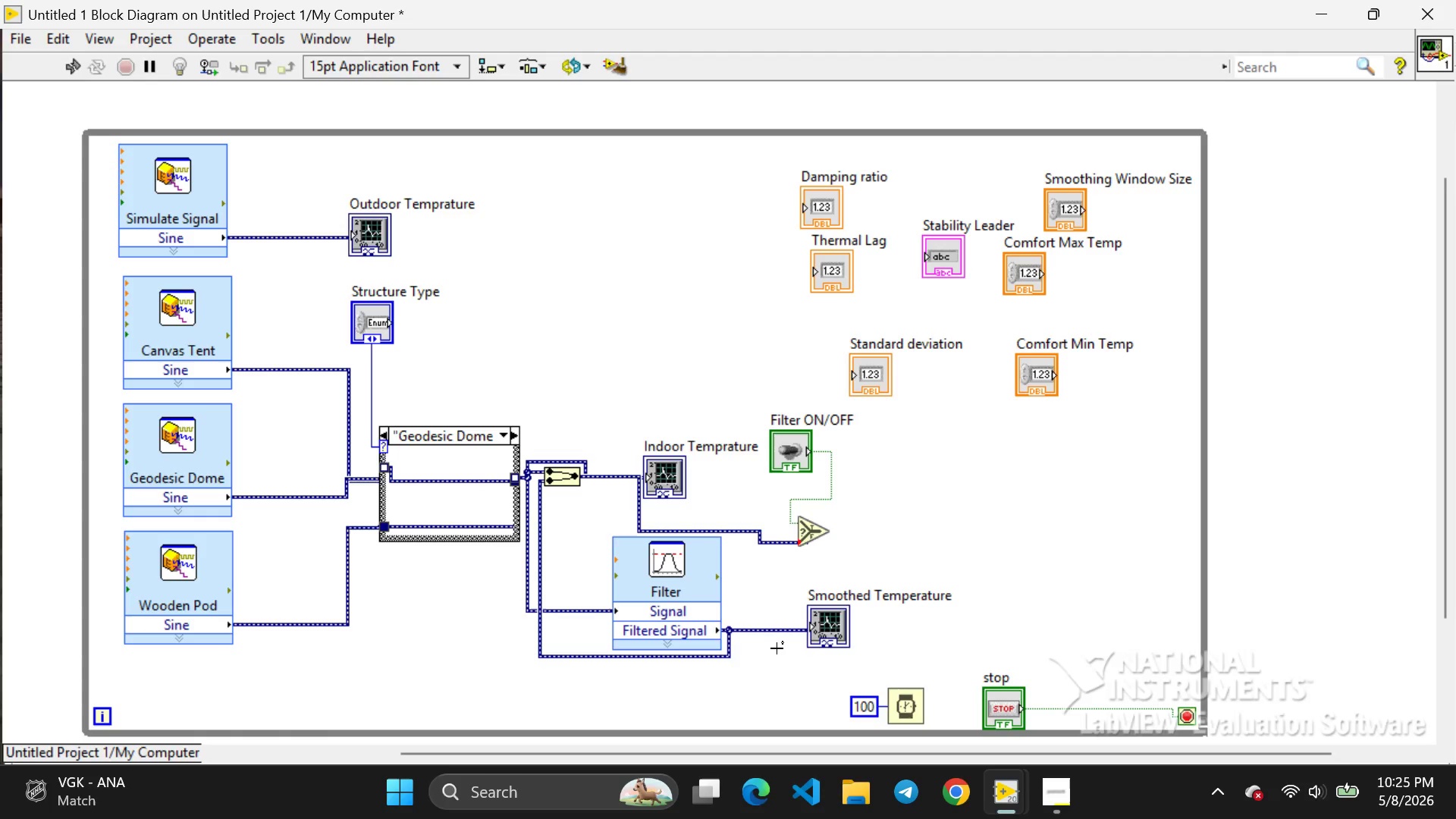 
left_click([565, 482])
 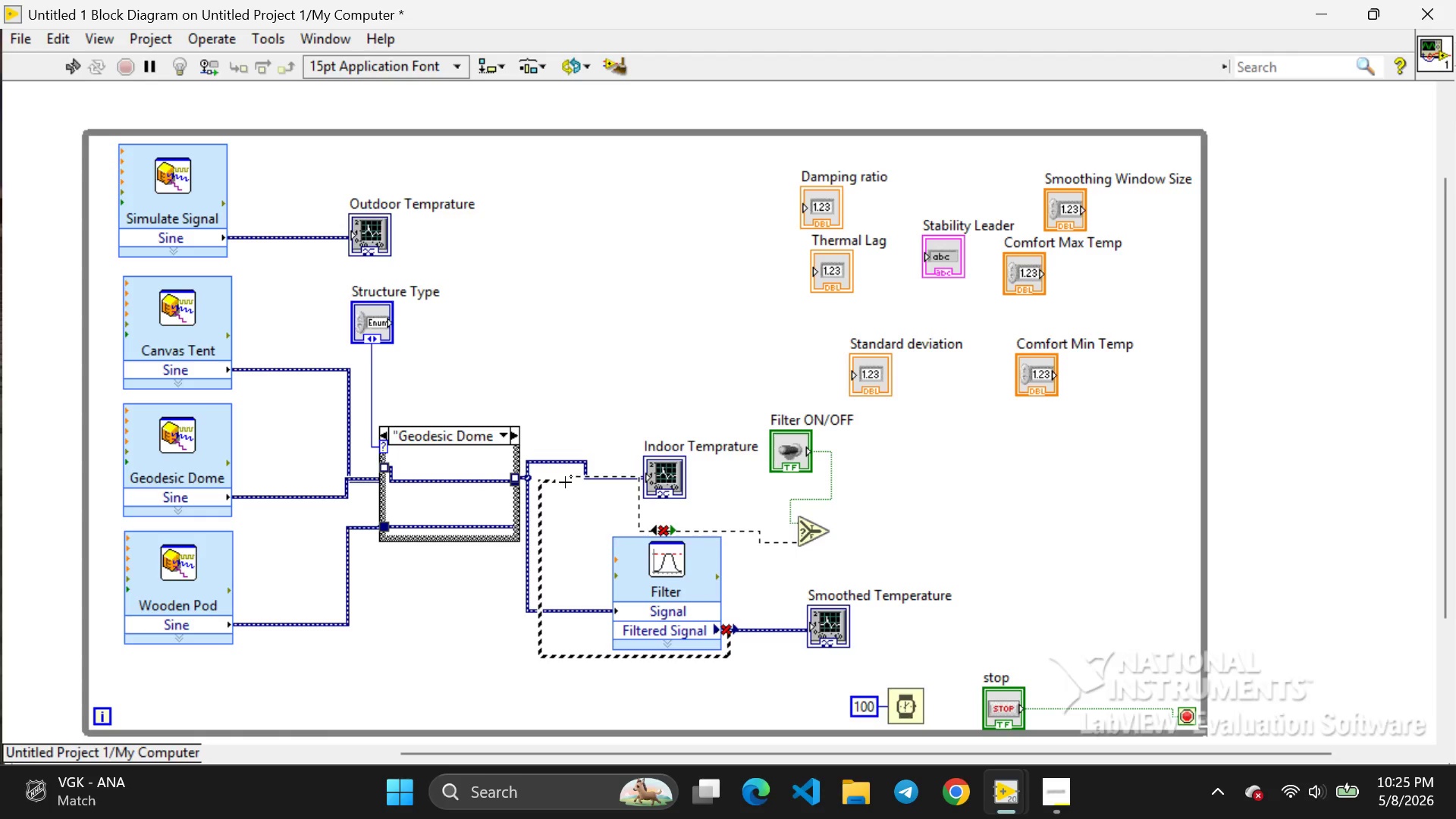 
key(Backspace)
 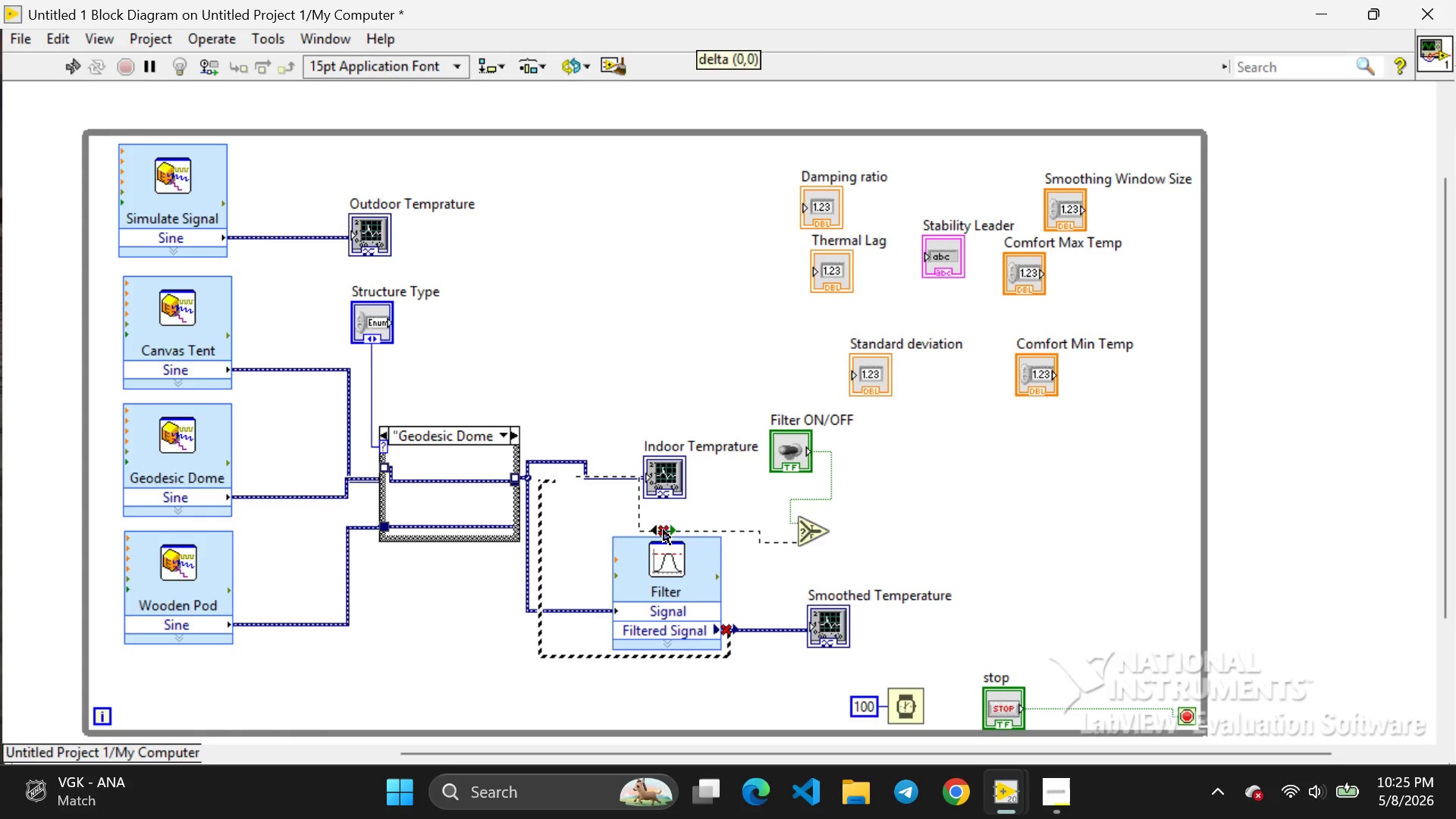 
left_click([664, 530])
 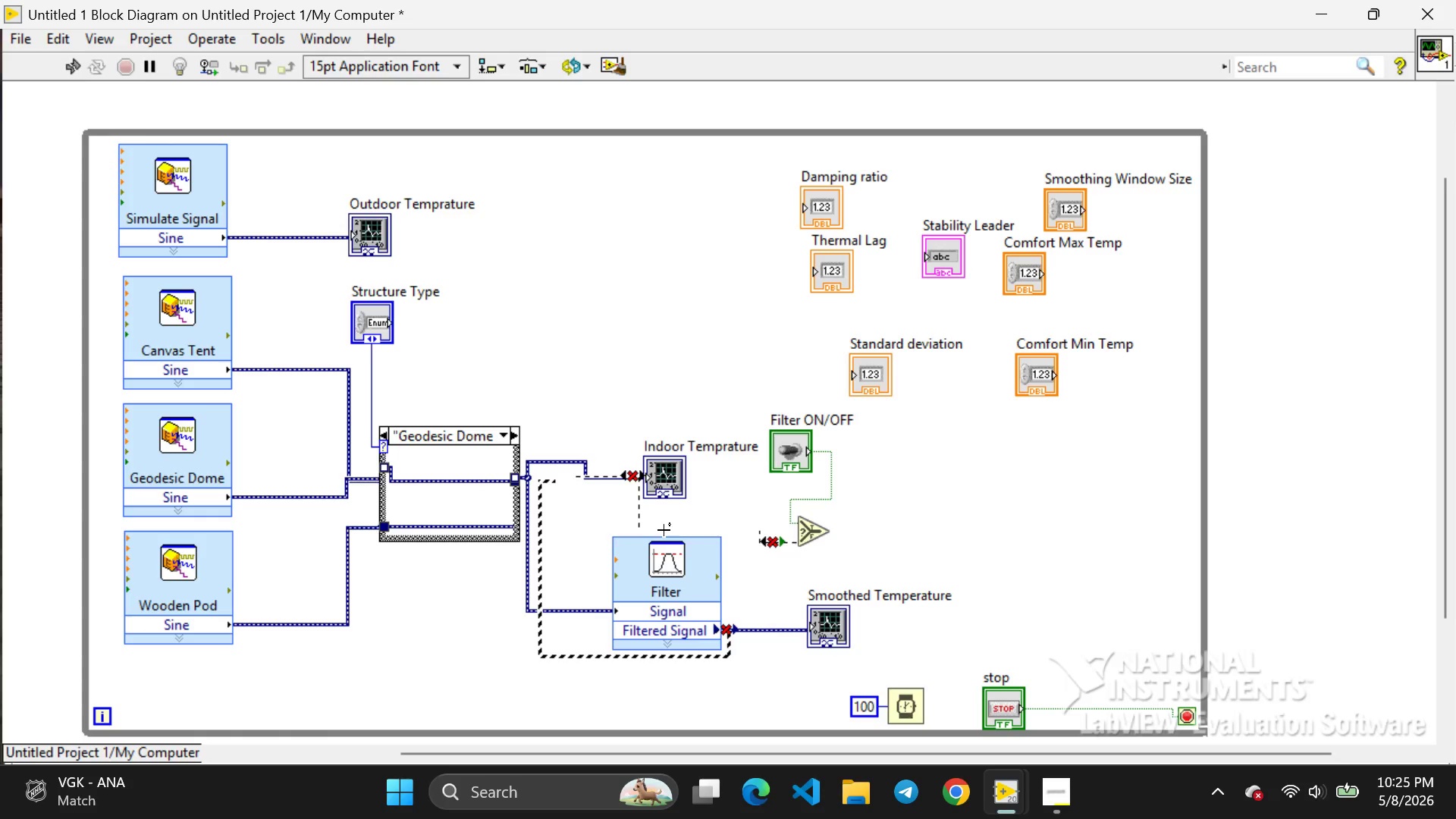 
key(Backspace)
 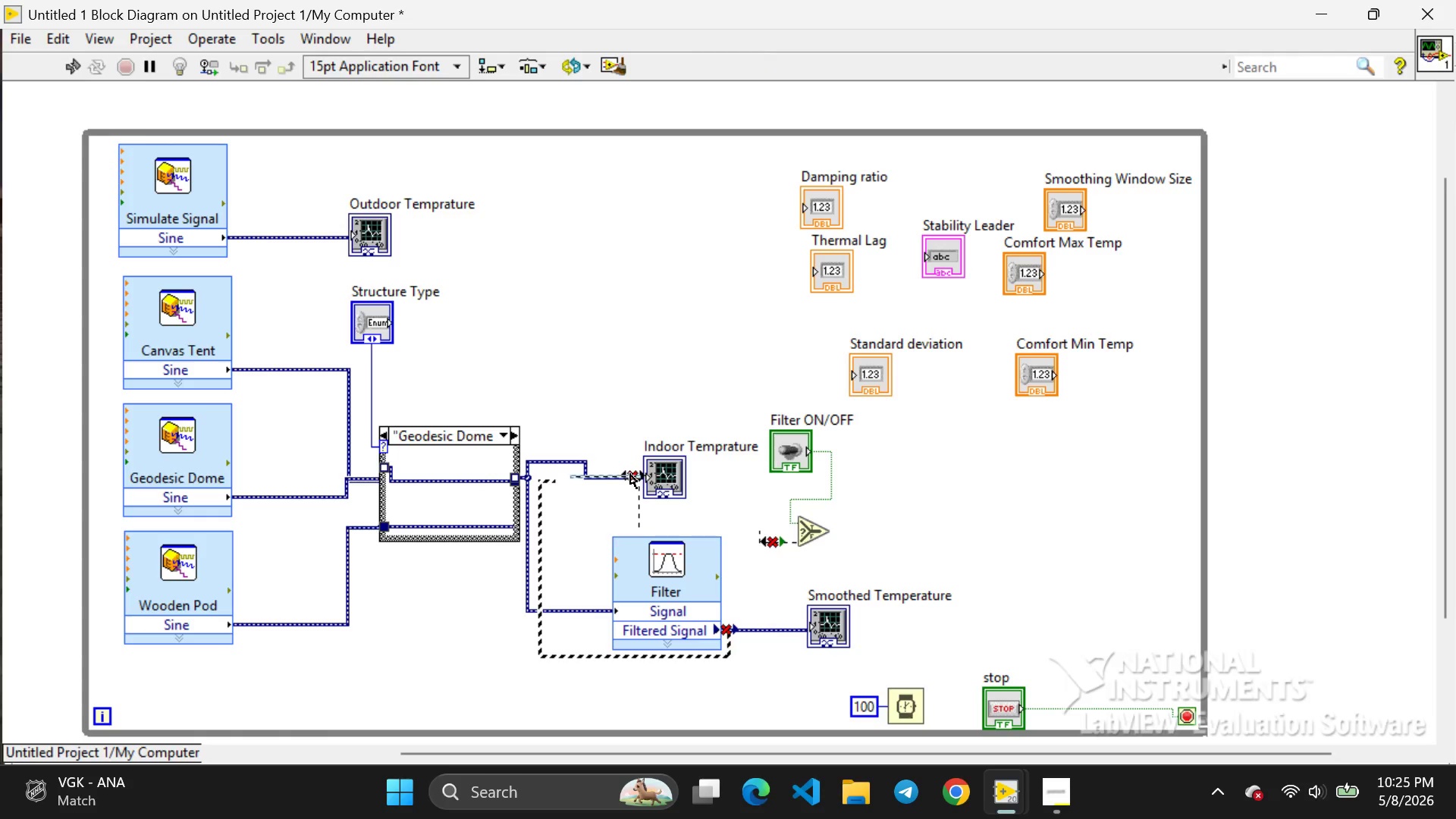 
left_click([630, 474])
 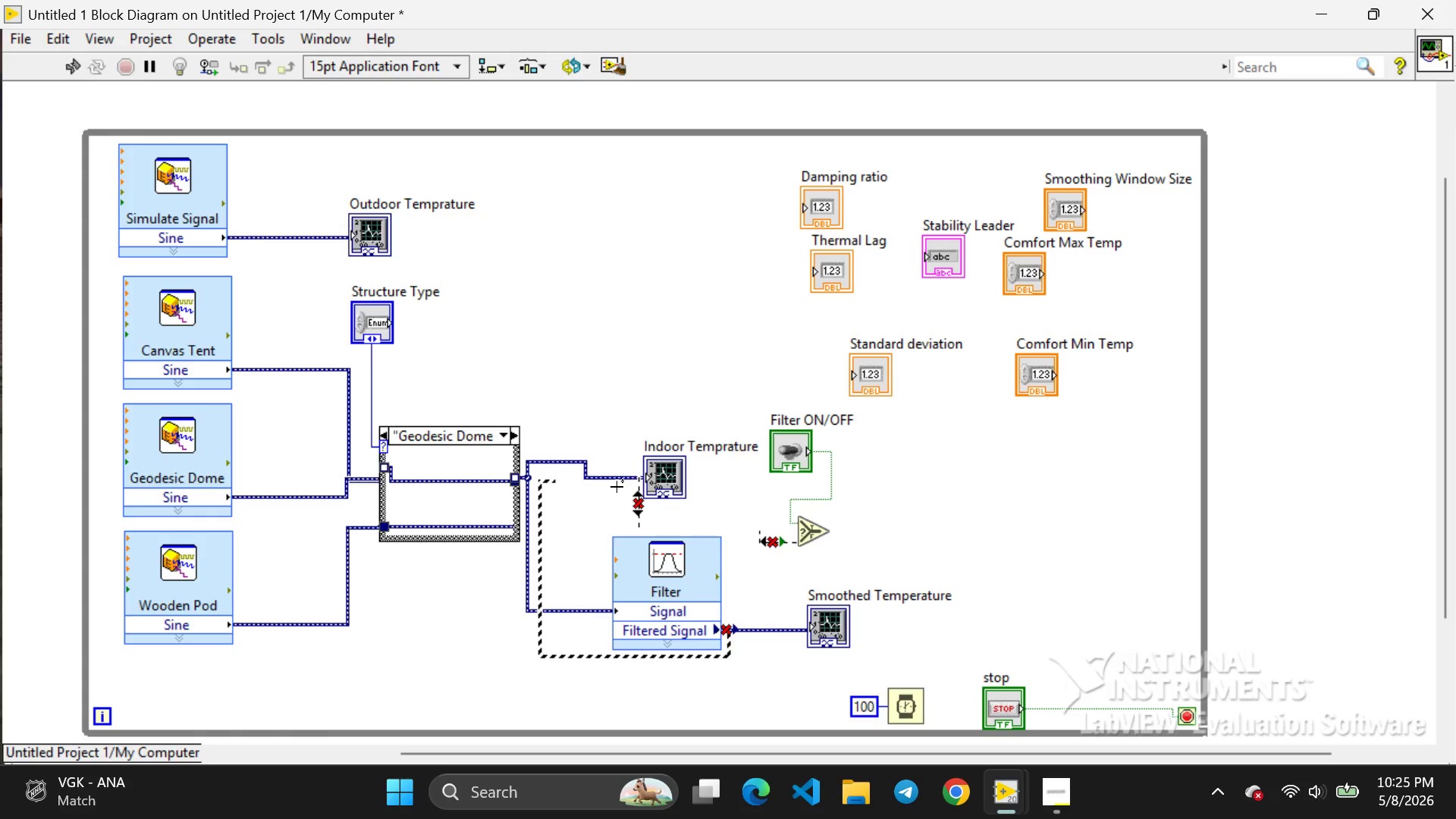 
key(Backspace)
 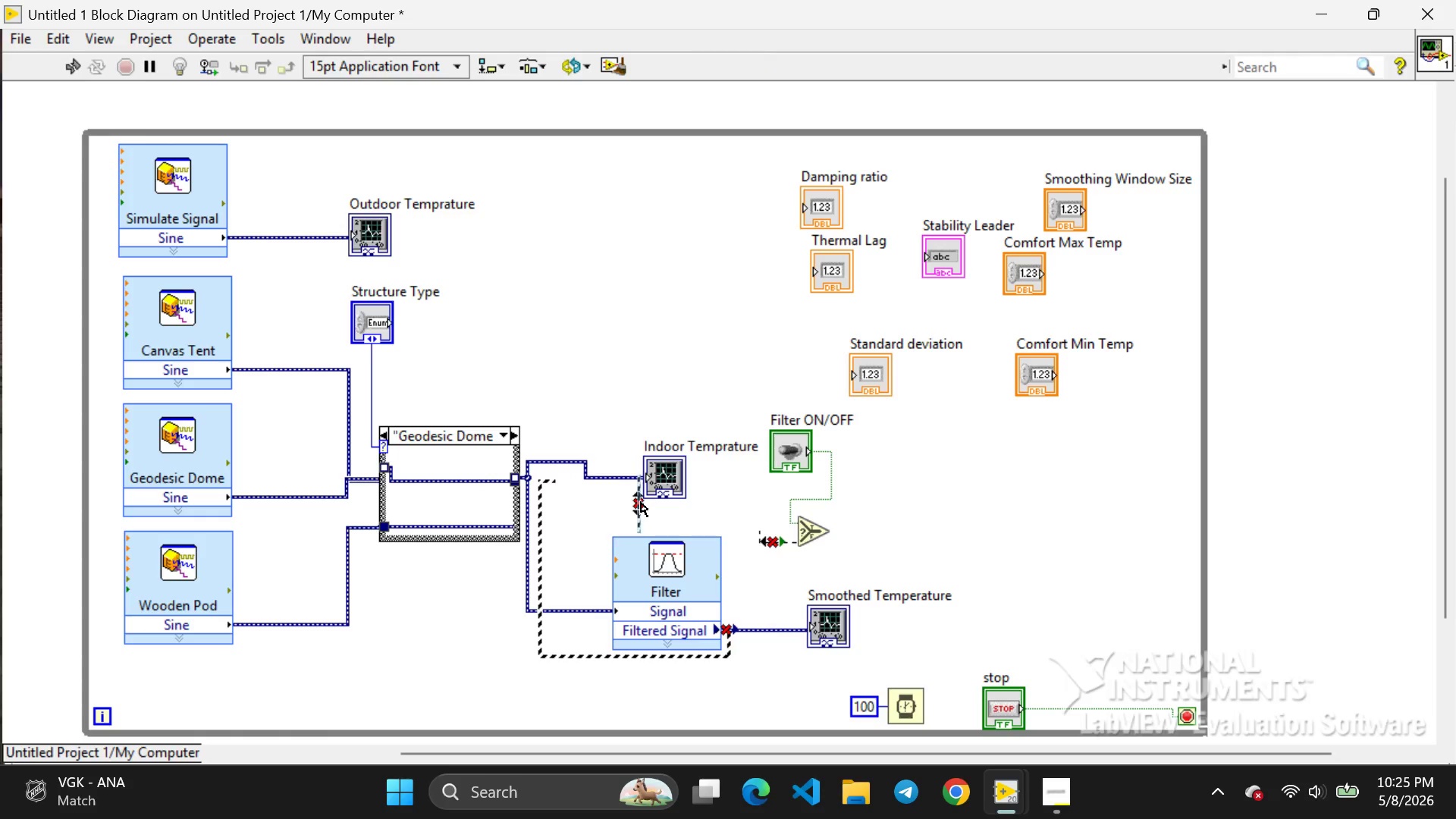 
left_click([641, 502])
 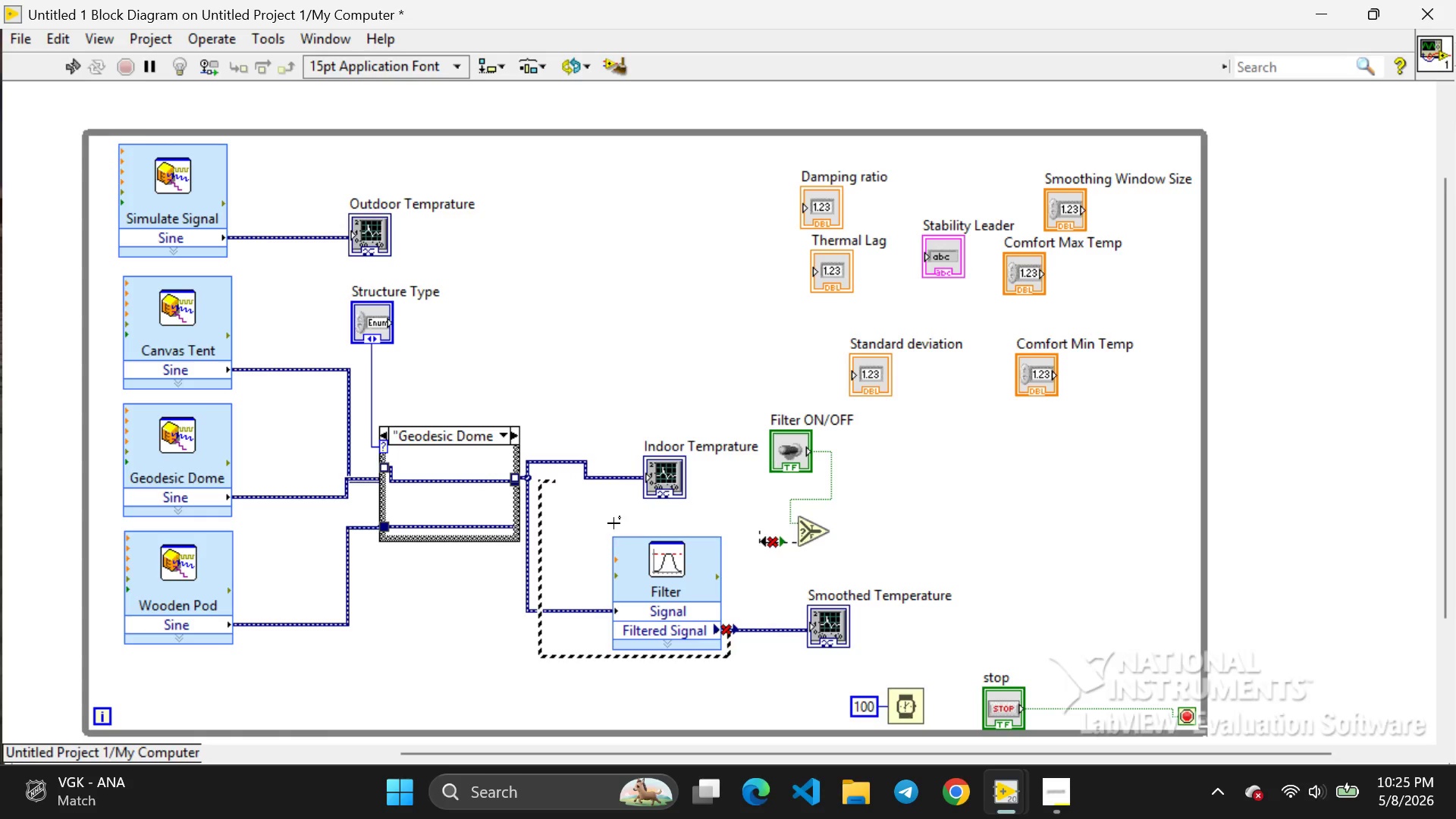 
key(Backspace)
 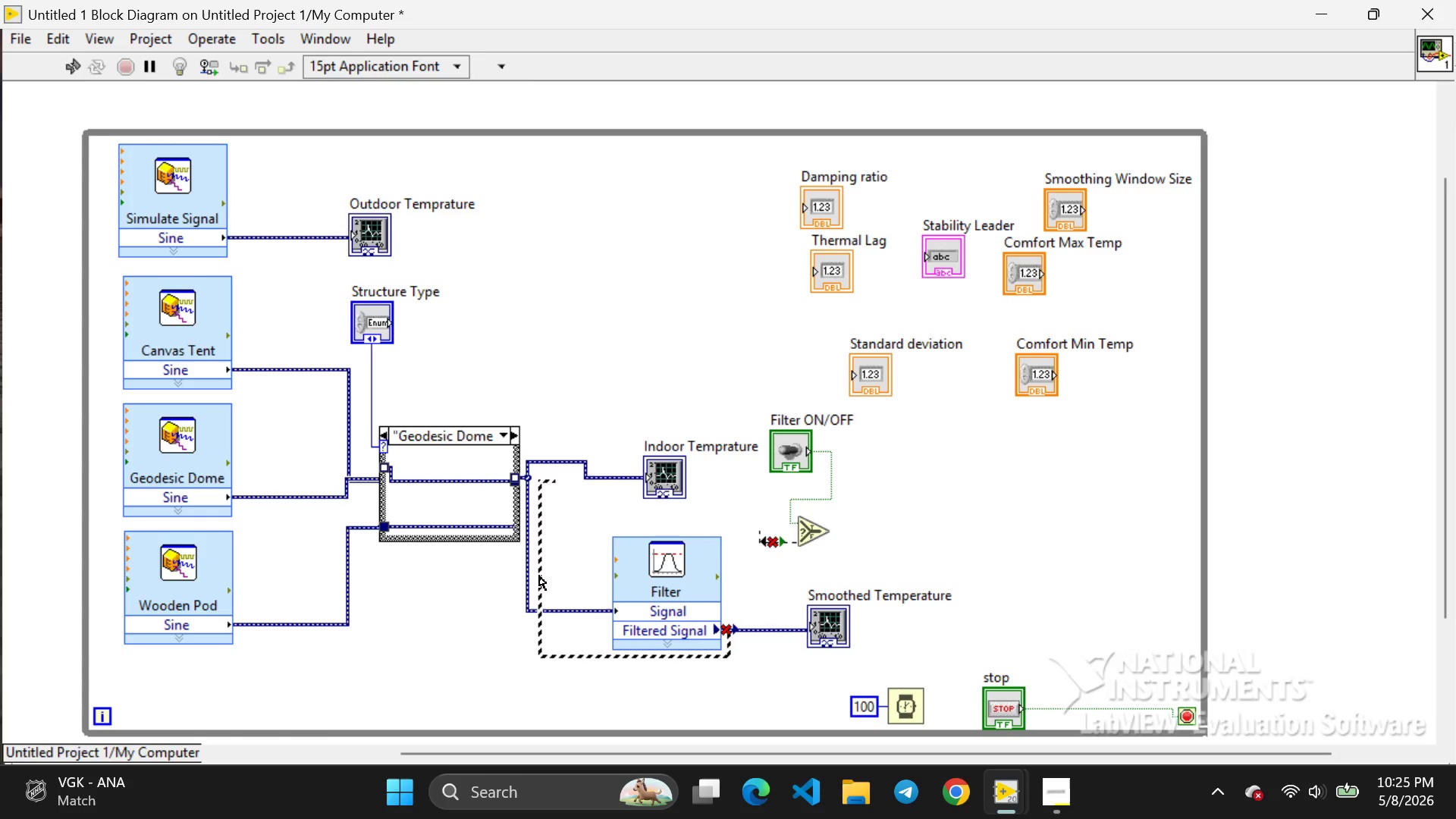 
left_click([539, 576])
 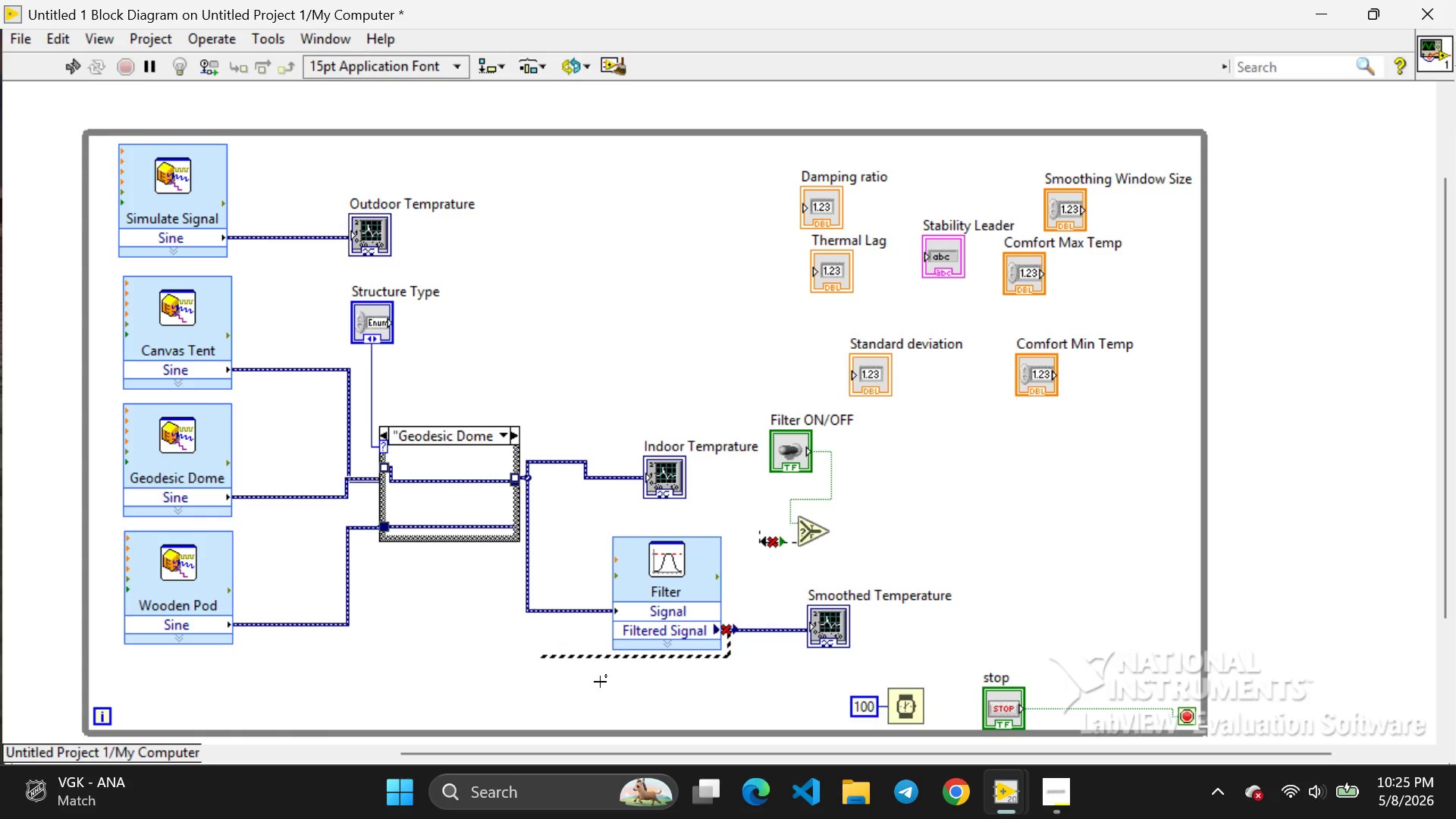 
key(Backspace)
 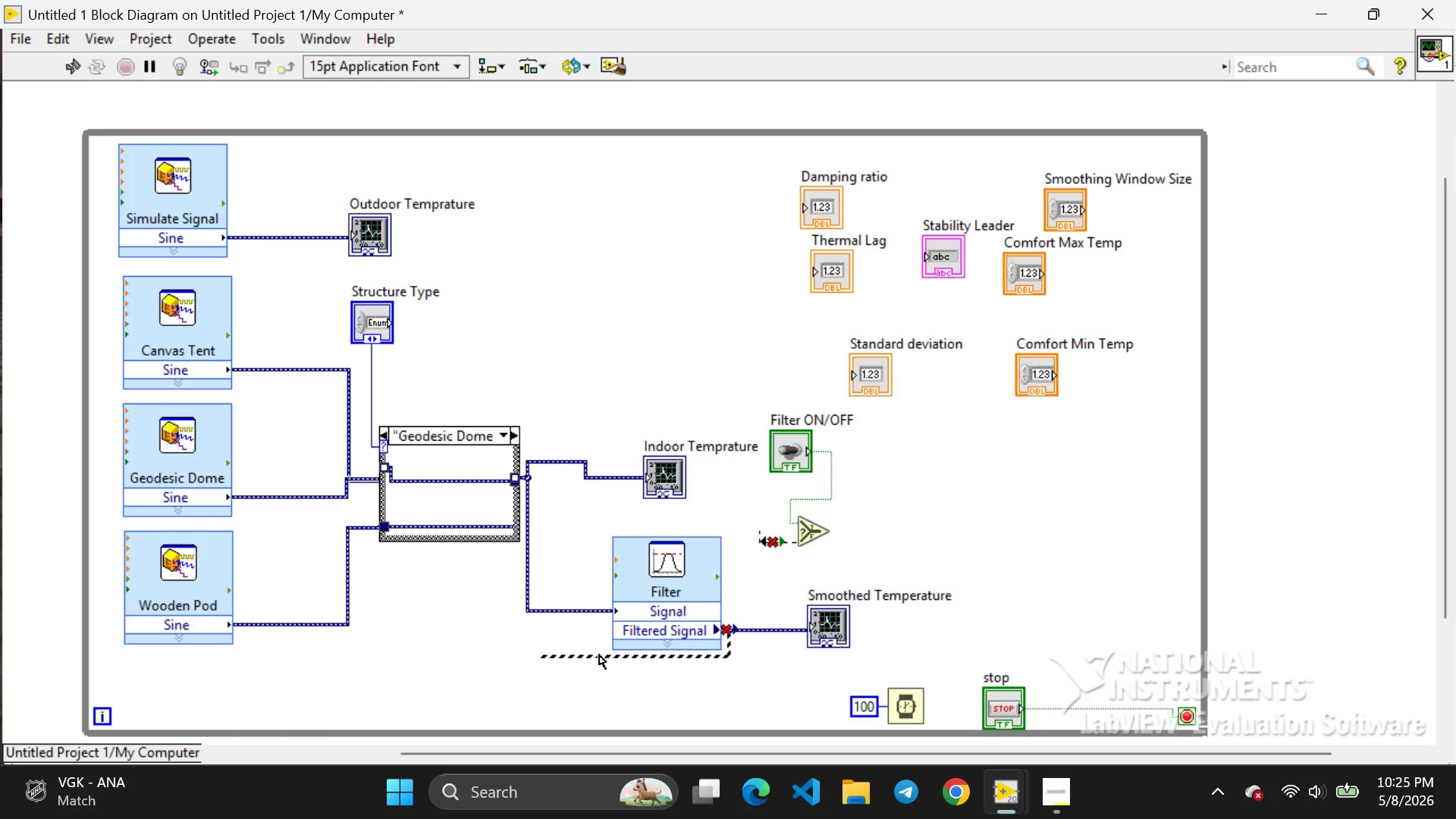 
left_click([599, 654])
 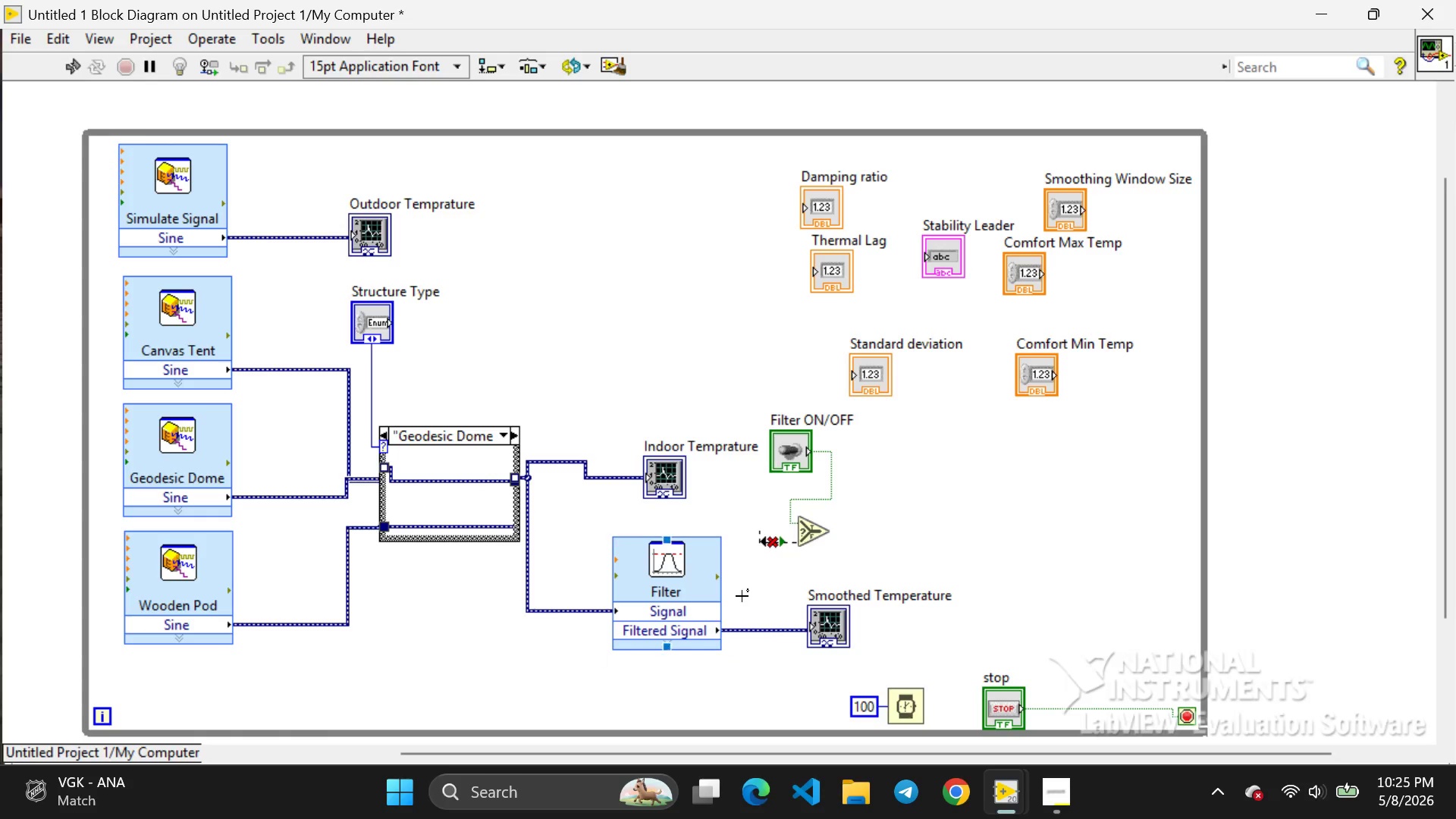 
key(Backspace)
 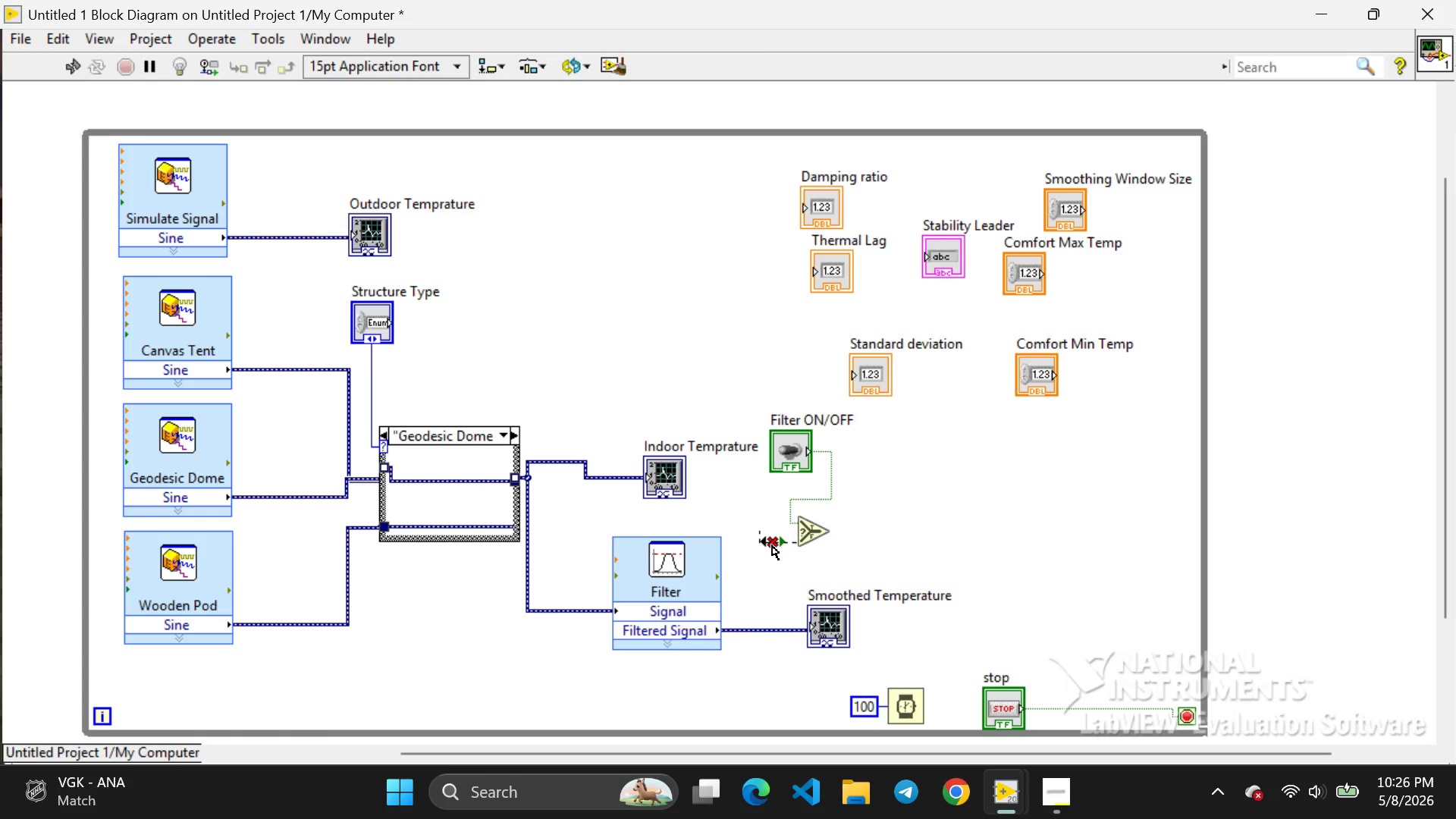 
left_click([772, 545])
 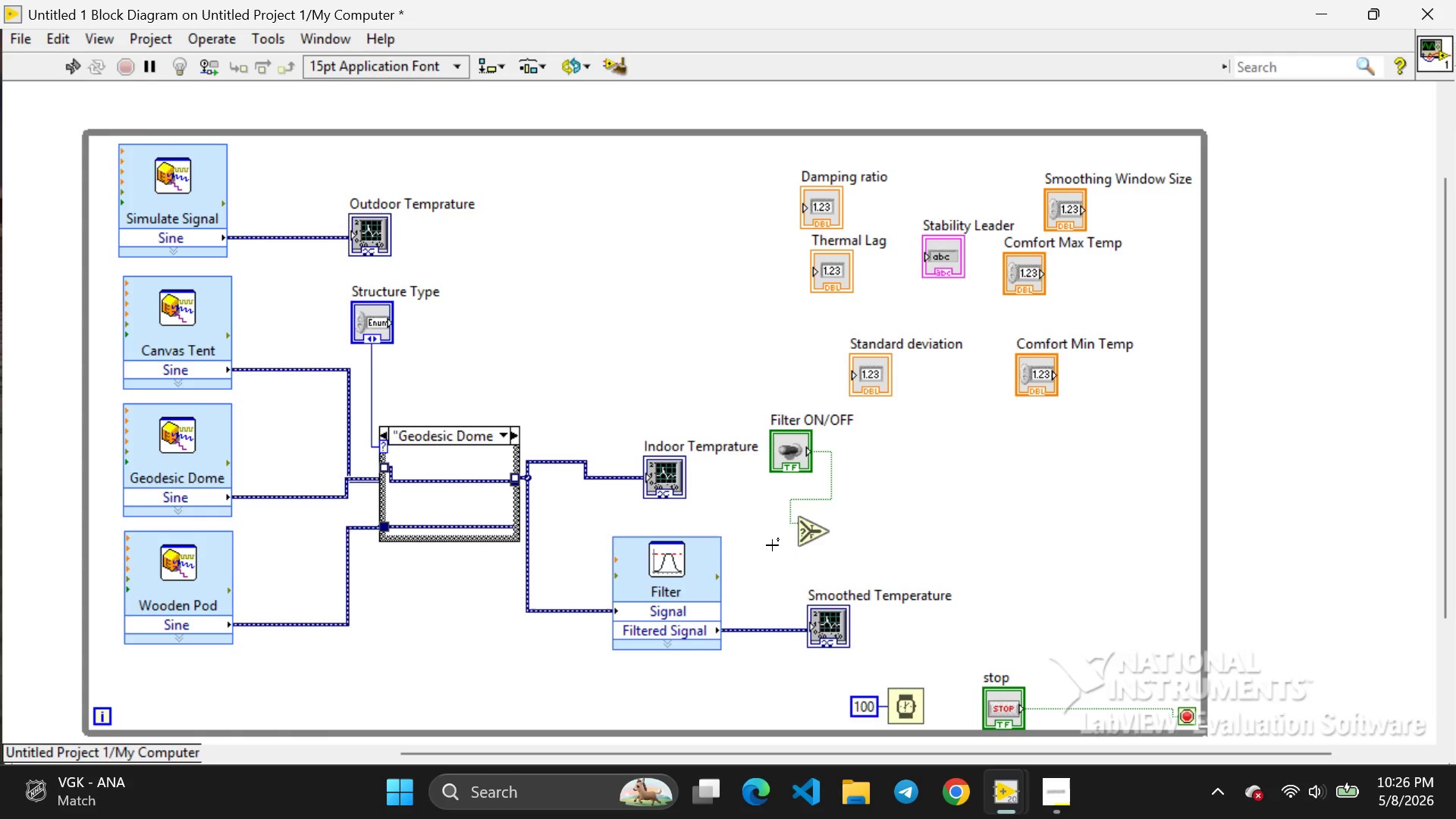 
key(Backspace)
 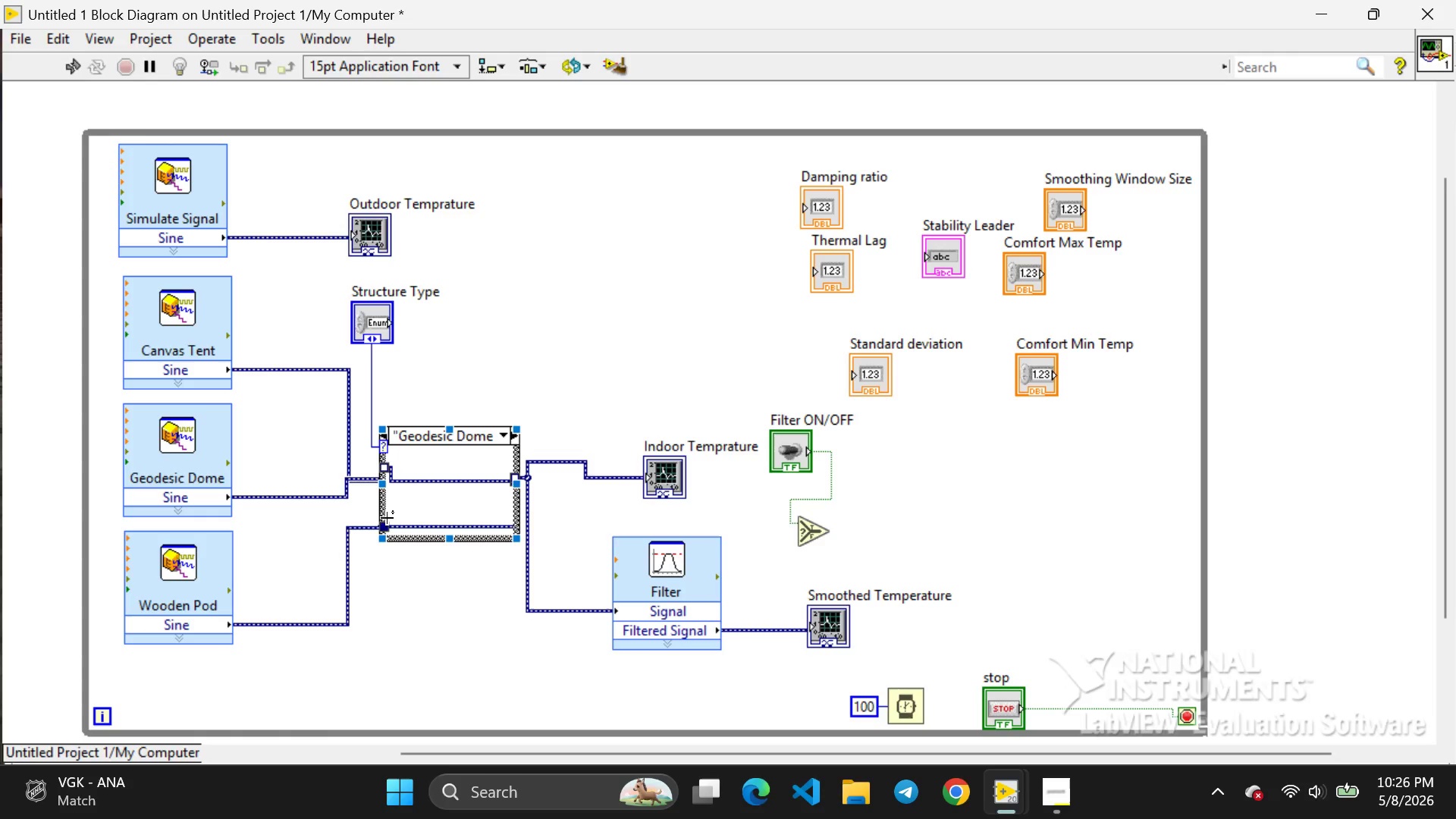 
wait(5.64)
 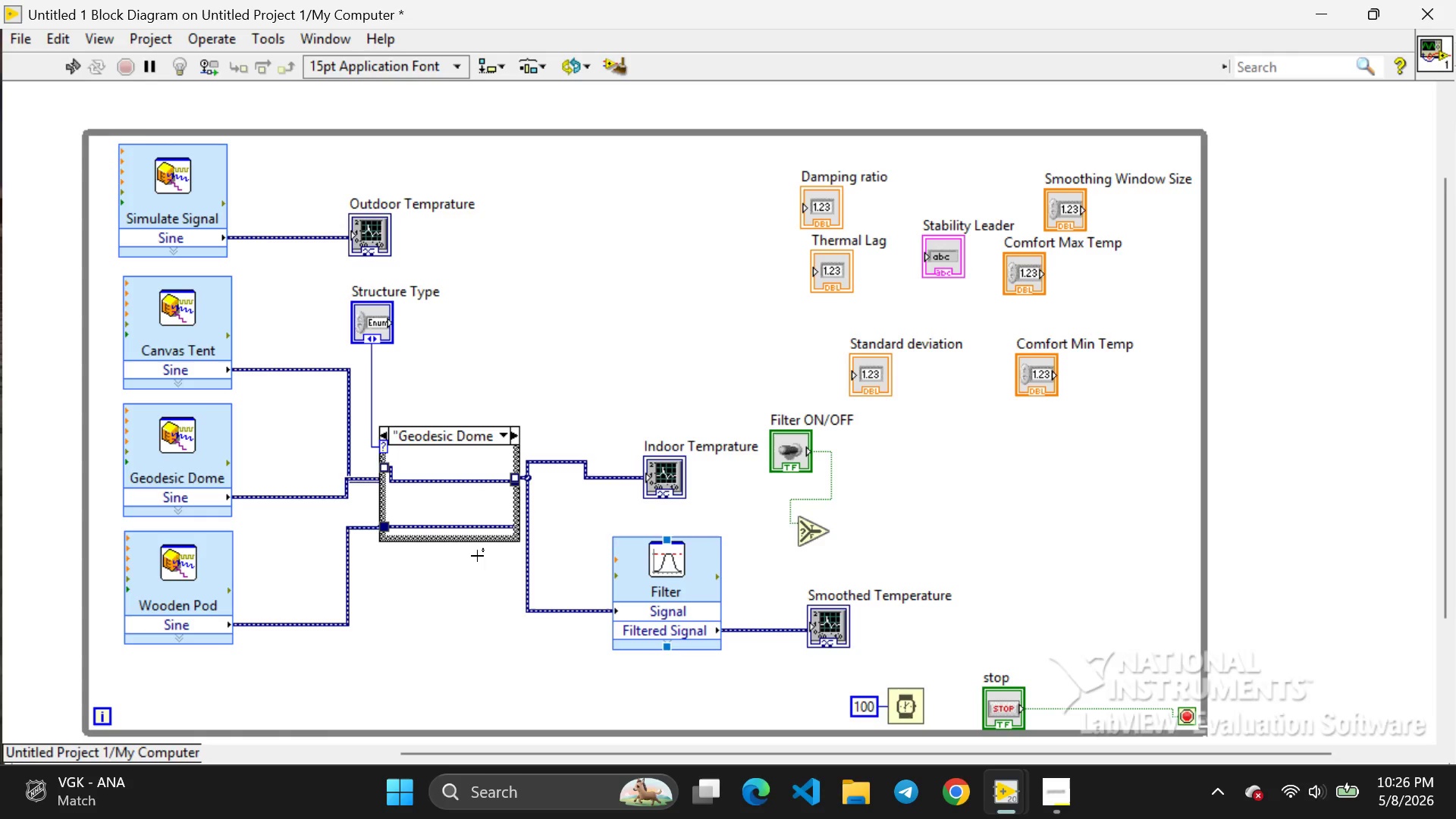 
left_click([384, 522])
 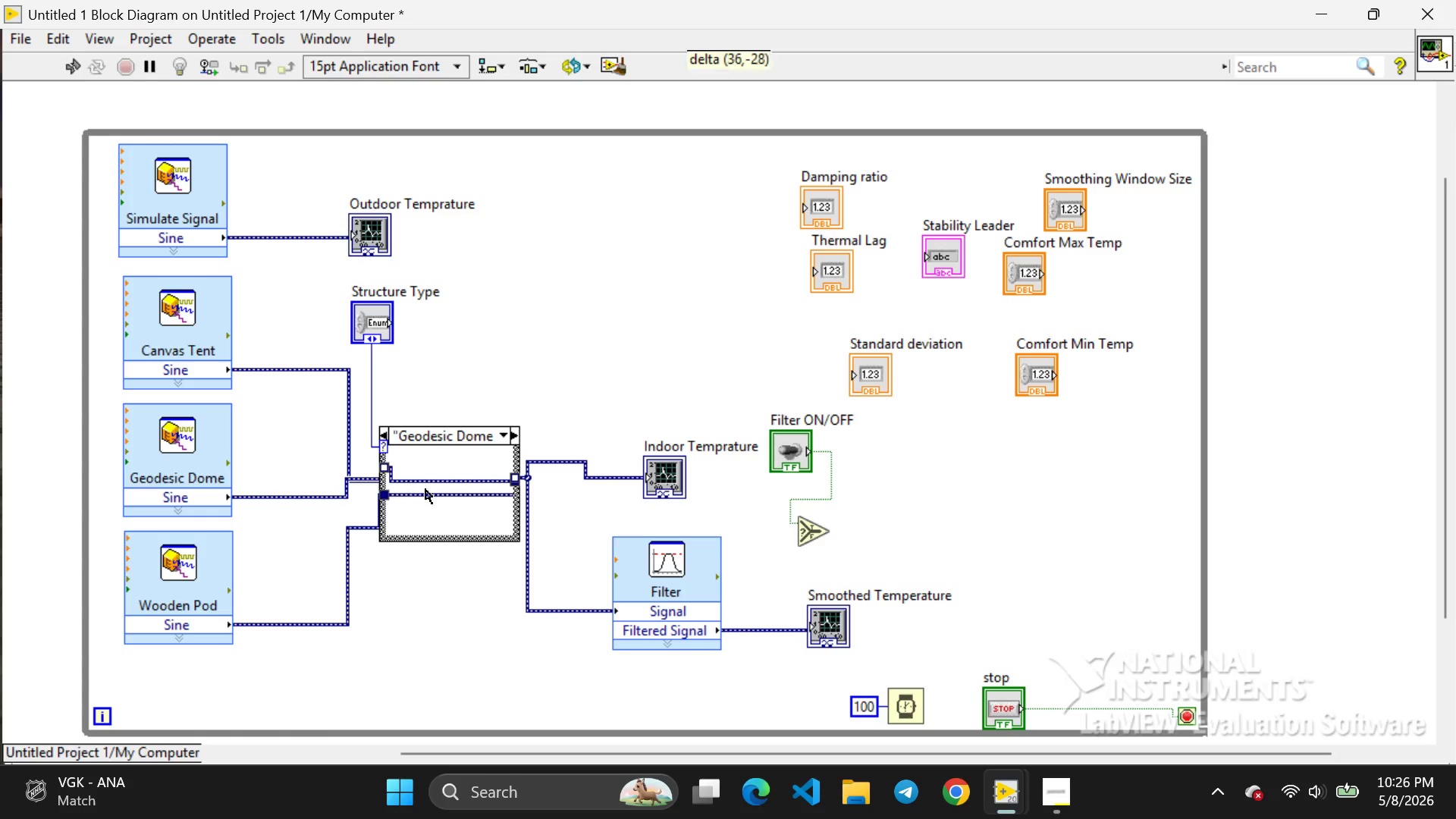 
left_click_drag(start_coordinate=[384, 522], to_coordinate=[431, 478])
 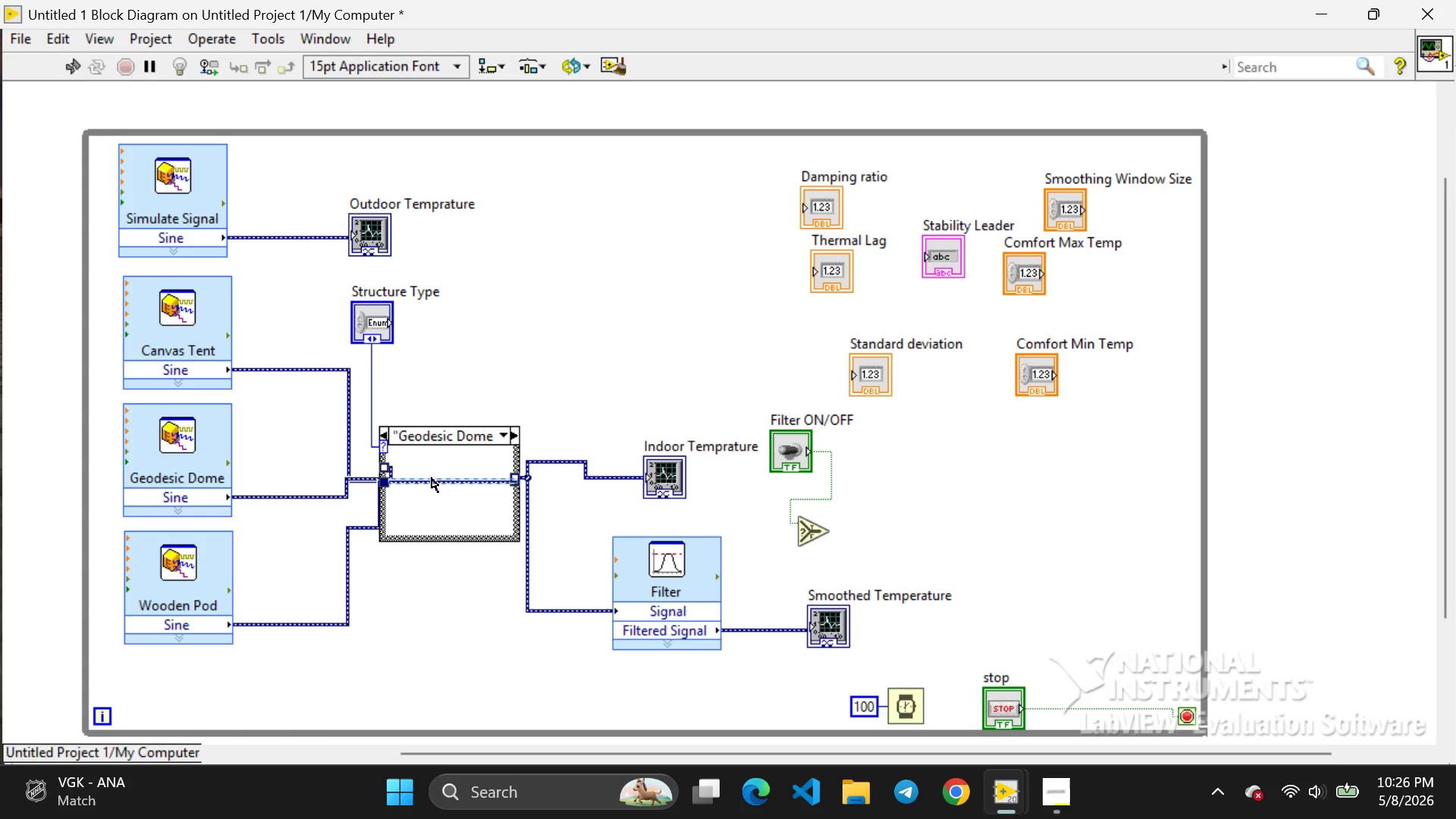 
left_click([431, 478])
 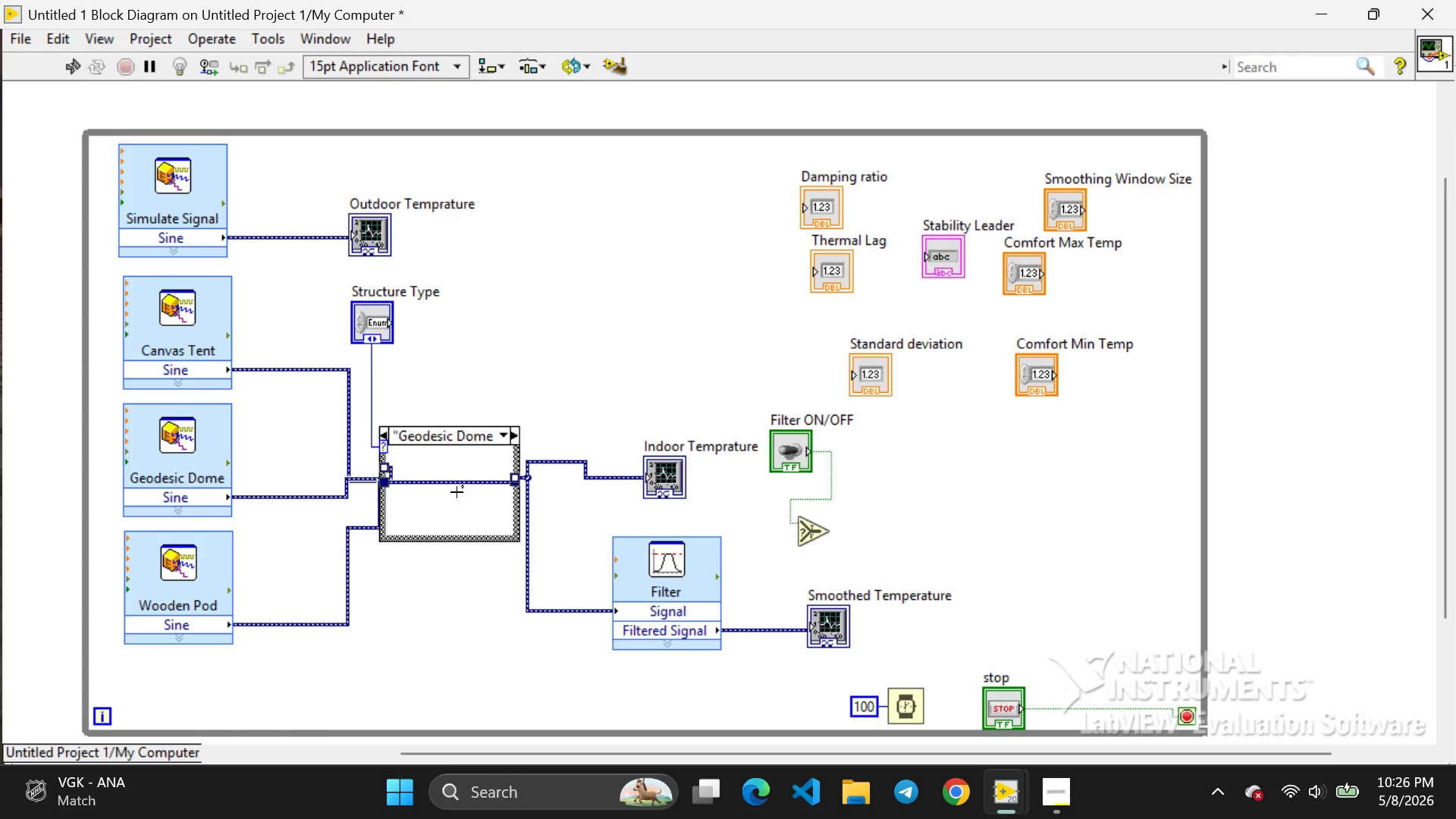 
left_click([457, 492])
 